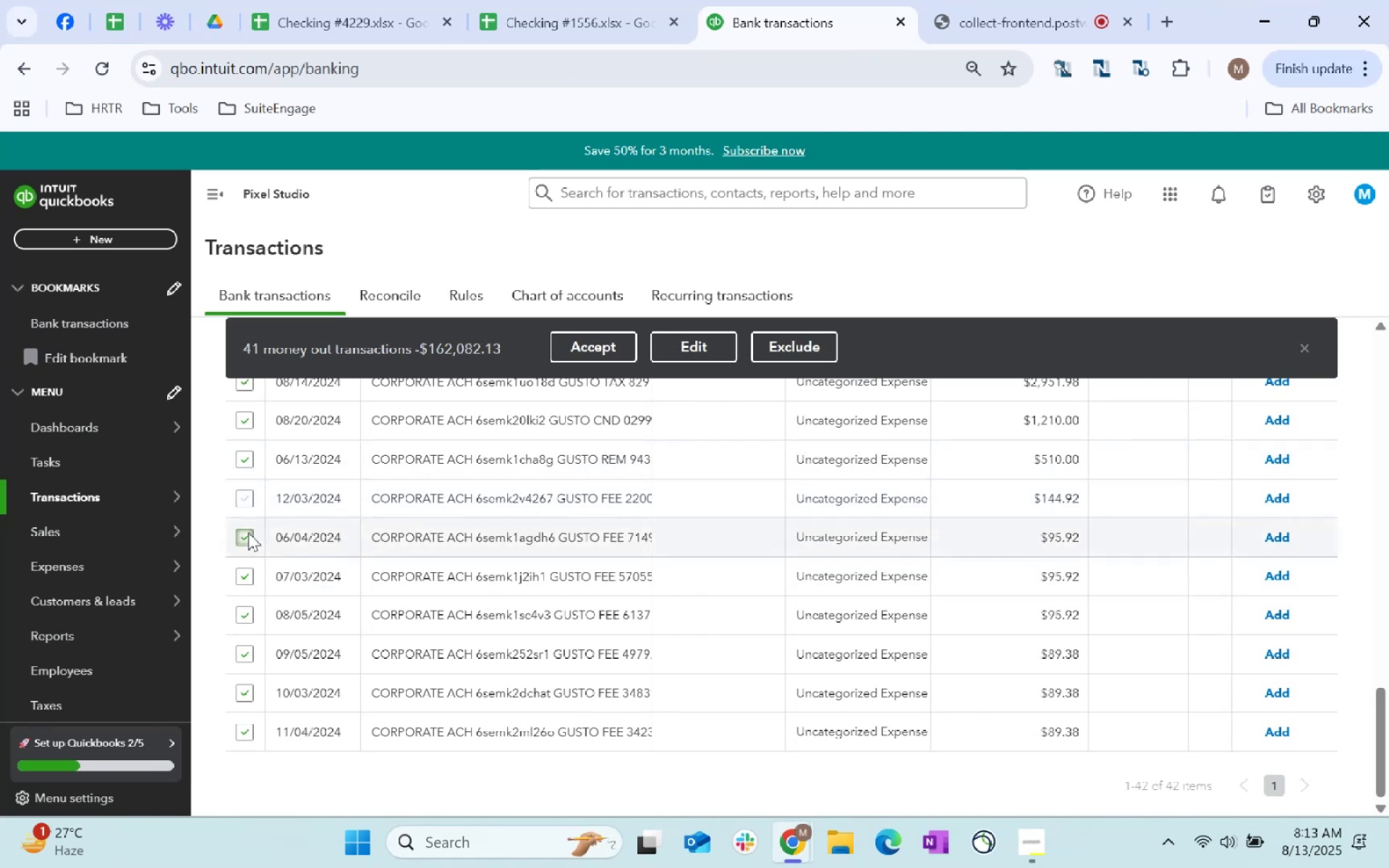 
left_click([248, 532])
 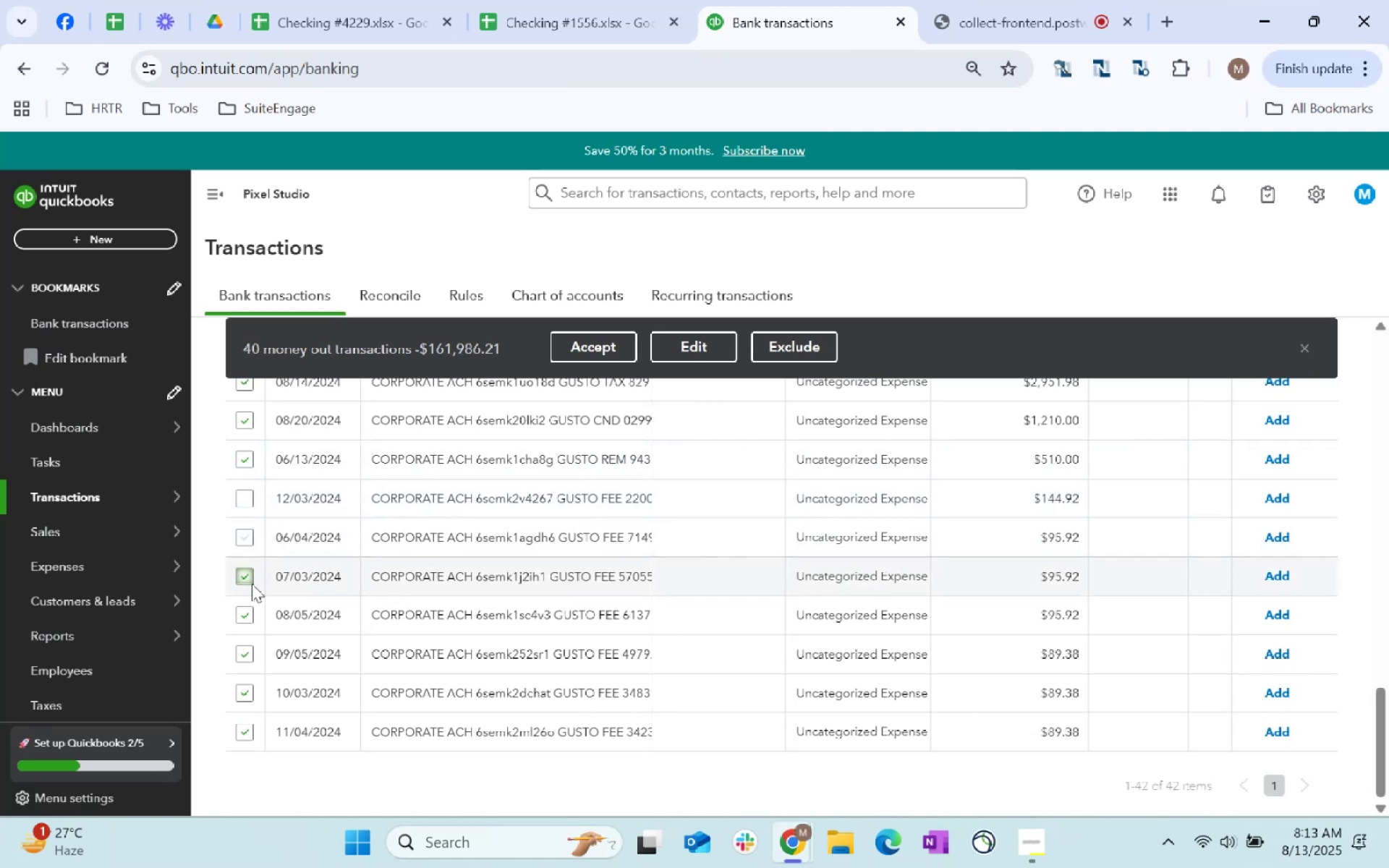 
left_click([247, 579])
 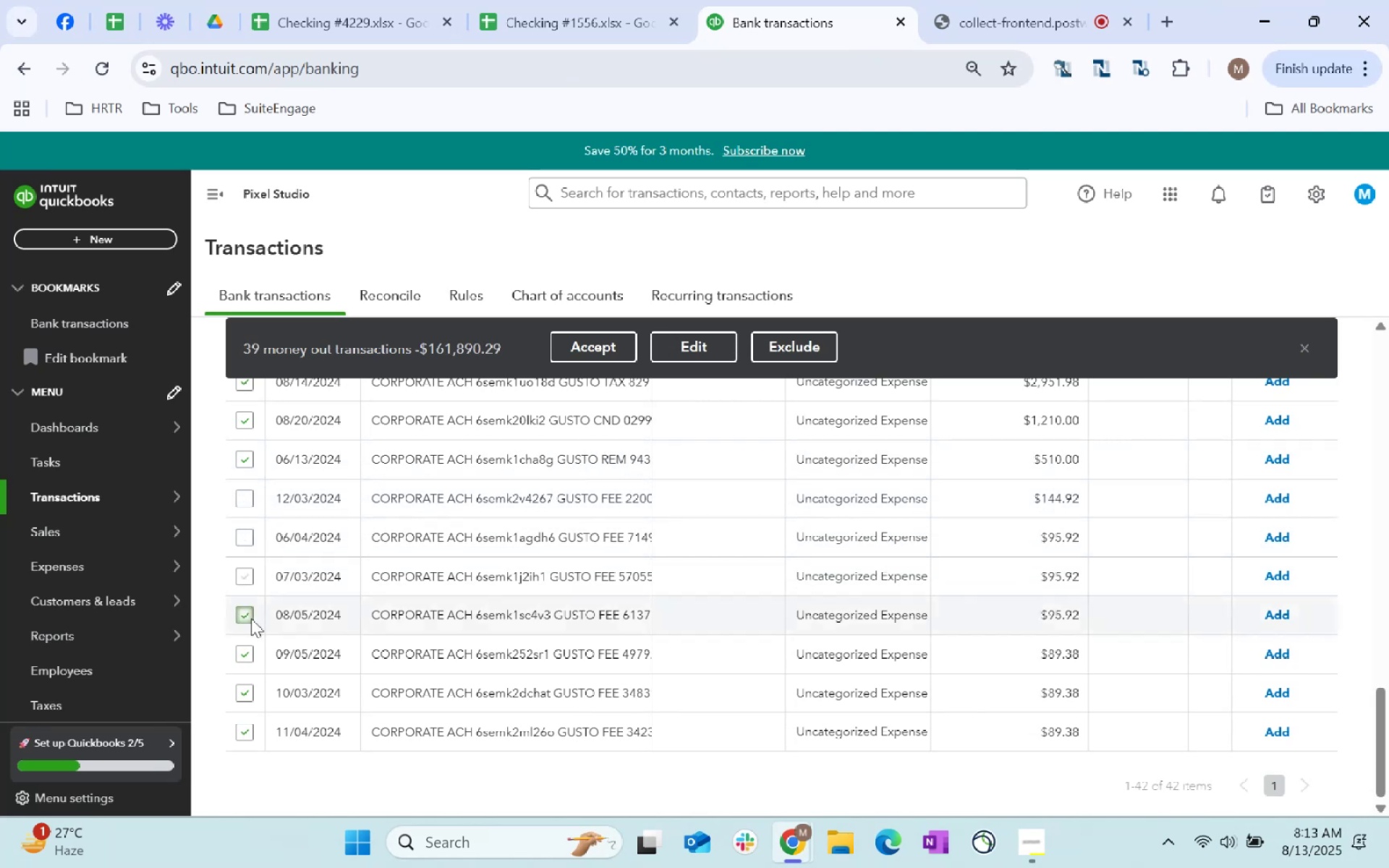 
left_click([245, 616])
 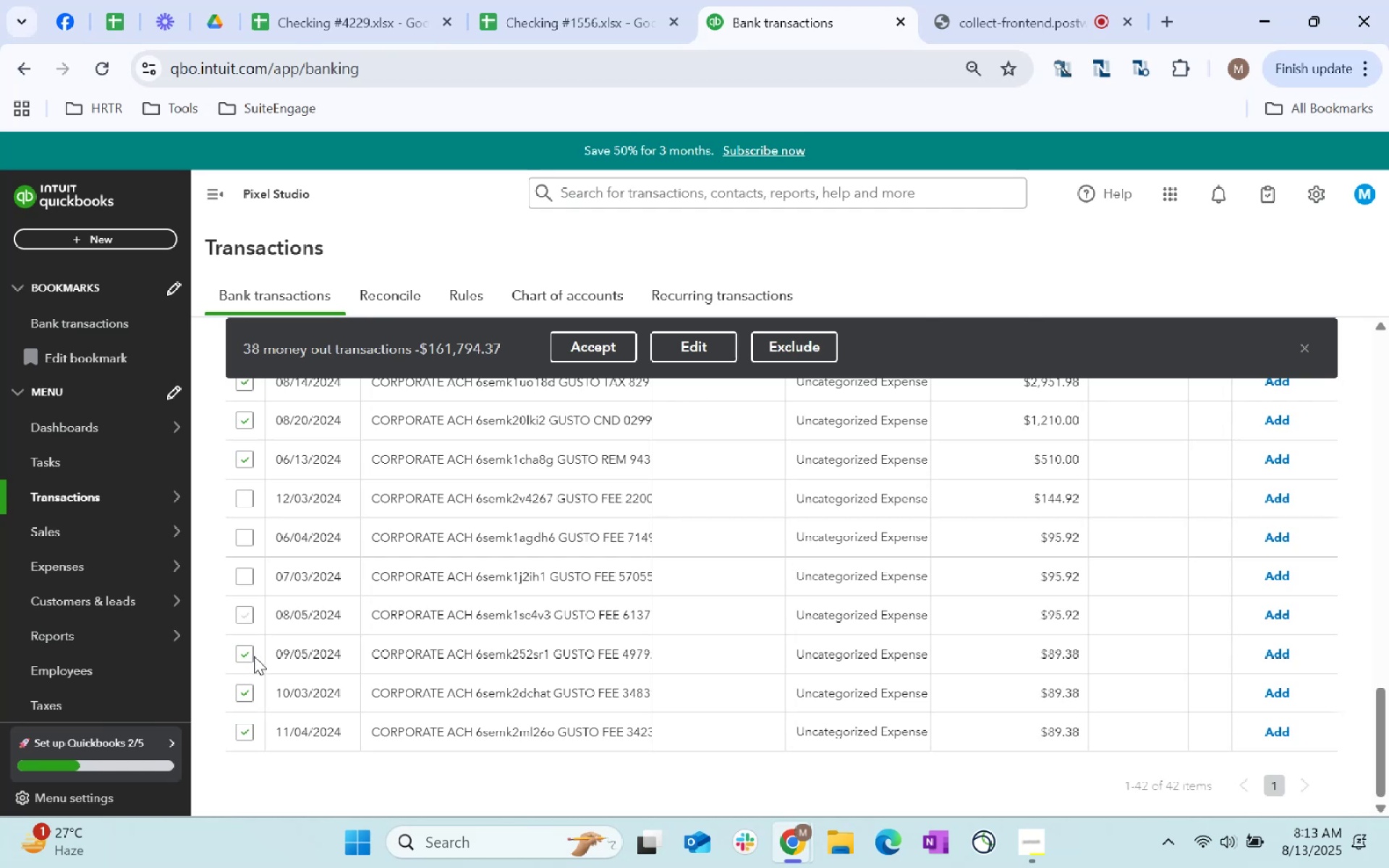 
left_click([249, 656])
 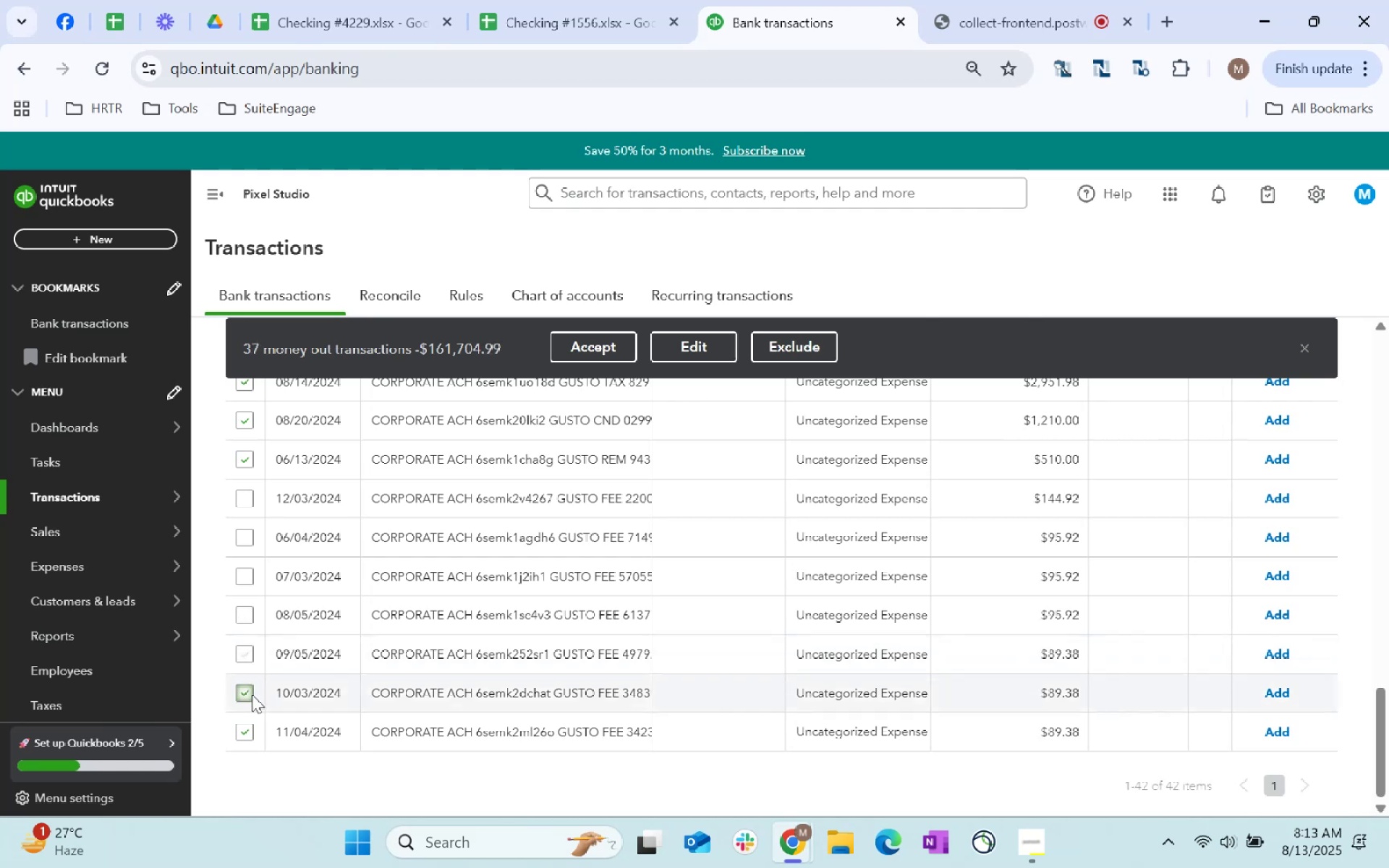 
left_click([252, 694])
 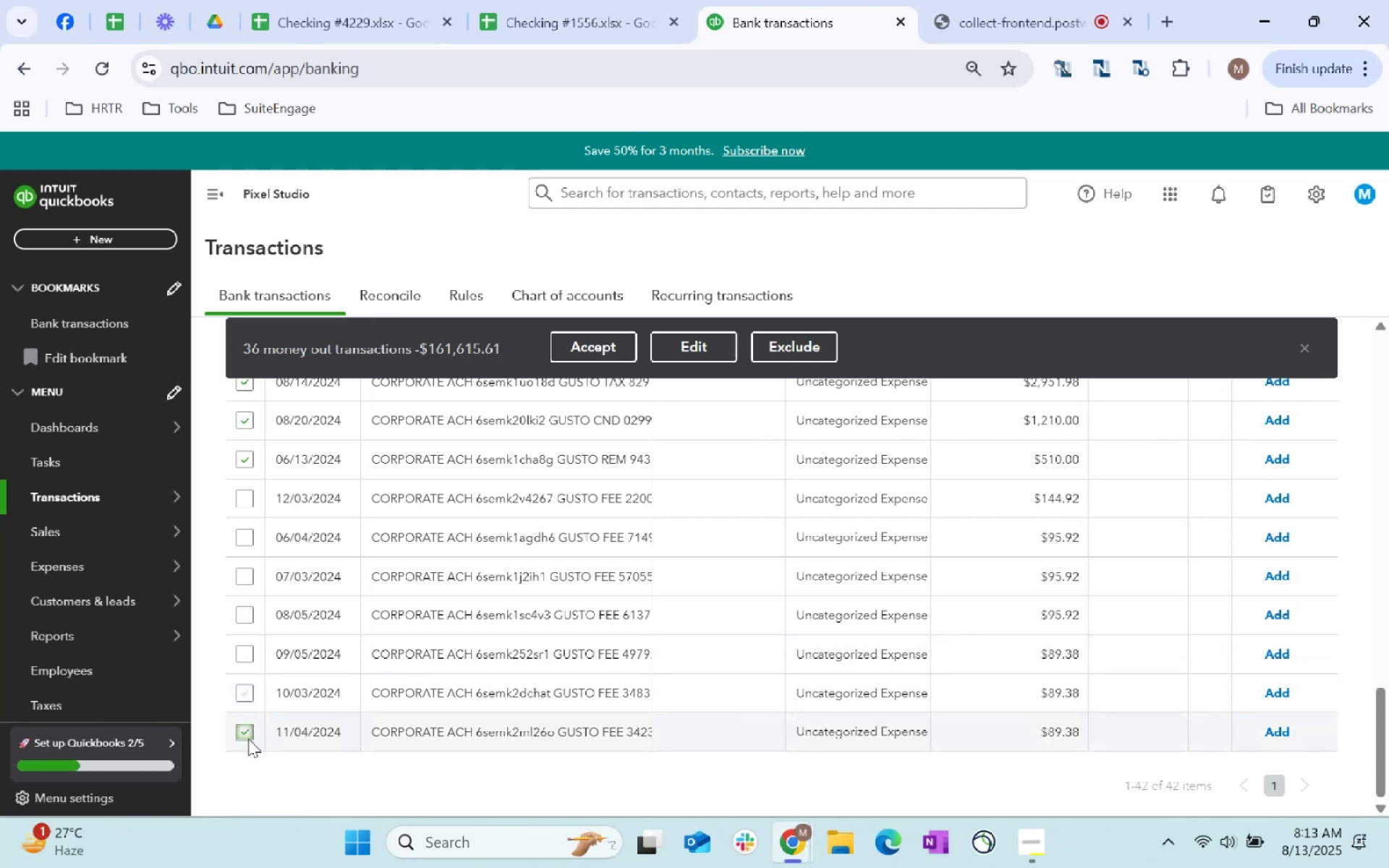 
left_click([247, 741])
 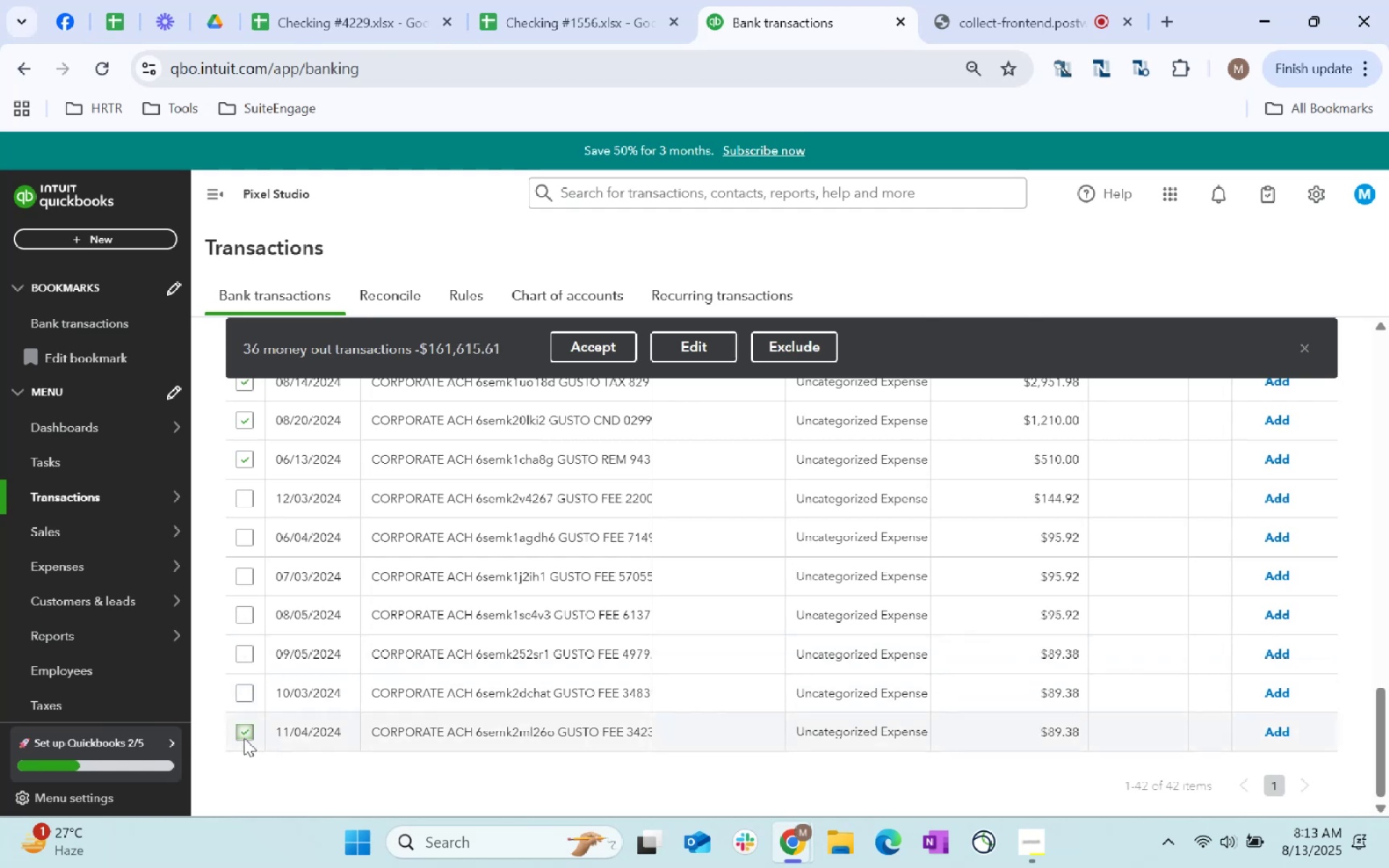 
left_click([244, 738])
 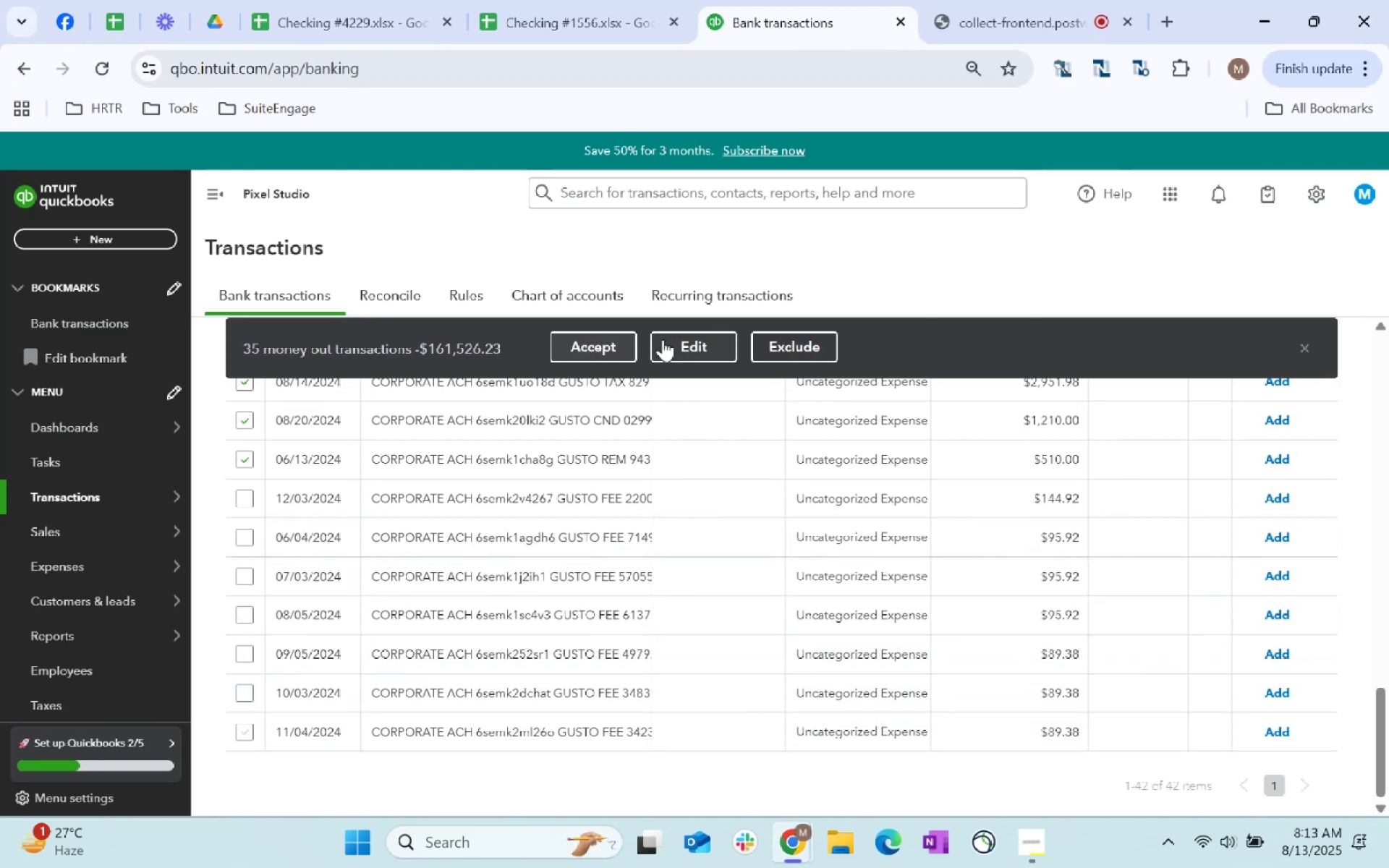 
left_click([694, 342])
 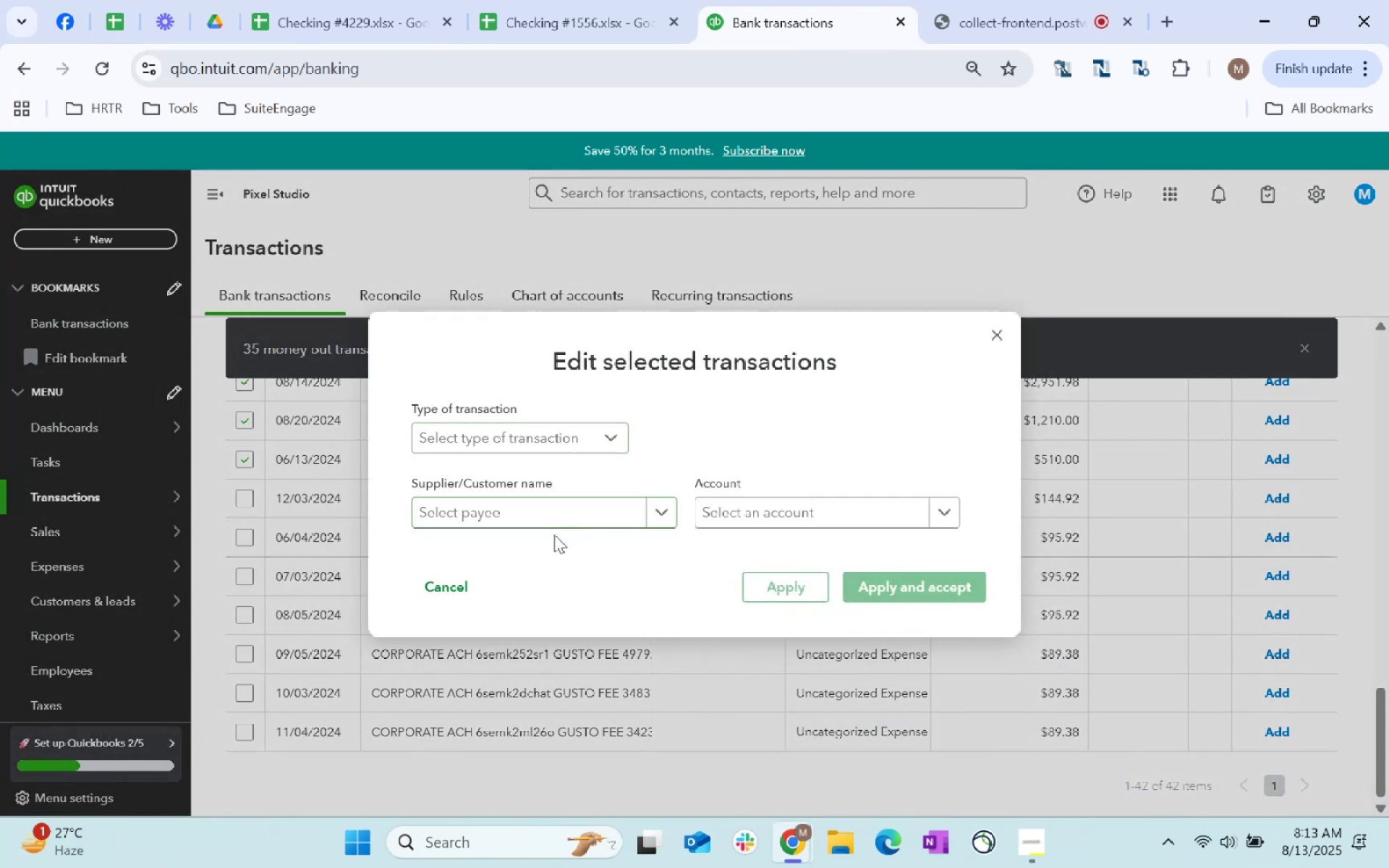 
double_click([548, 511])
 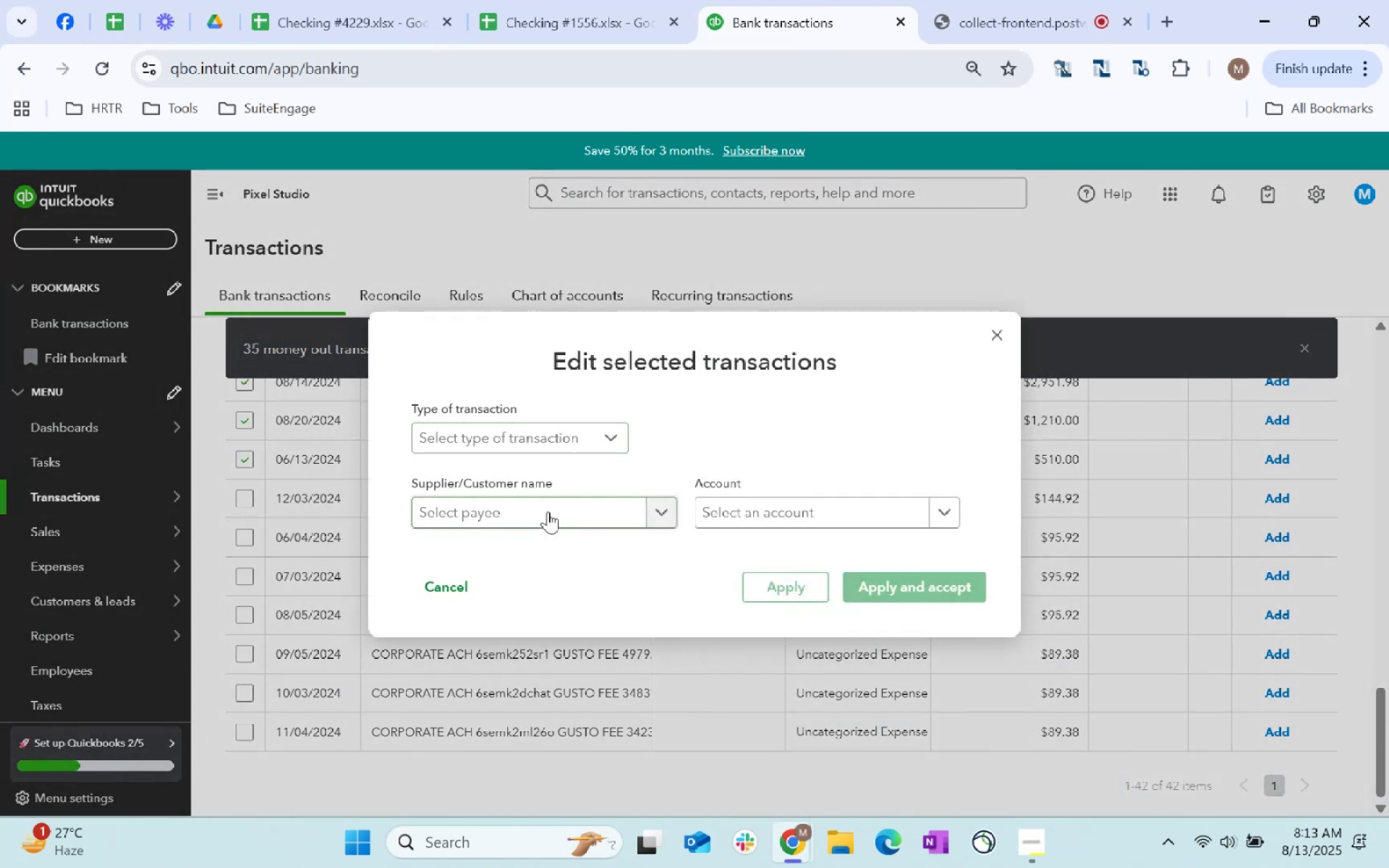 
key(Control+V)
 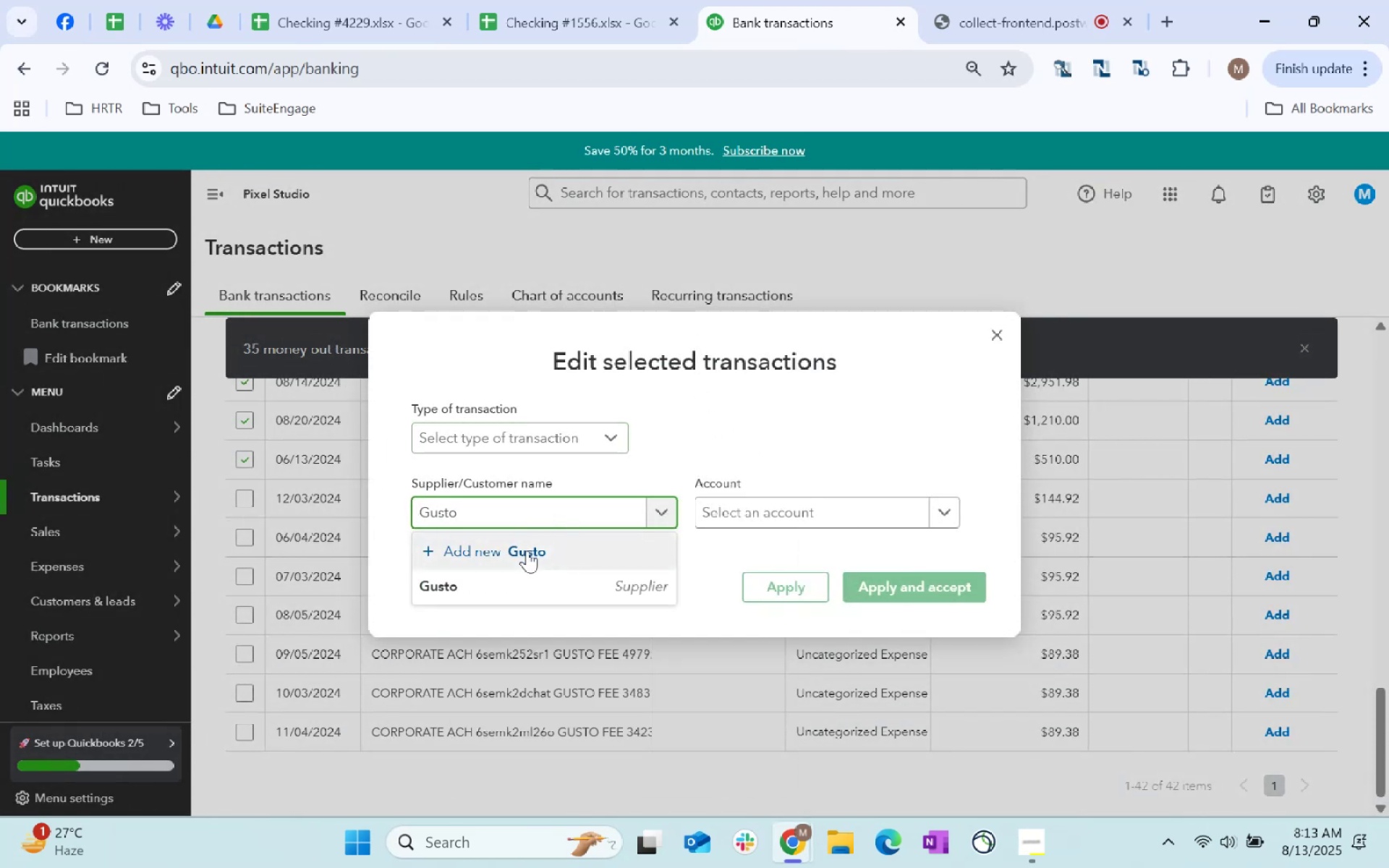 
left_click([527, 550])
 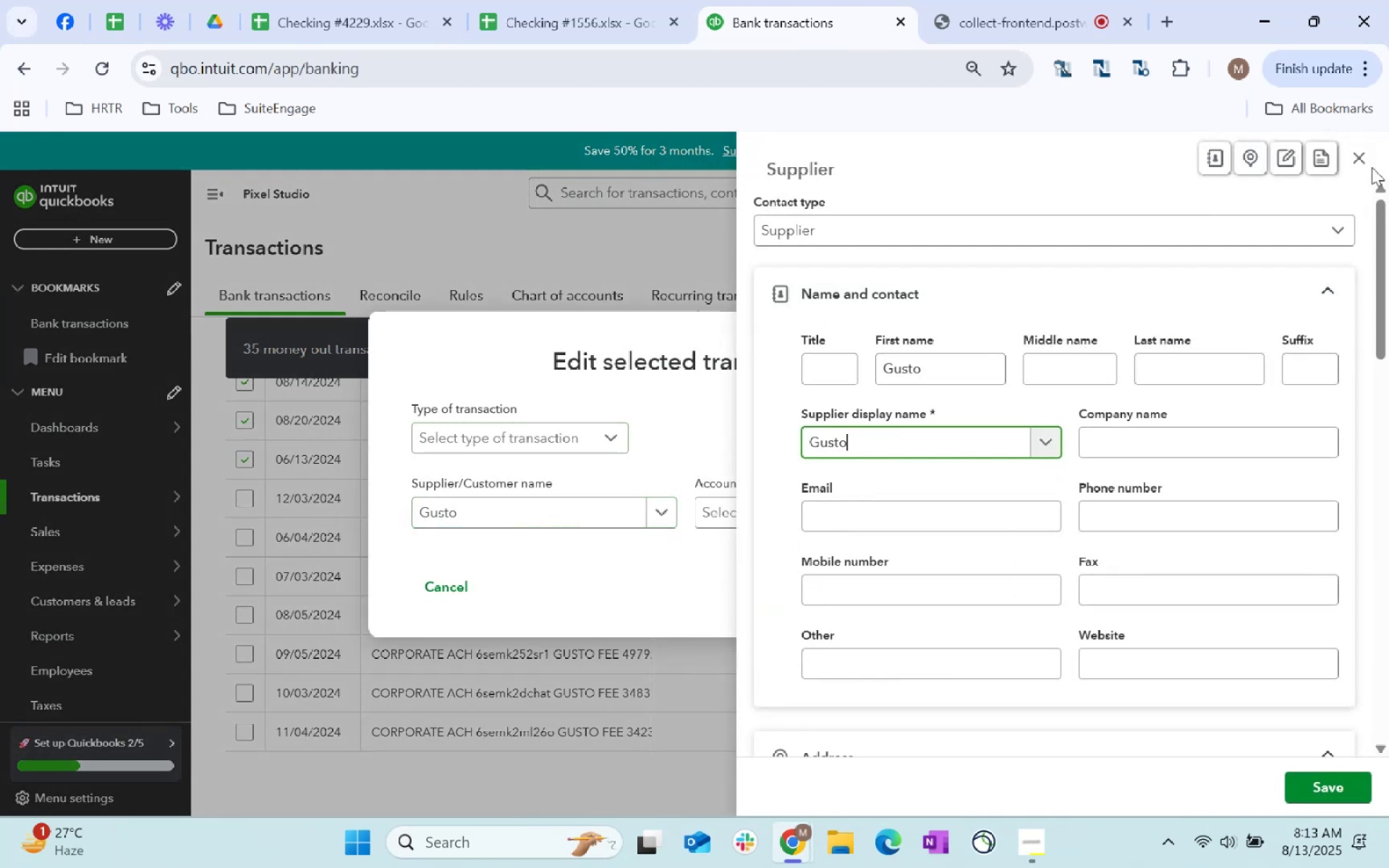 
left_click([1355, 160])
 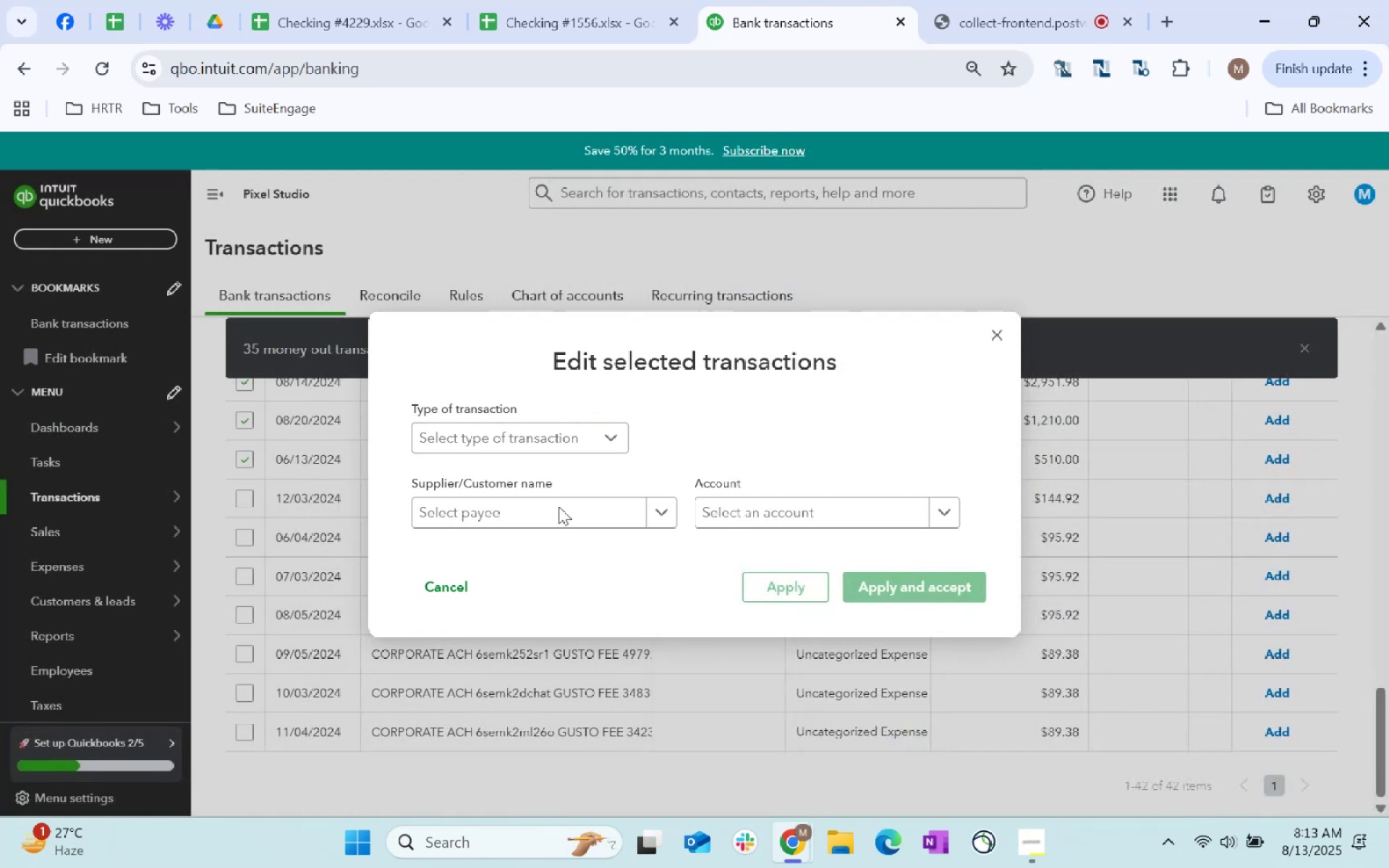 
left_click([566, 519])
 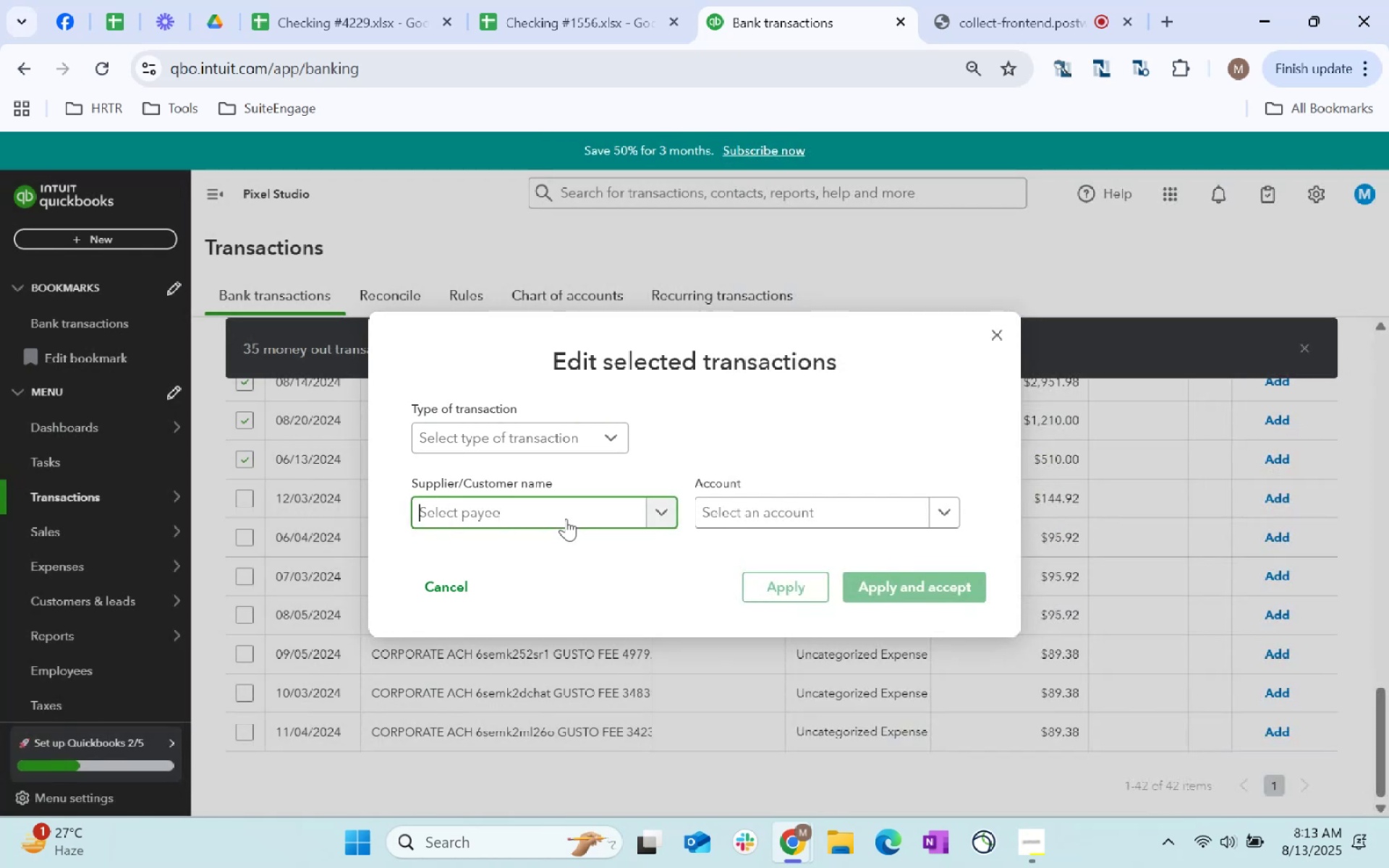 
key(Control+ControlLeft)
 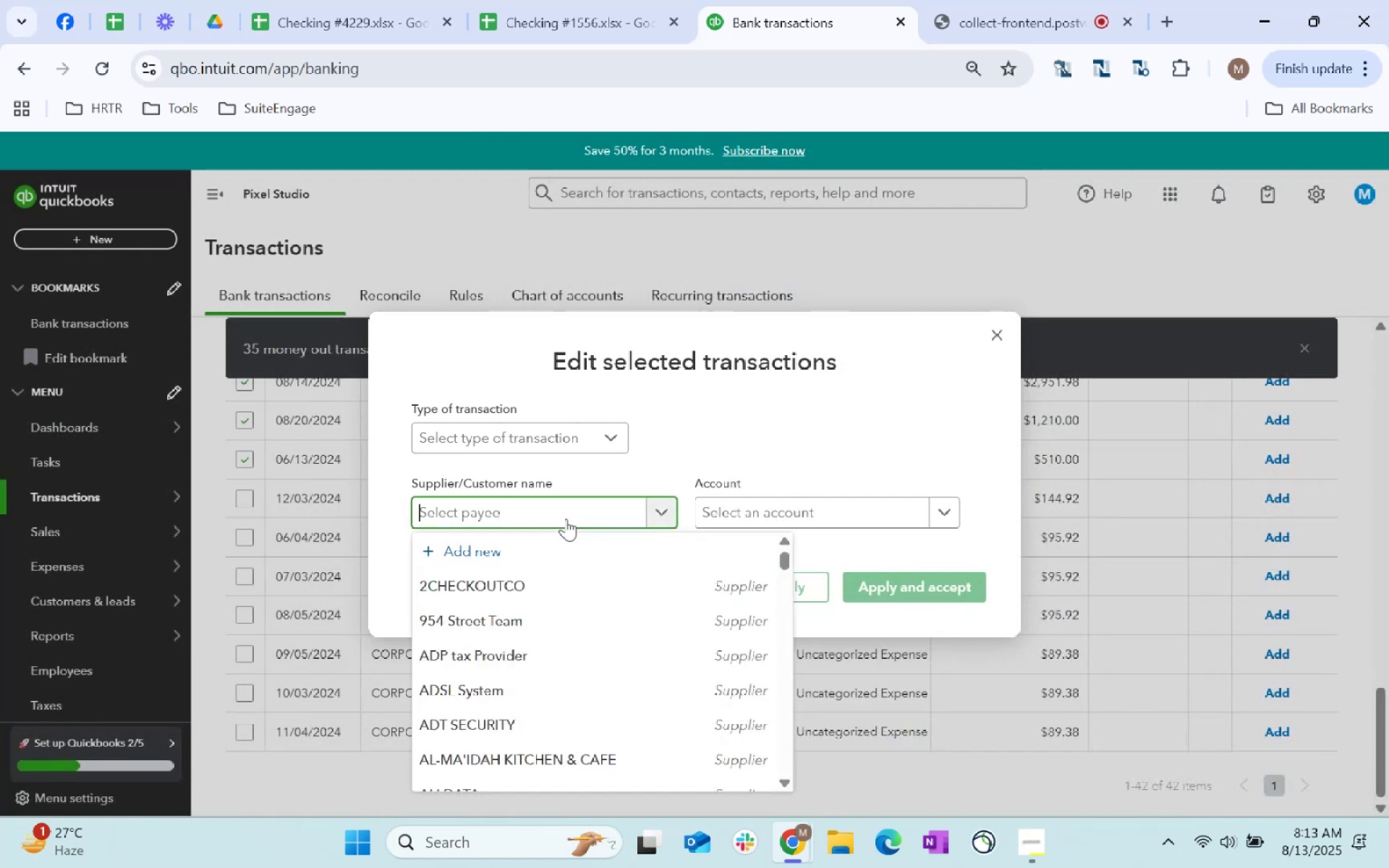 
key(Control+V)
 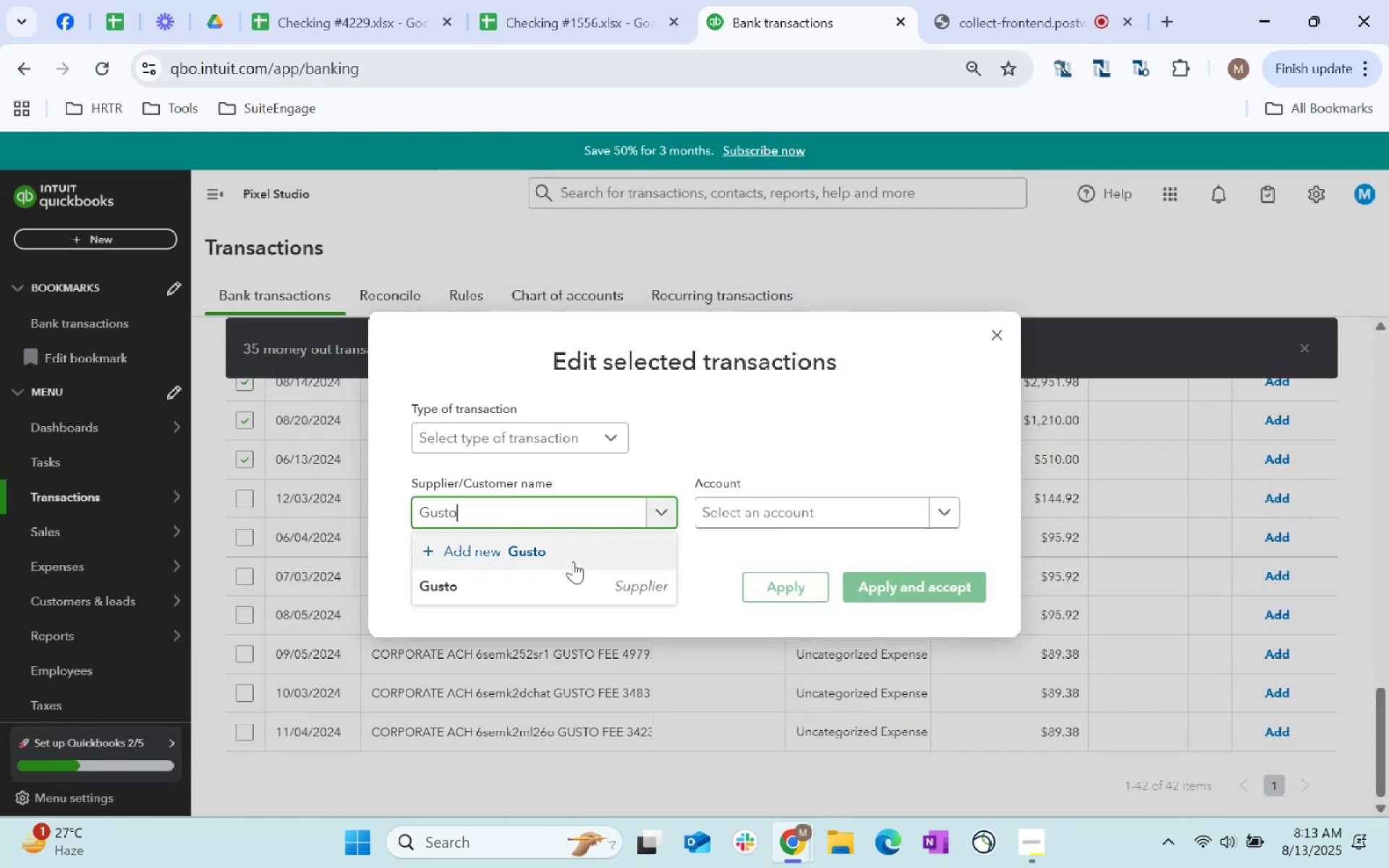 
left_click([590, 582])
 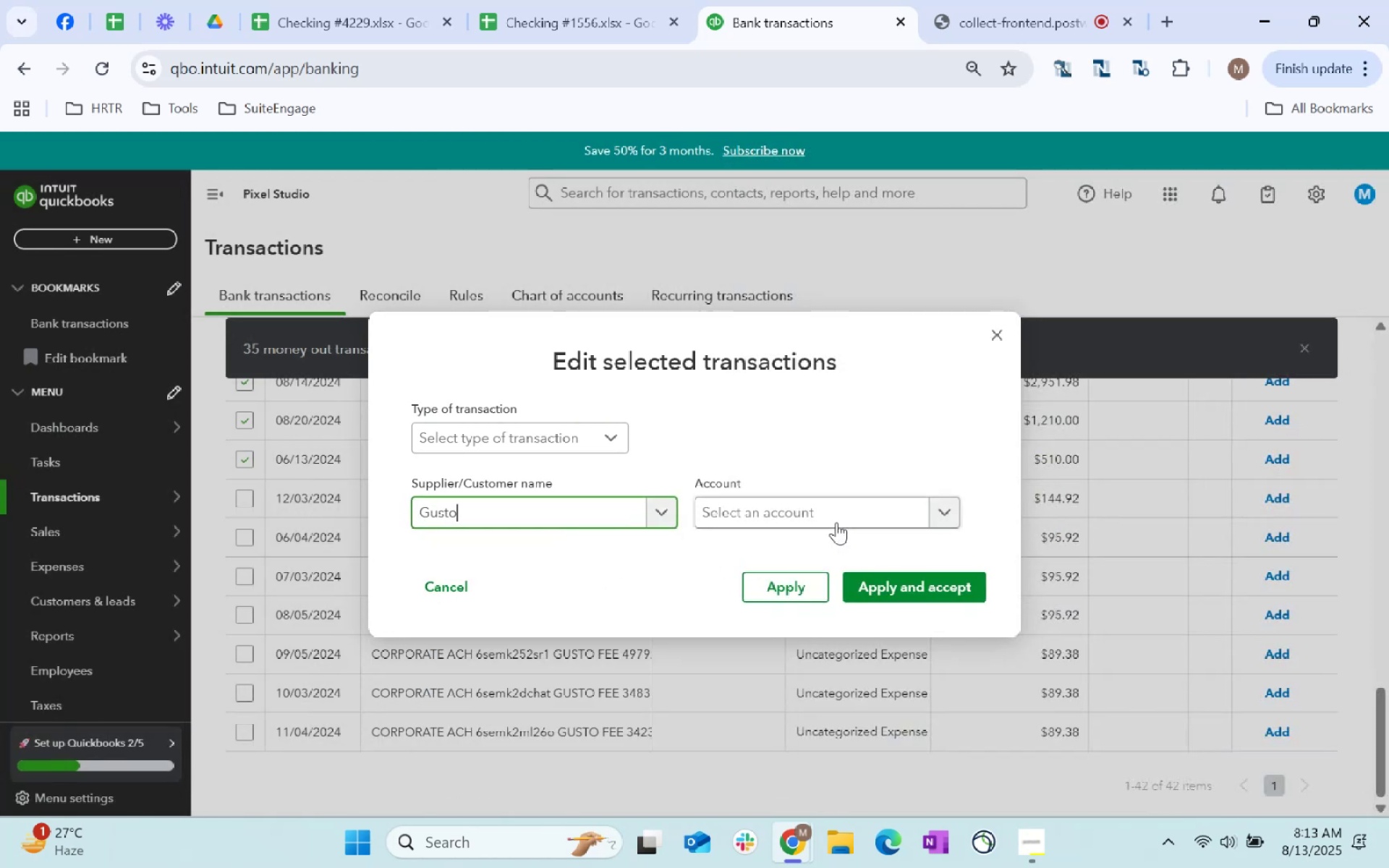 
left_click([832, 515])
 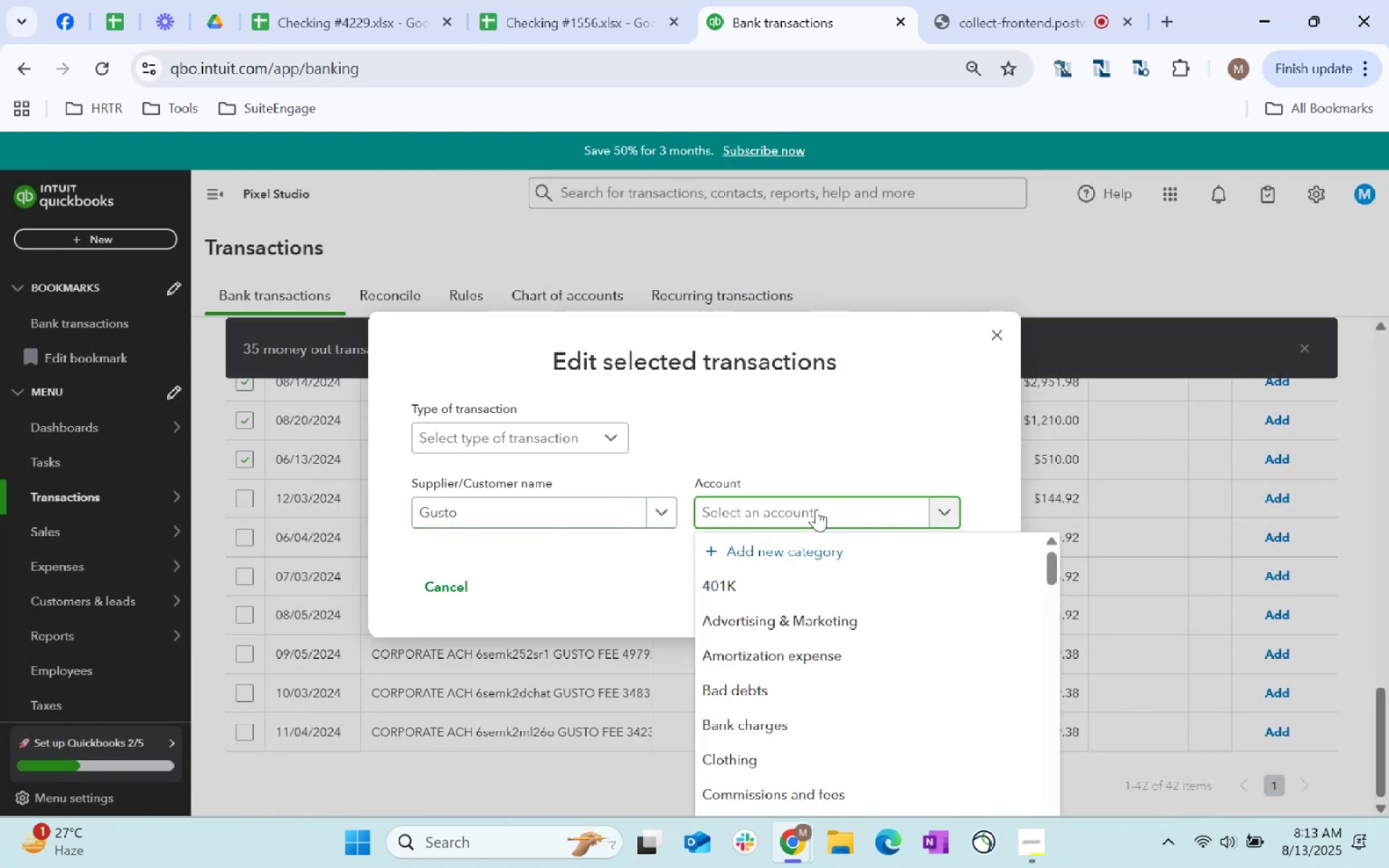 
type(wages)
key(Backspace)
 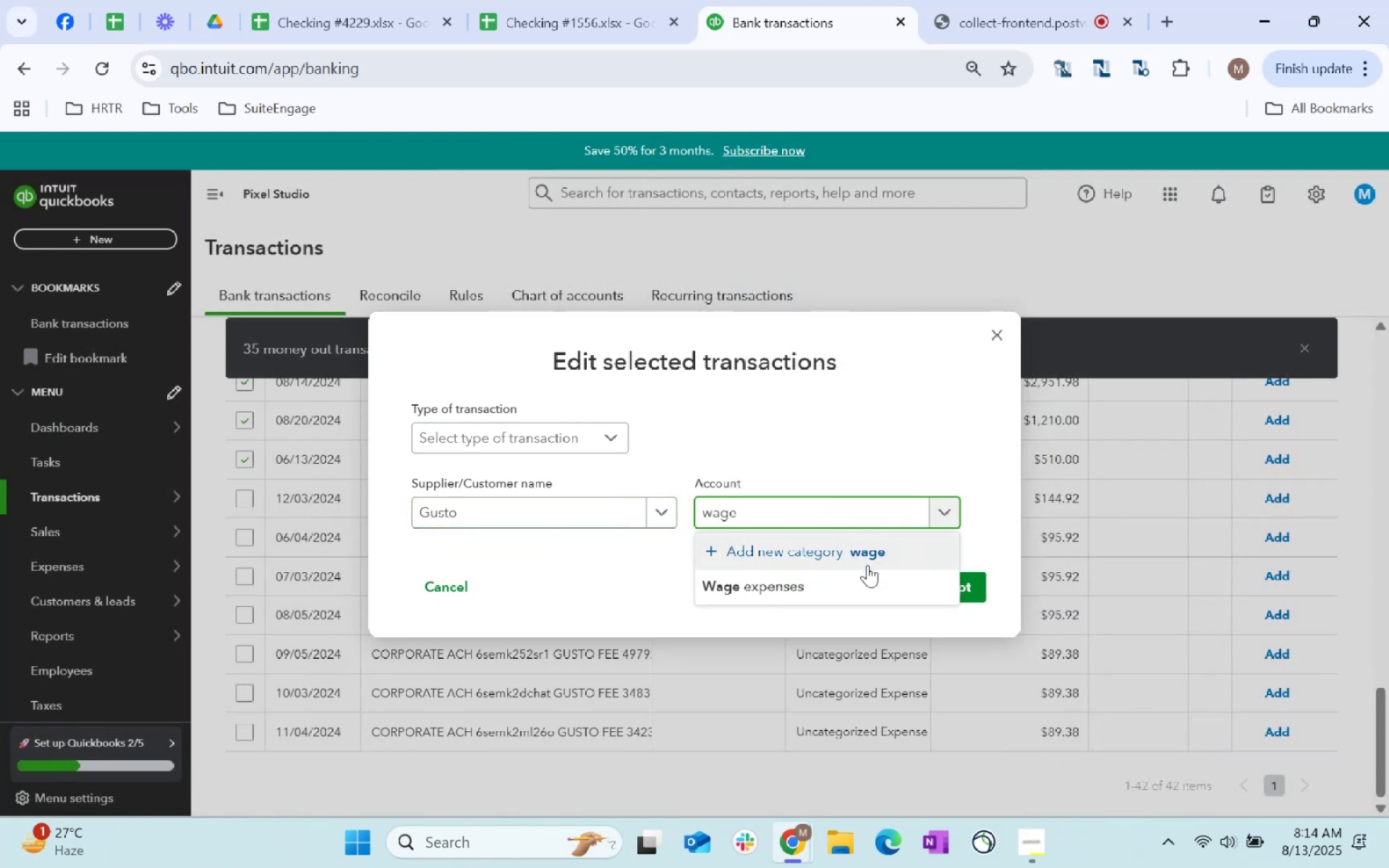 
left_click([860, 582])
 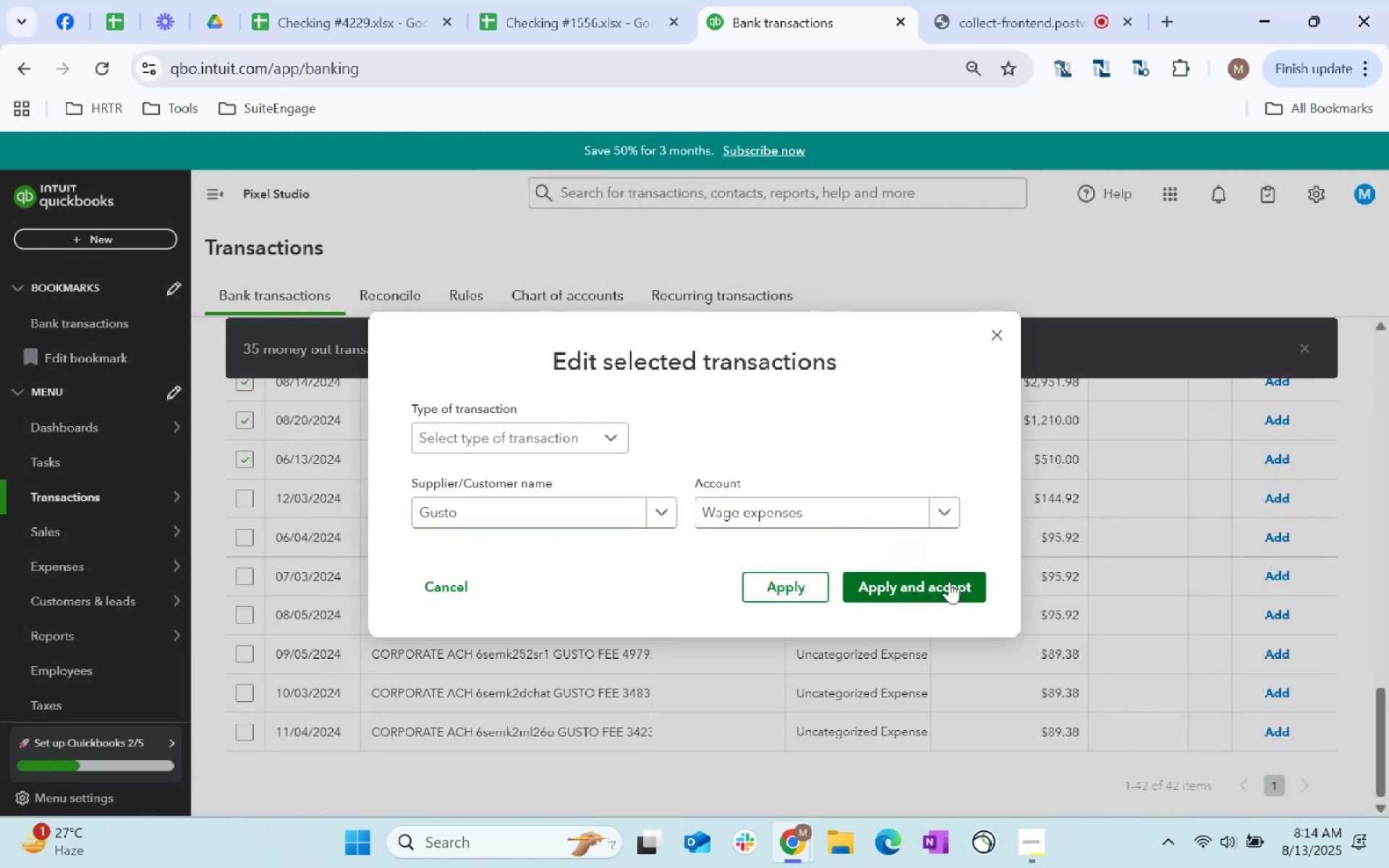 
left_click([949, 582])
 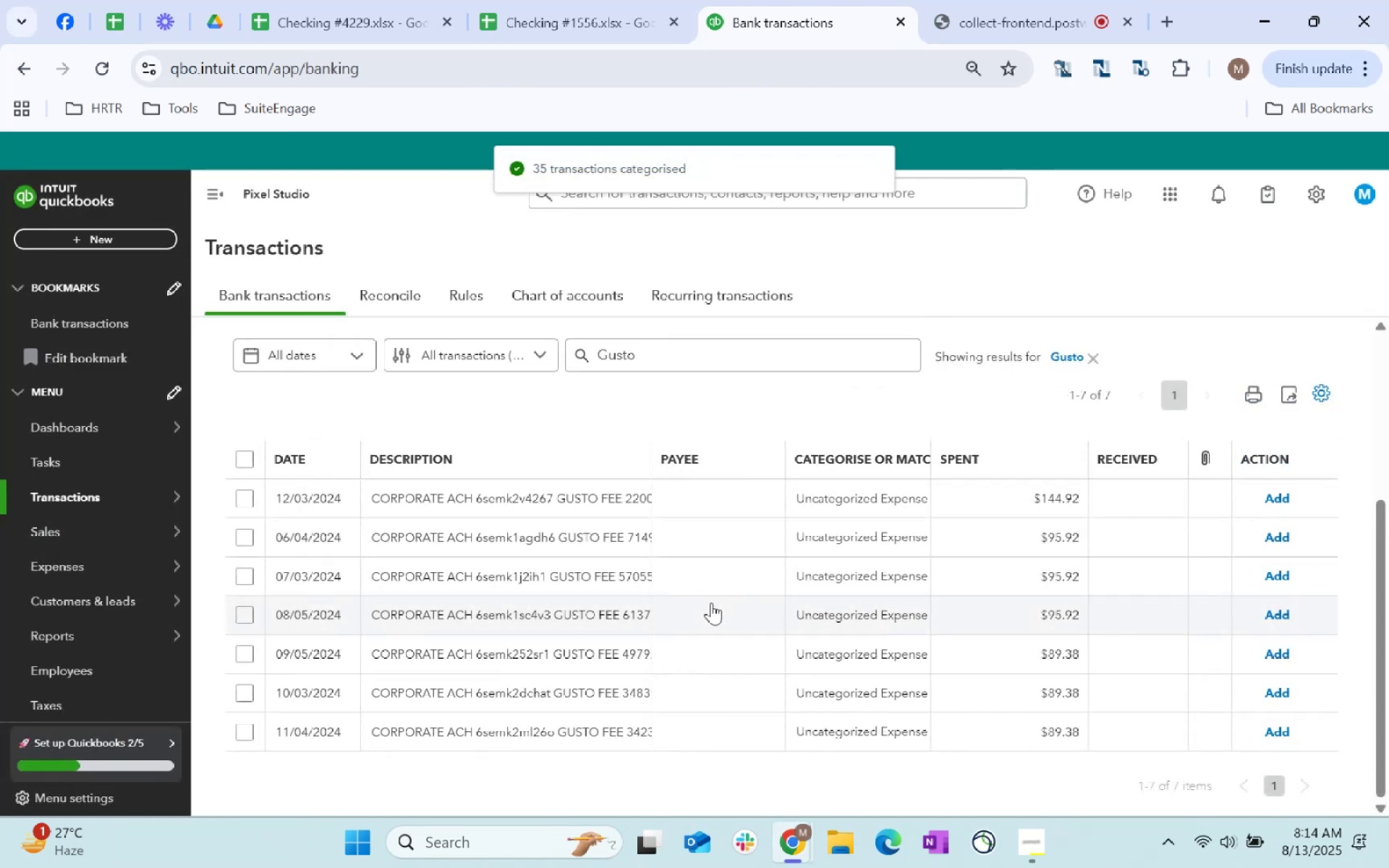 
wait(6.44)
 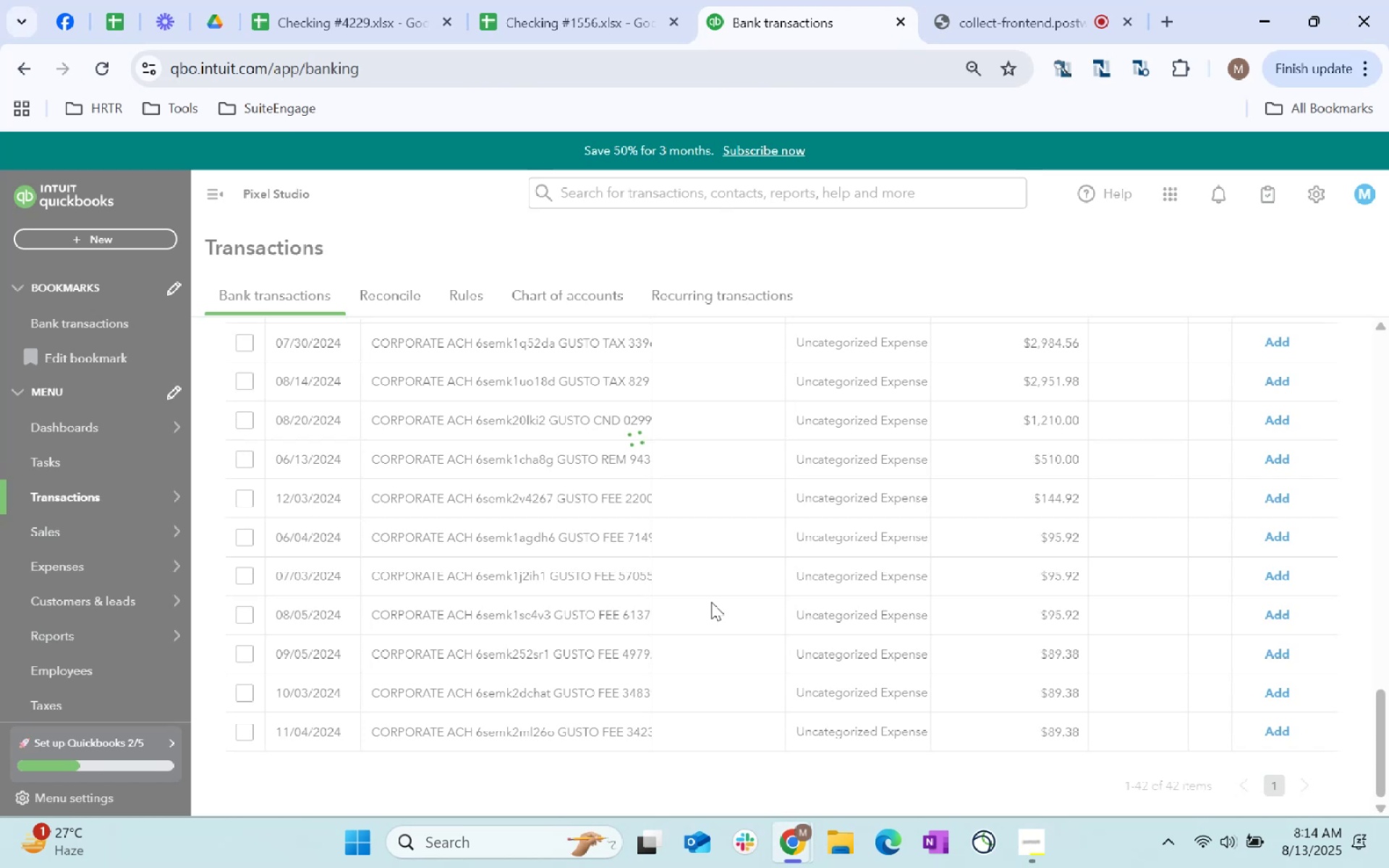 
left_click([245, 464])
 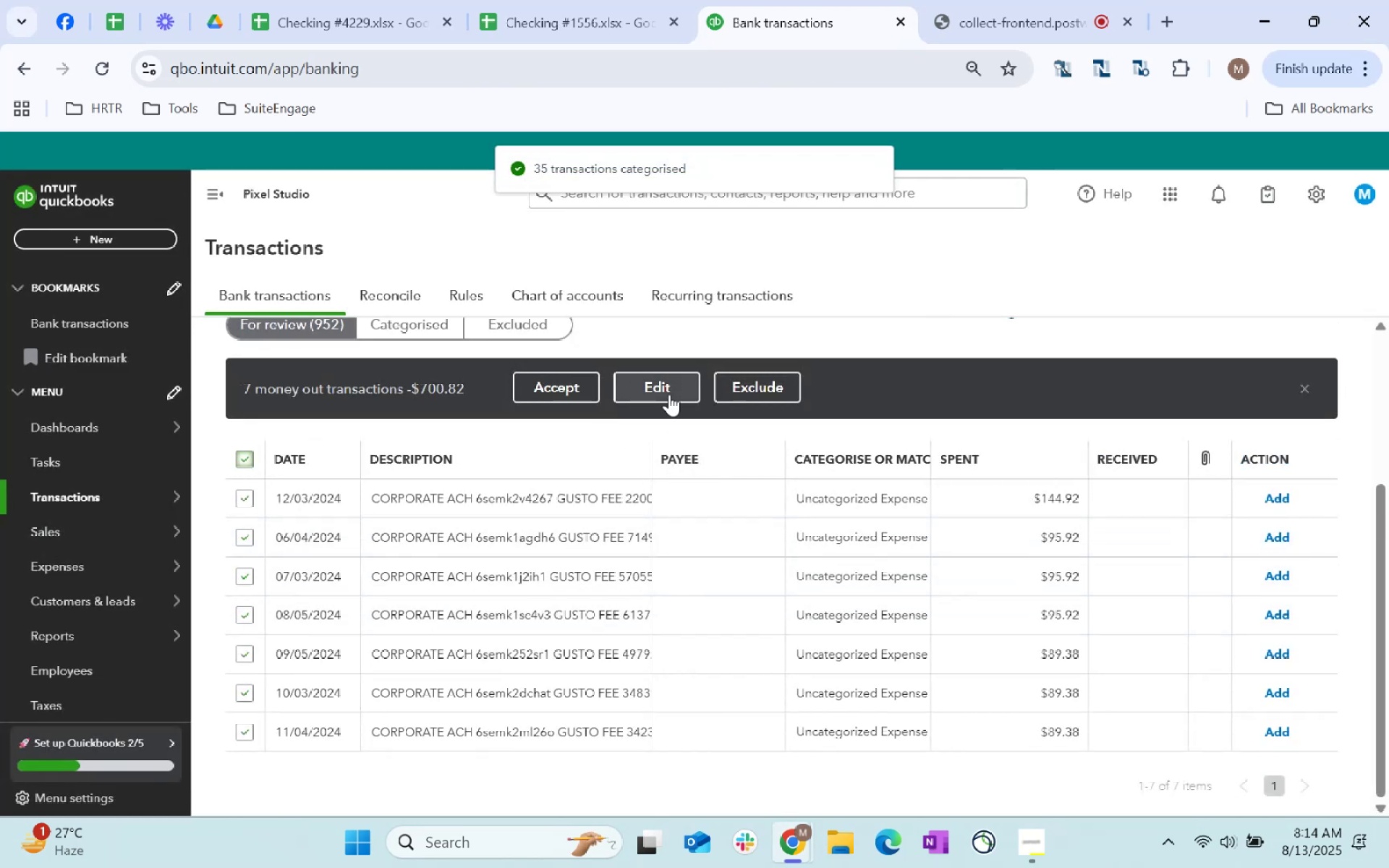 
left_click([669, 394])
 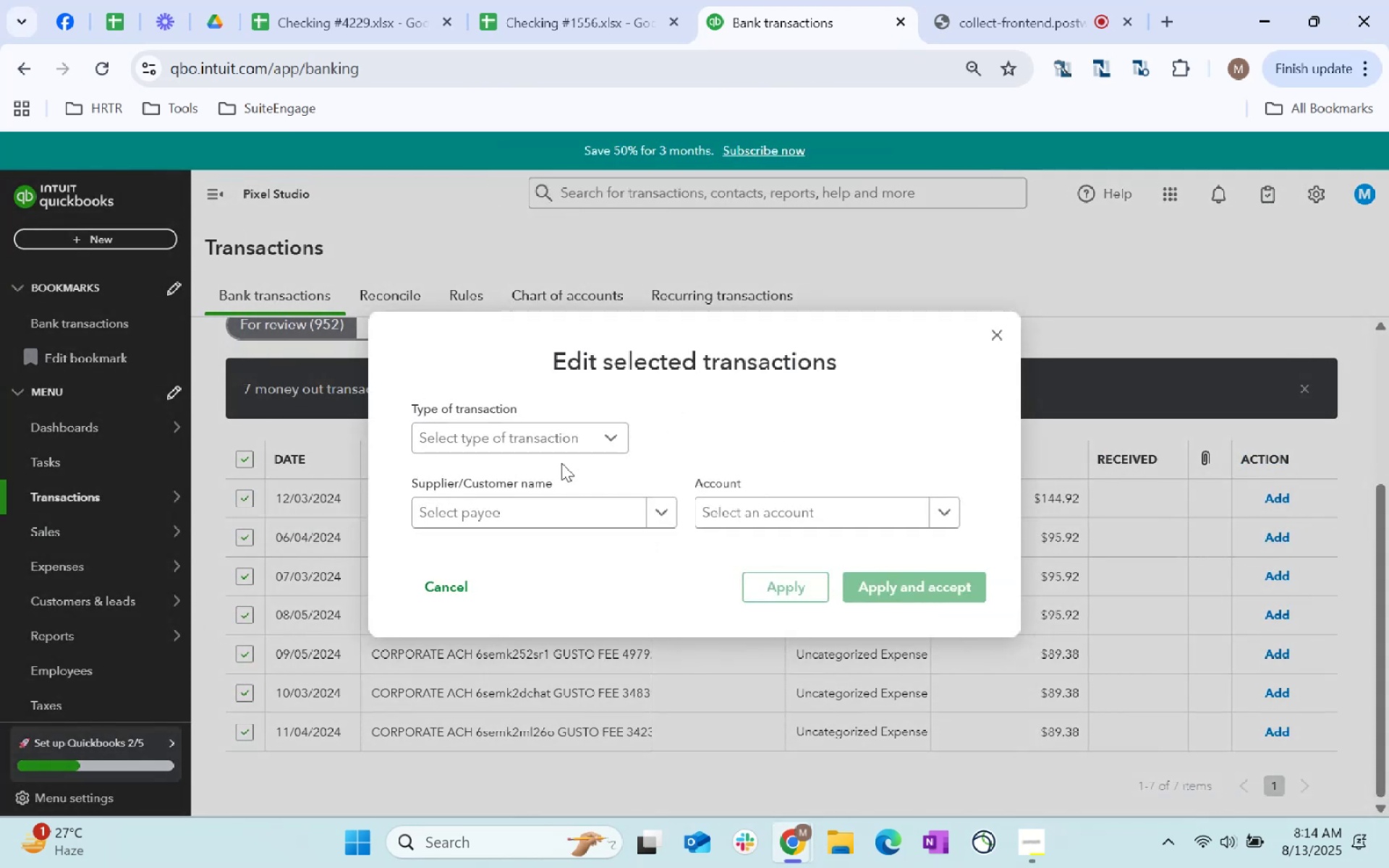 
left_click([553, 447])
 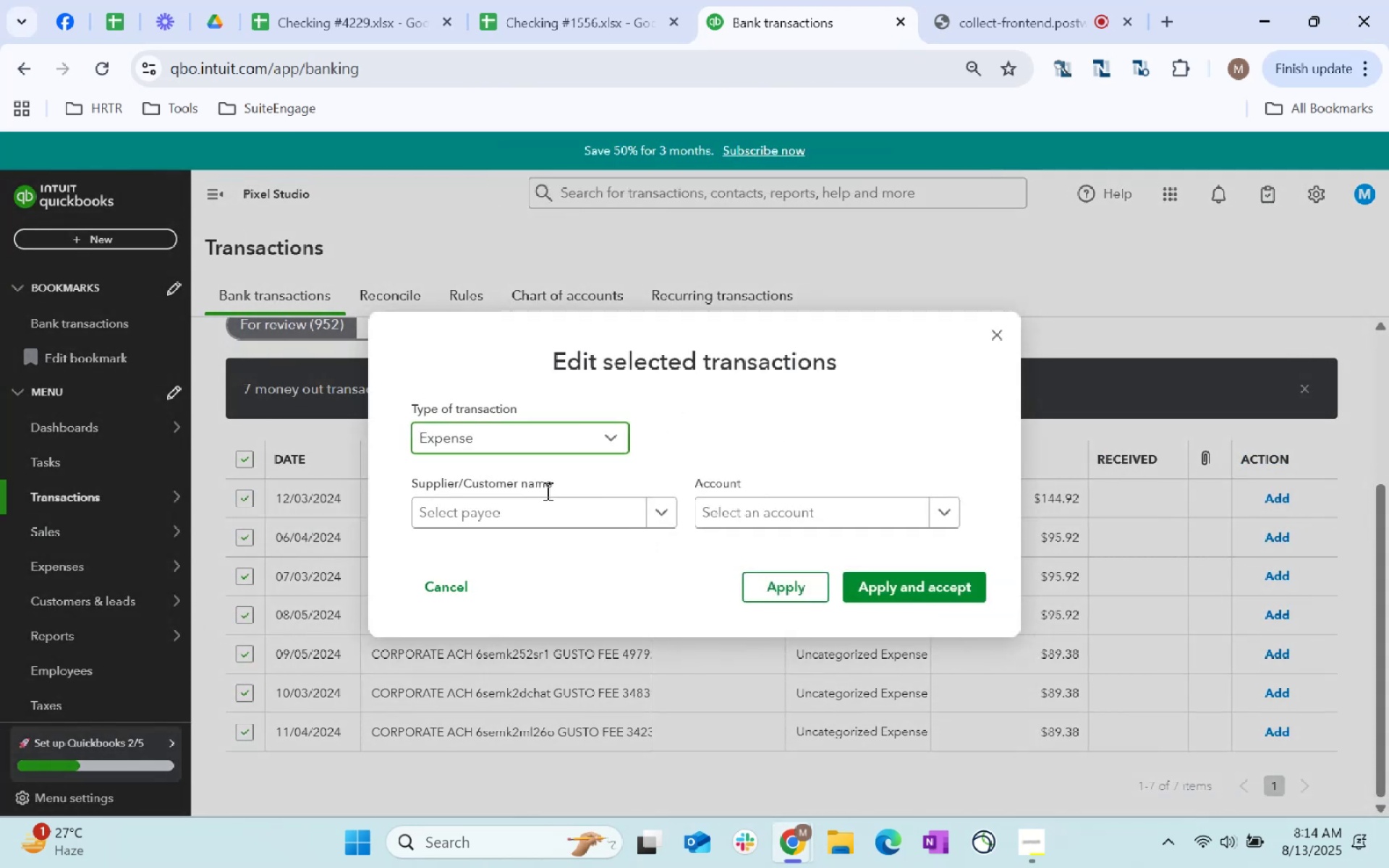 
double_click([574, 511])
 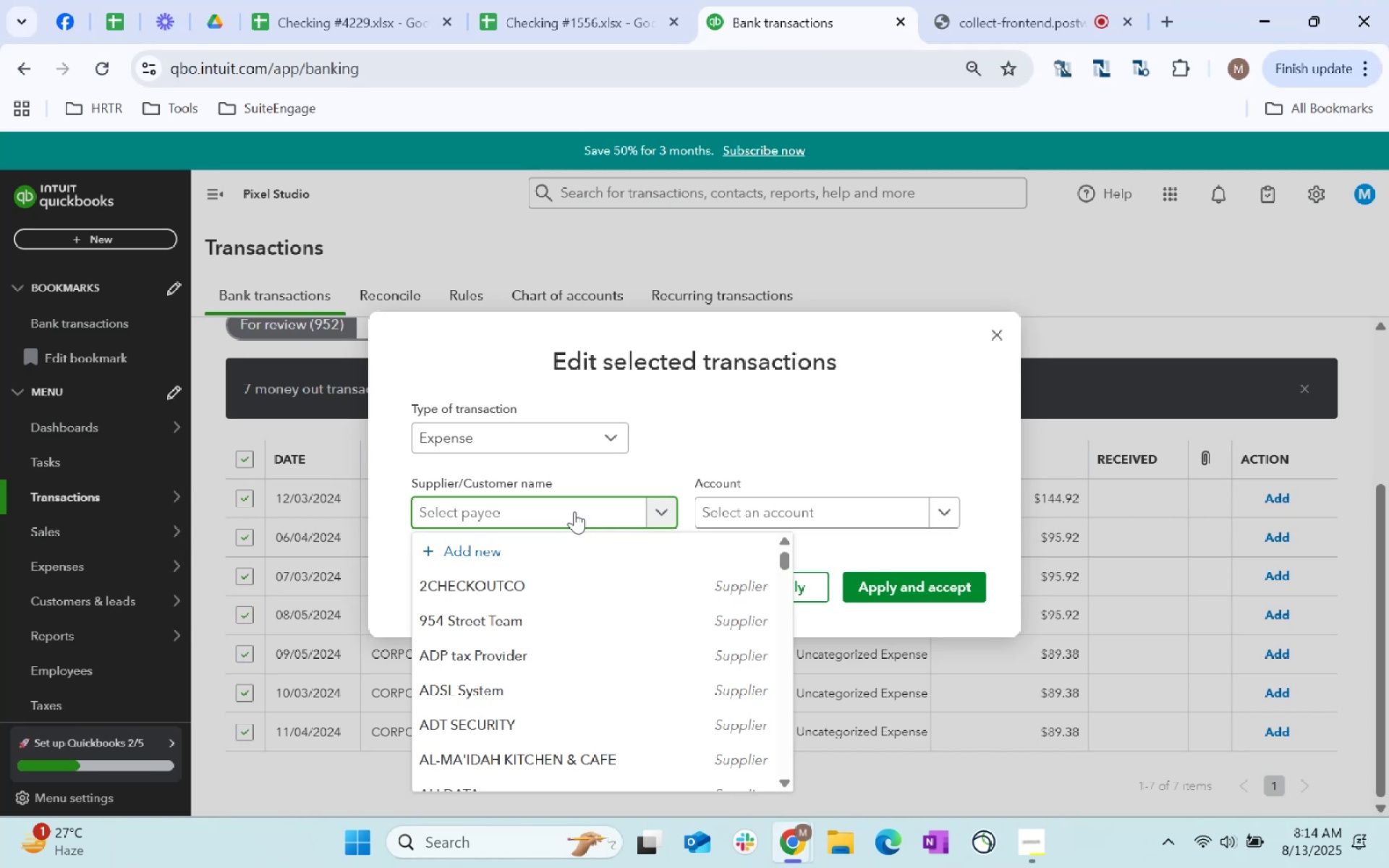 
type(gusto)
 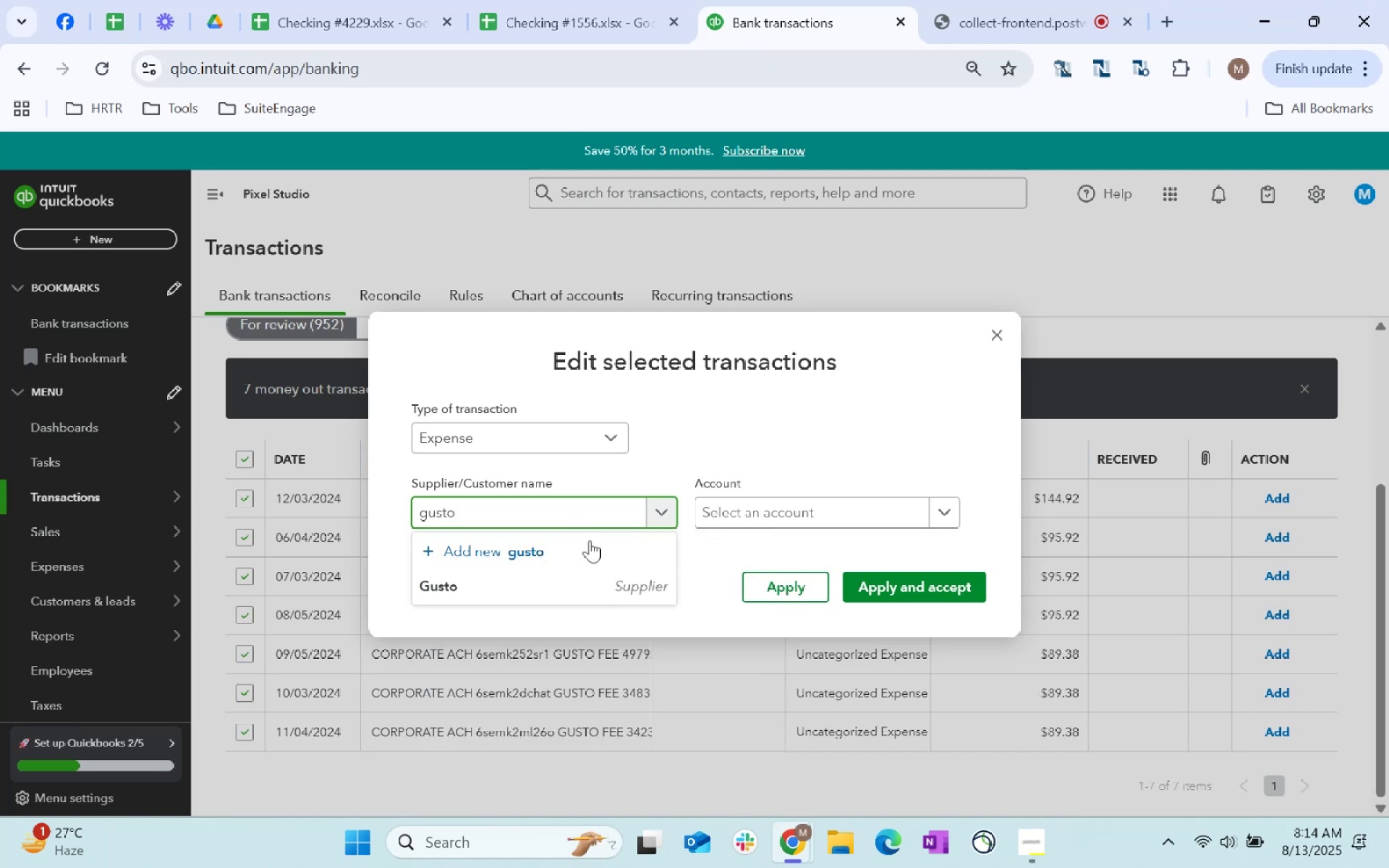 
left_click([554, 592])
 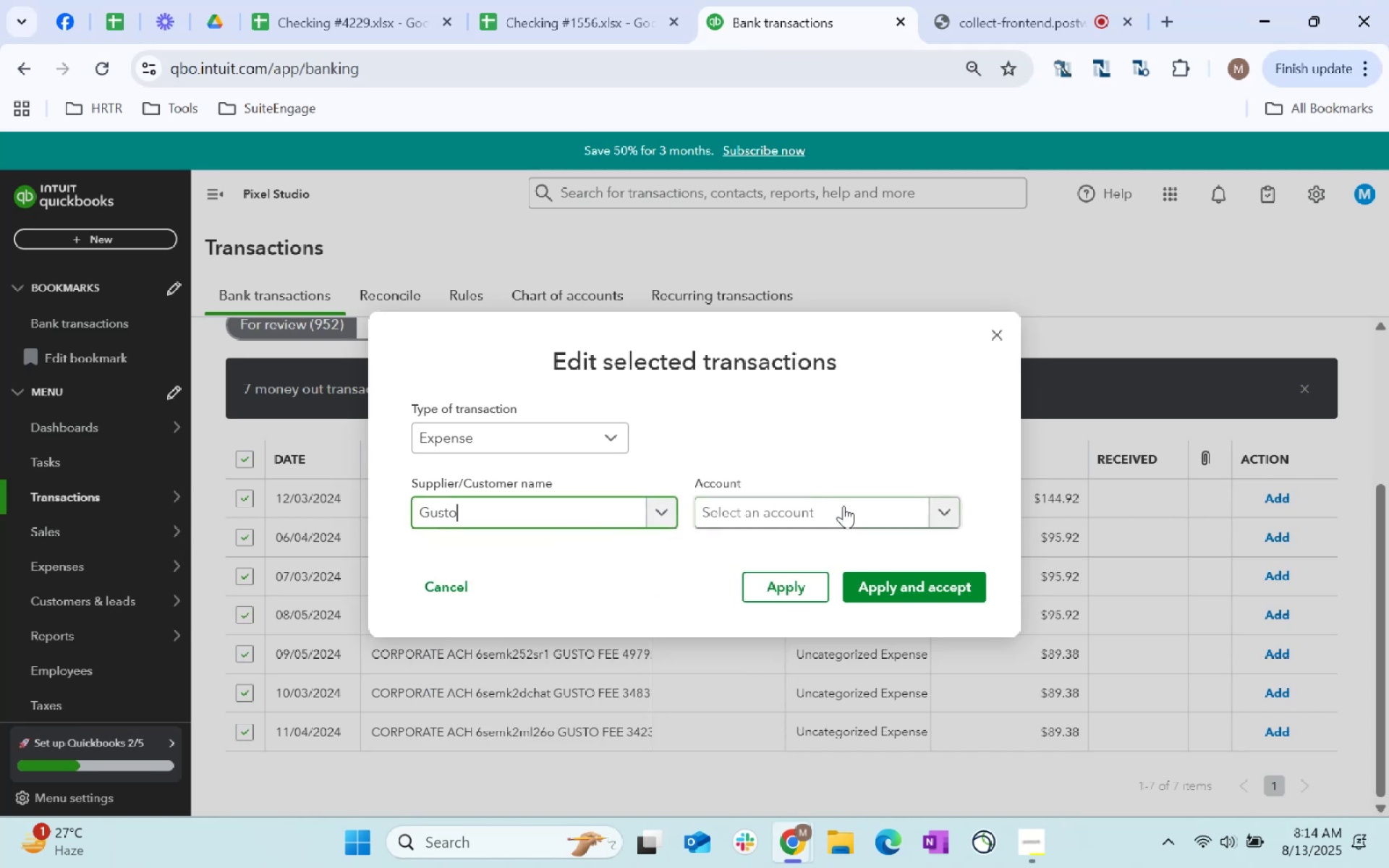 
left_click([838, 509])
 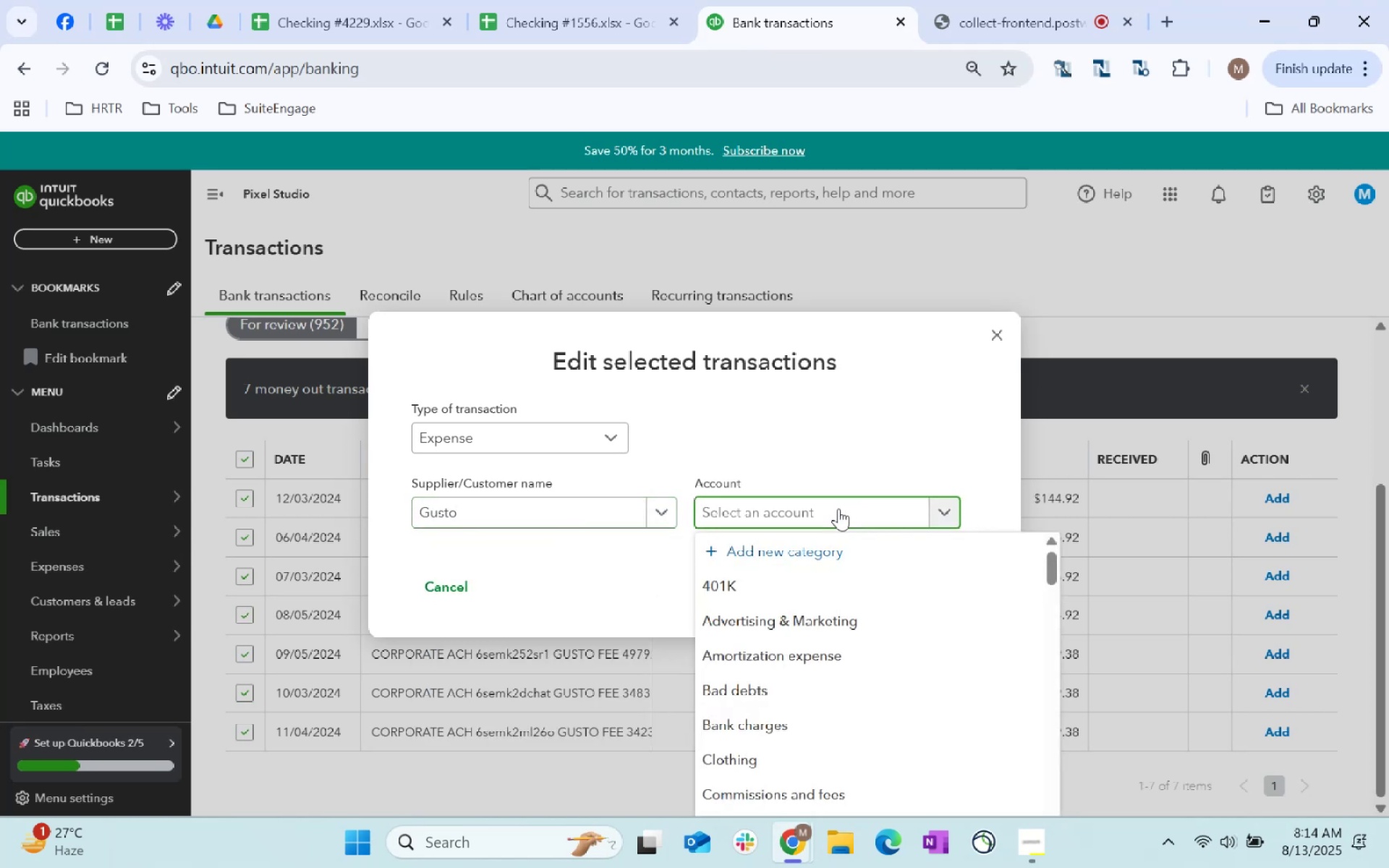 
type(software)
 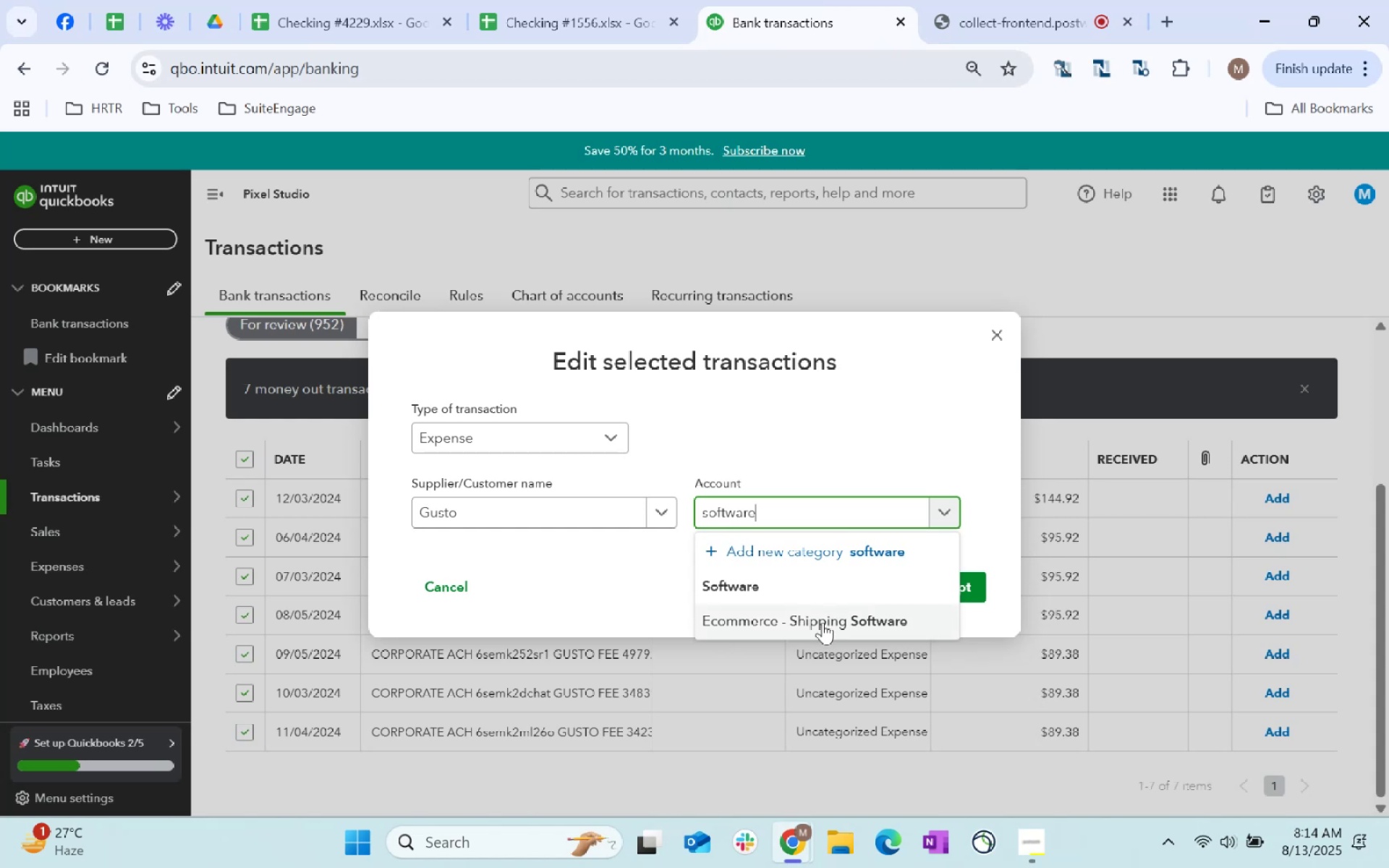 
left_click([791, 599])
 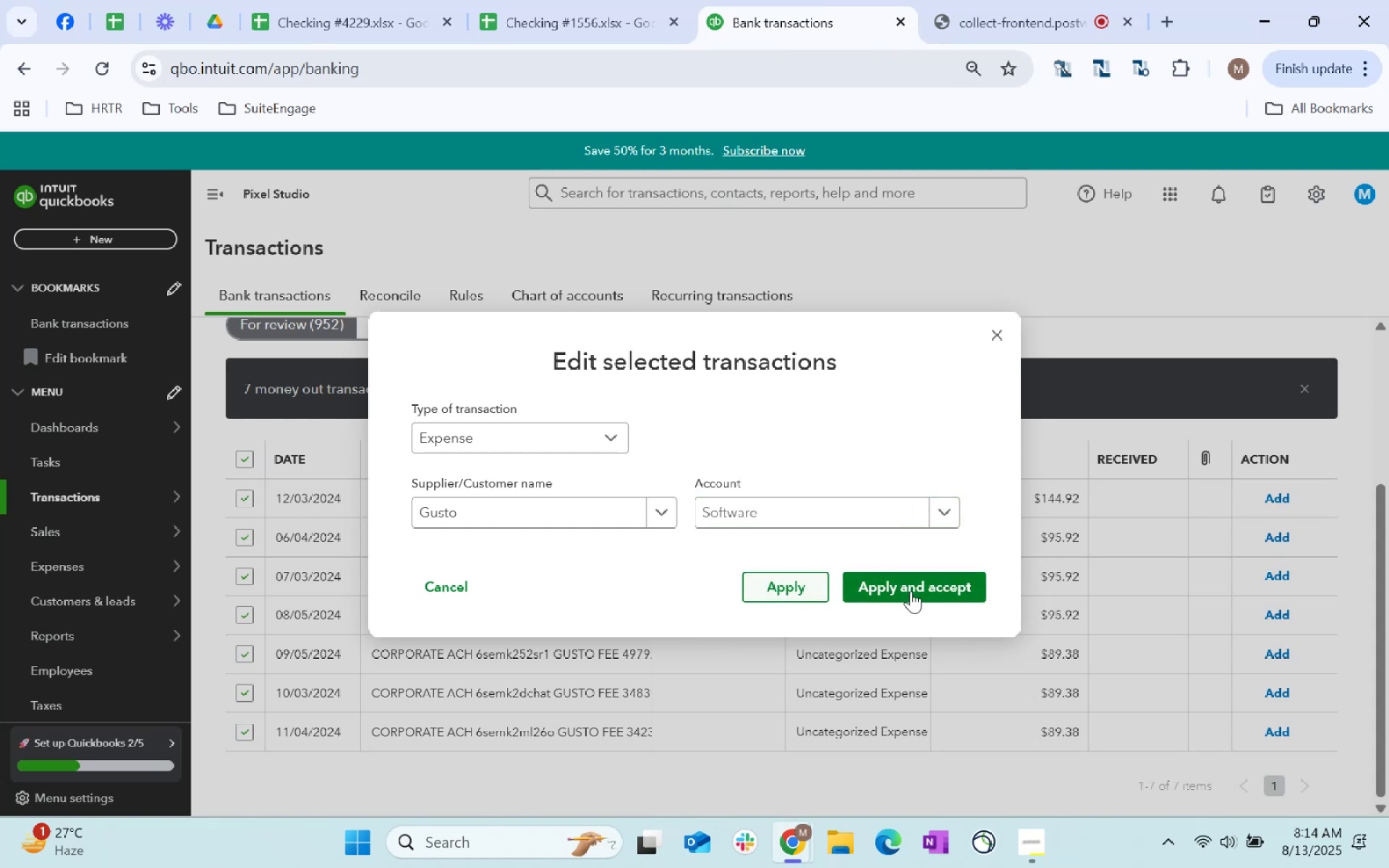 
left_click([914, 591])
 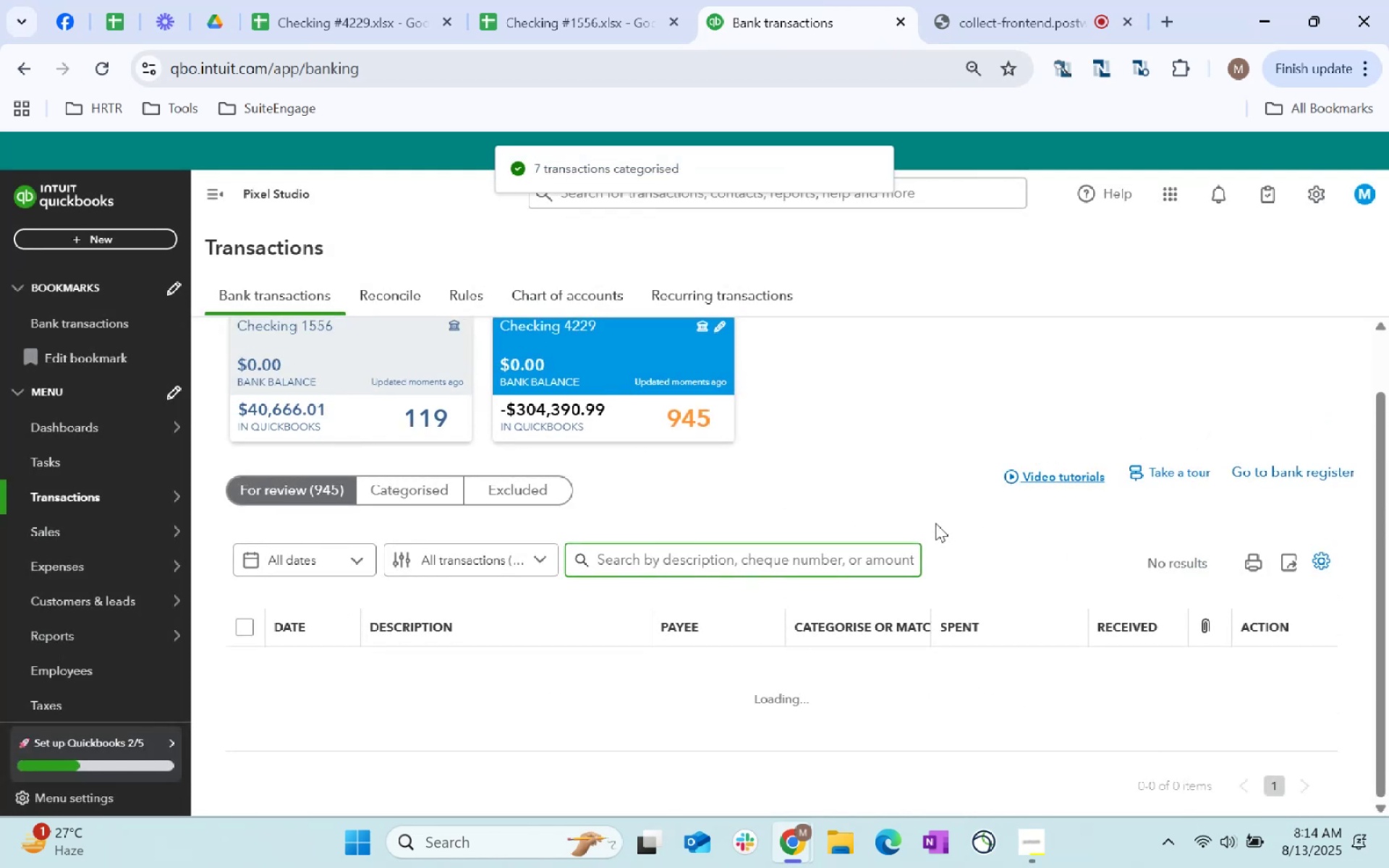 
wait(6.3)
 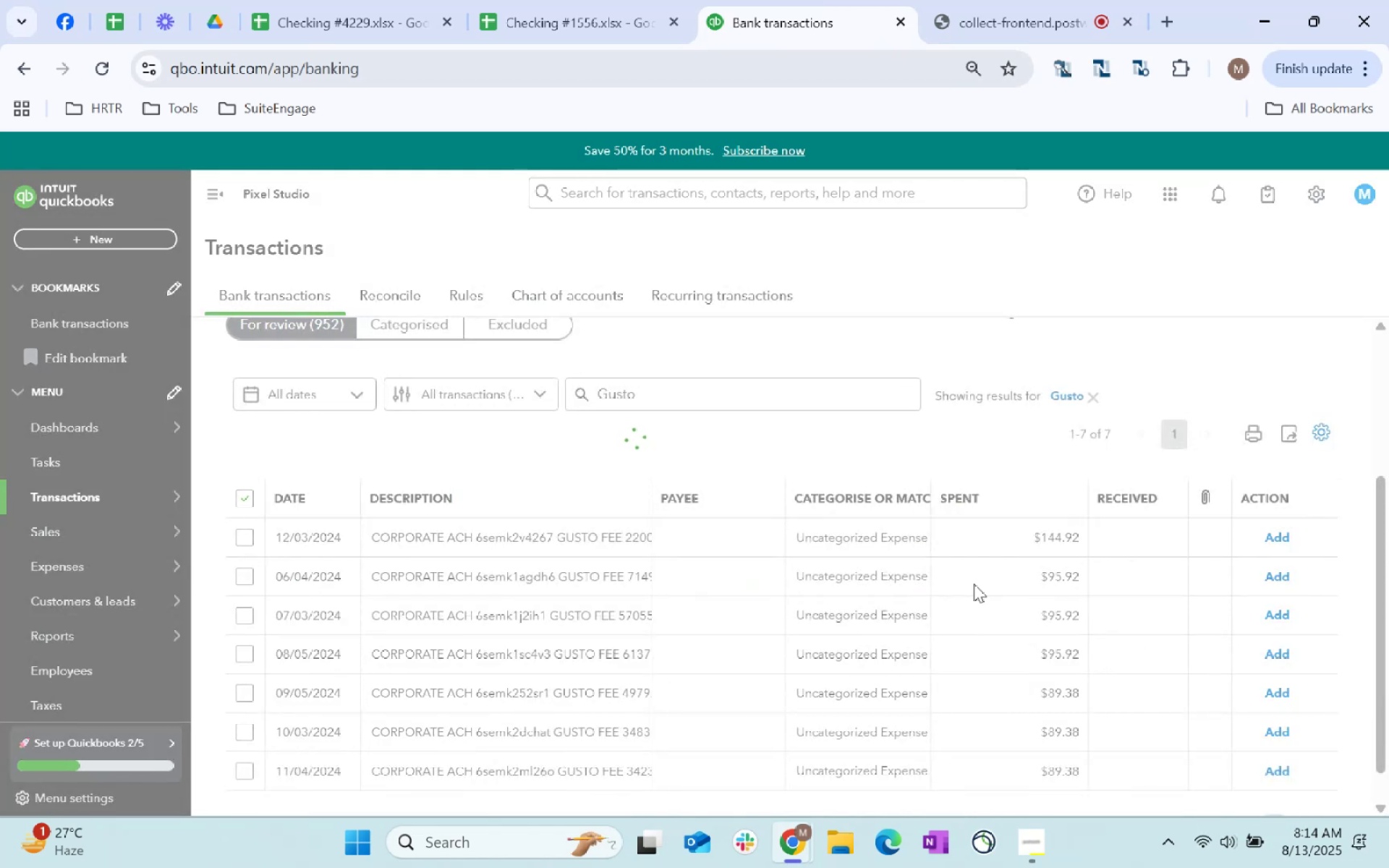 
scroll: coordinate [858, 527], scroll_direction: down, amount: 1.0
 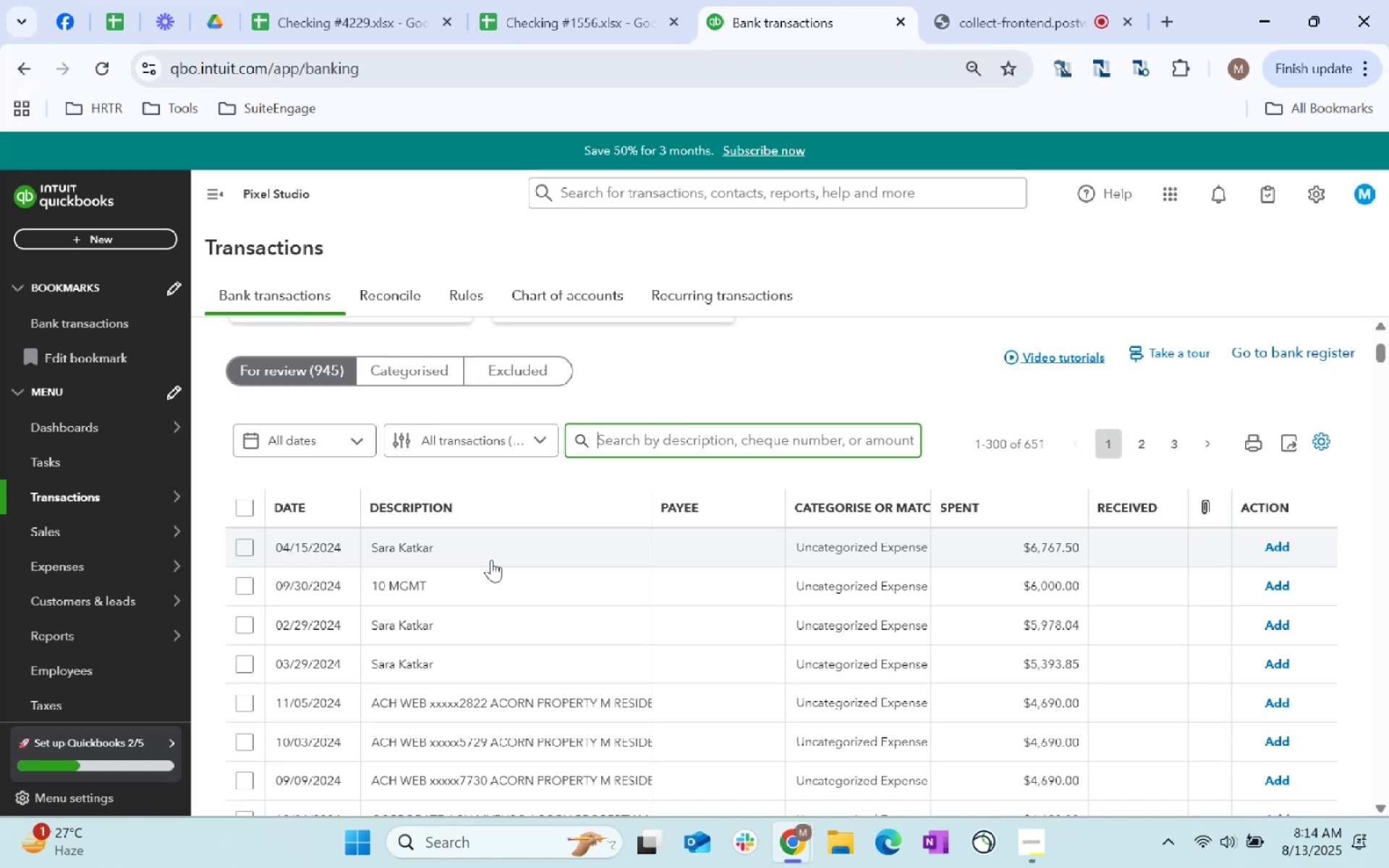 
left_click([238, 550])
 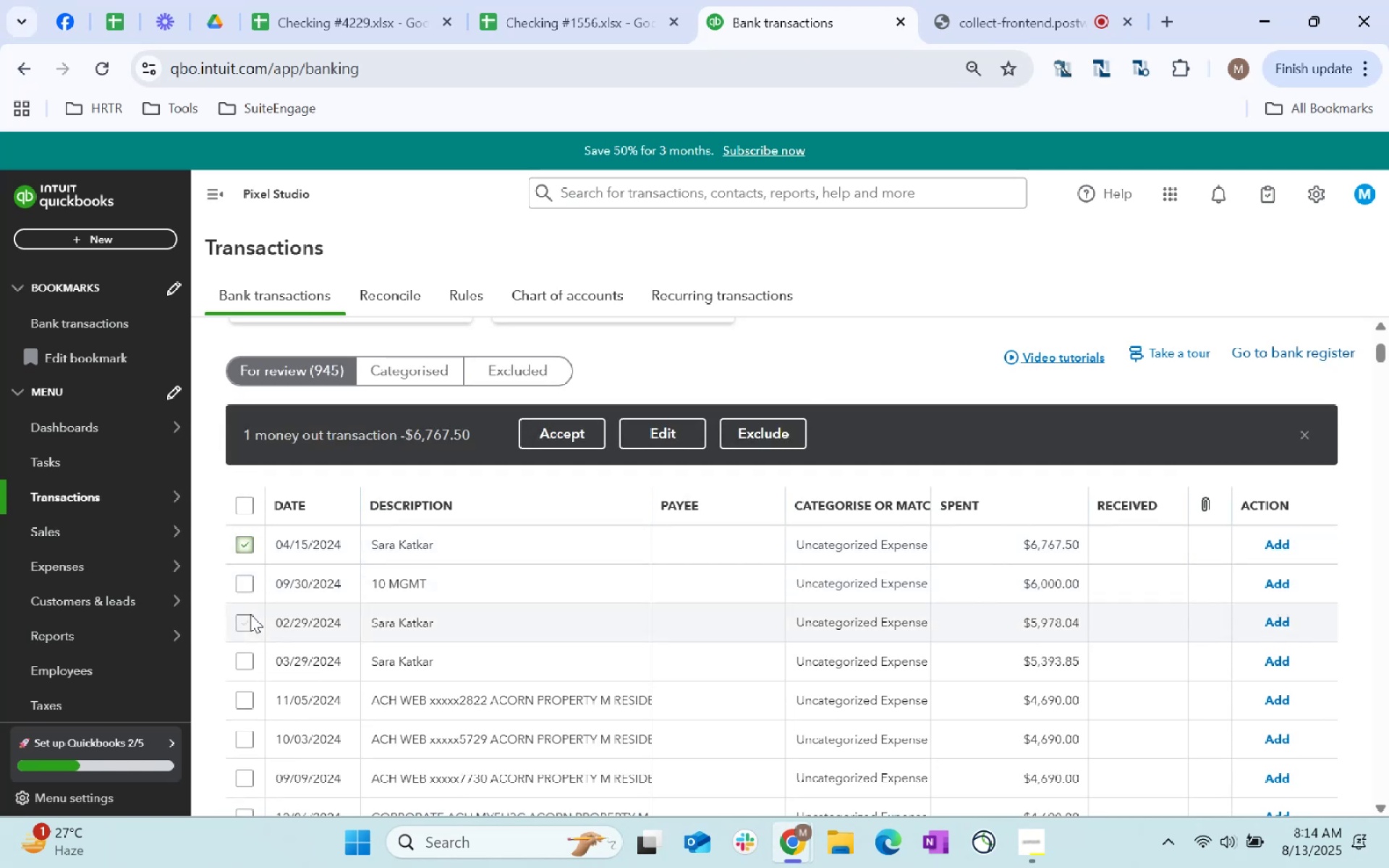 
scroll: coordinate [759, 556], scroll_direction: up, amount: 1.0
 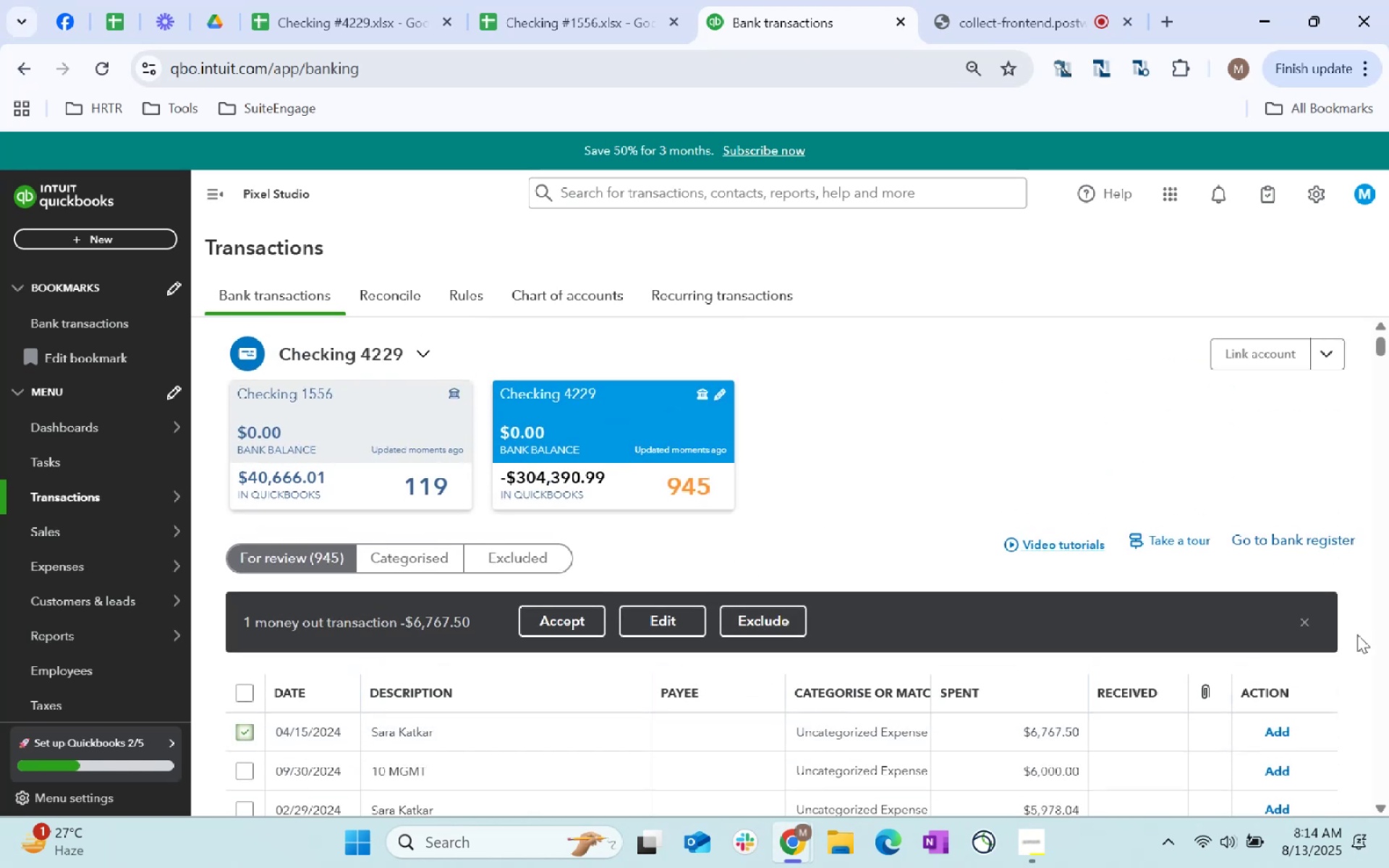 
left_click([1300, 618])
 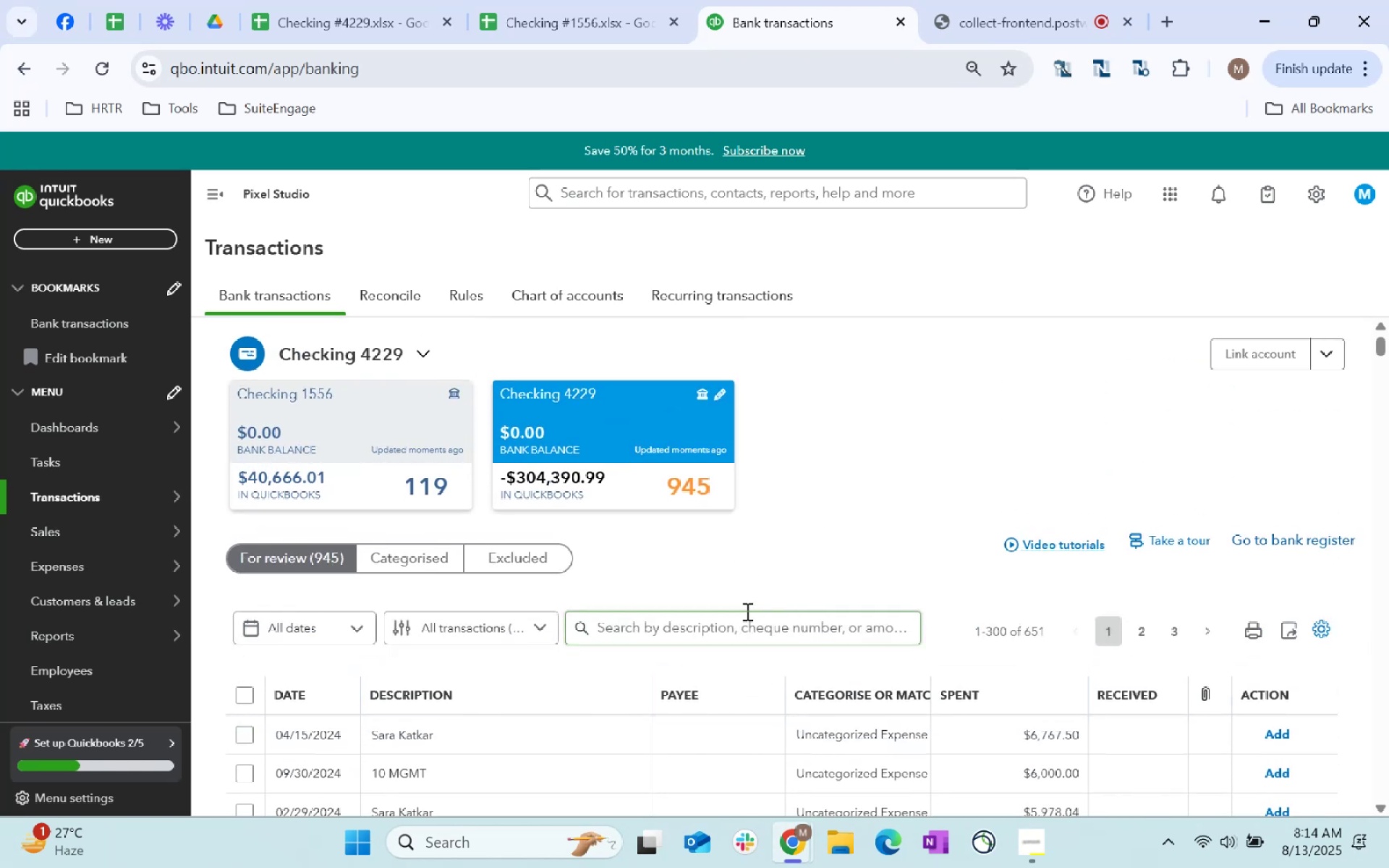 
left_click([727, 629])
 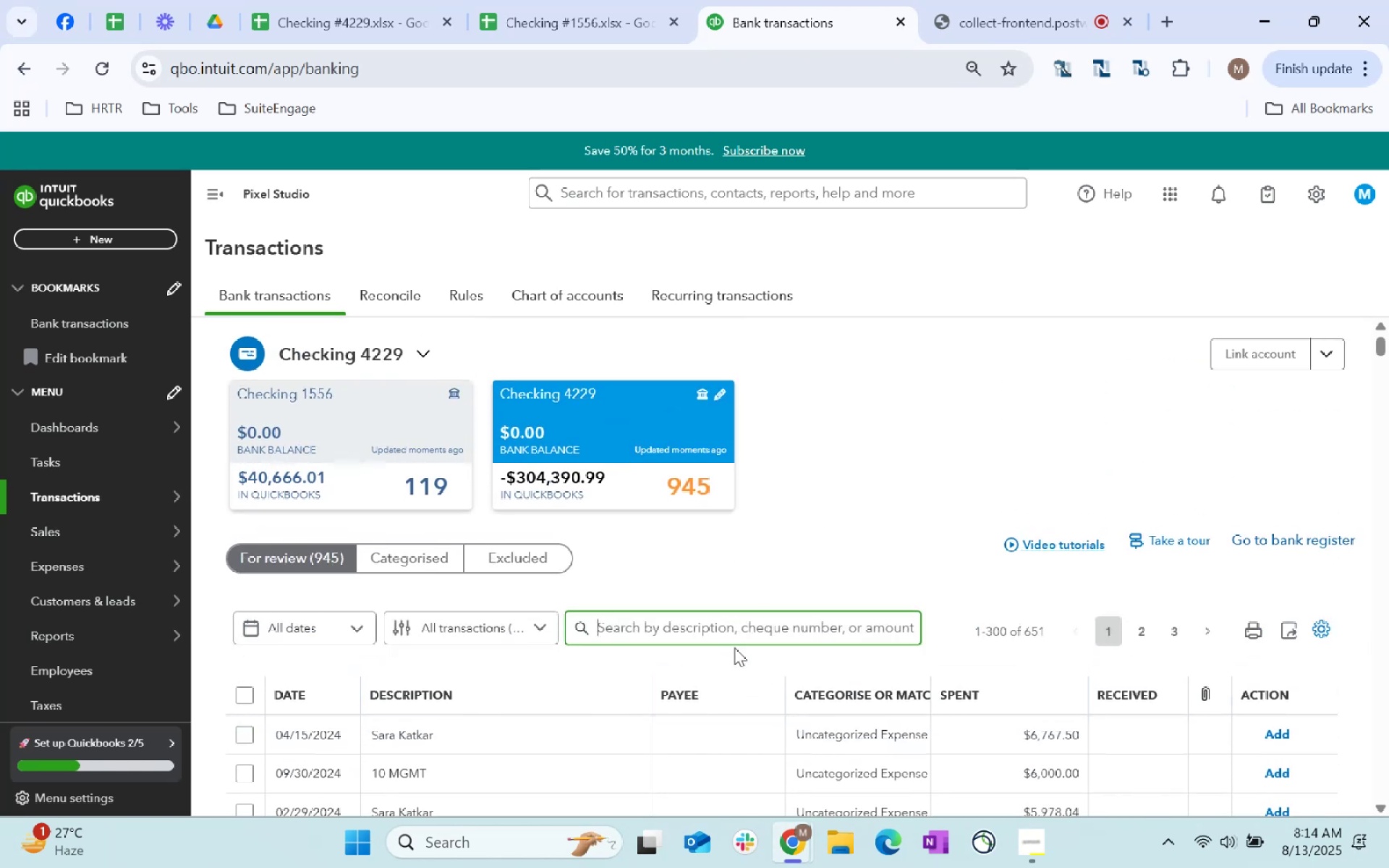 
type(Sara Katkar)
 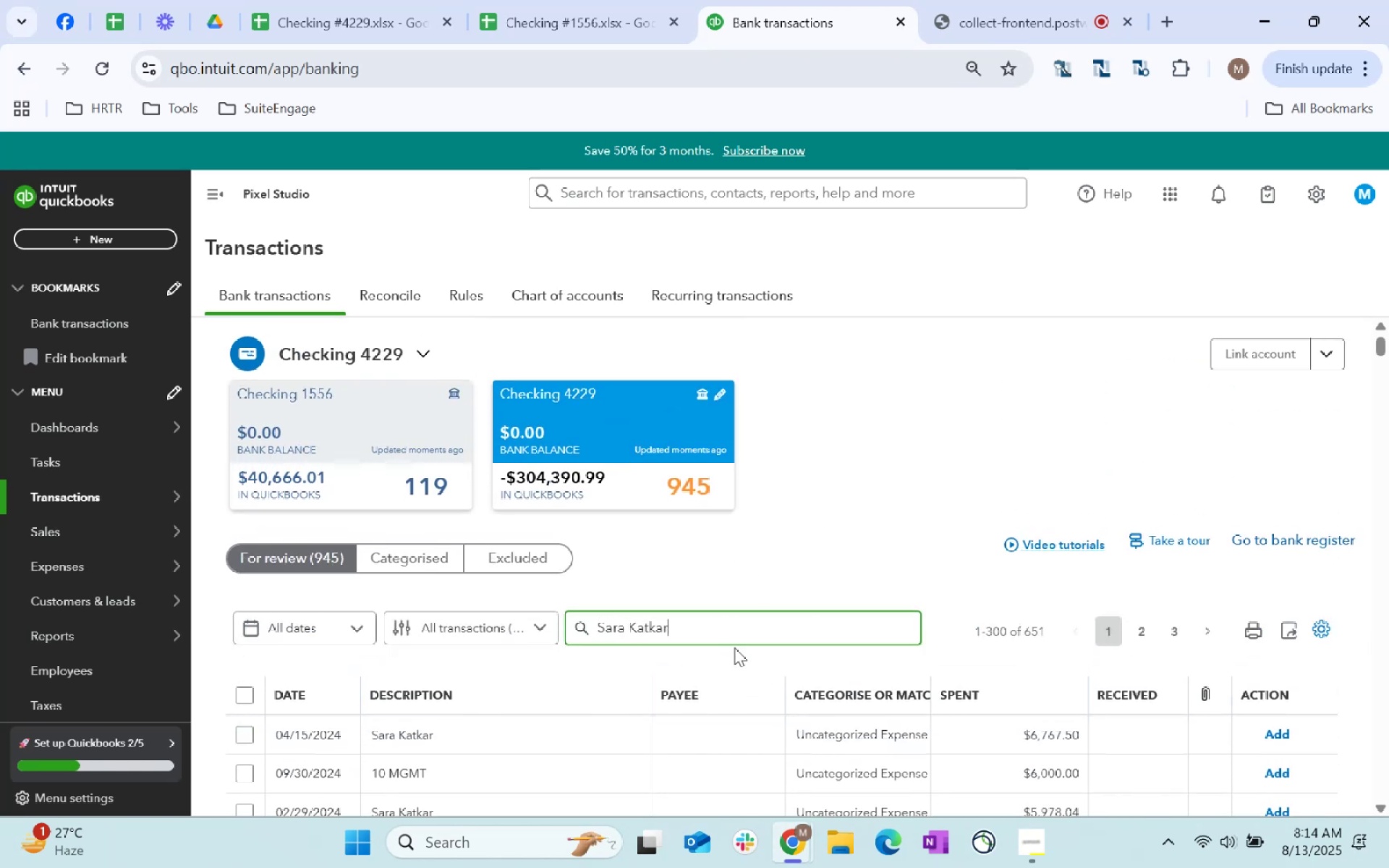 
key(Enter)
 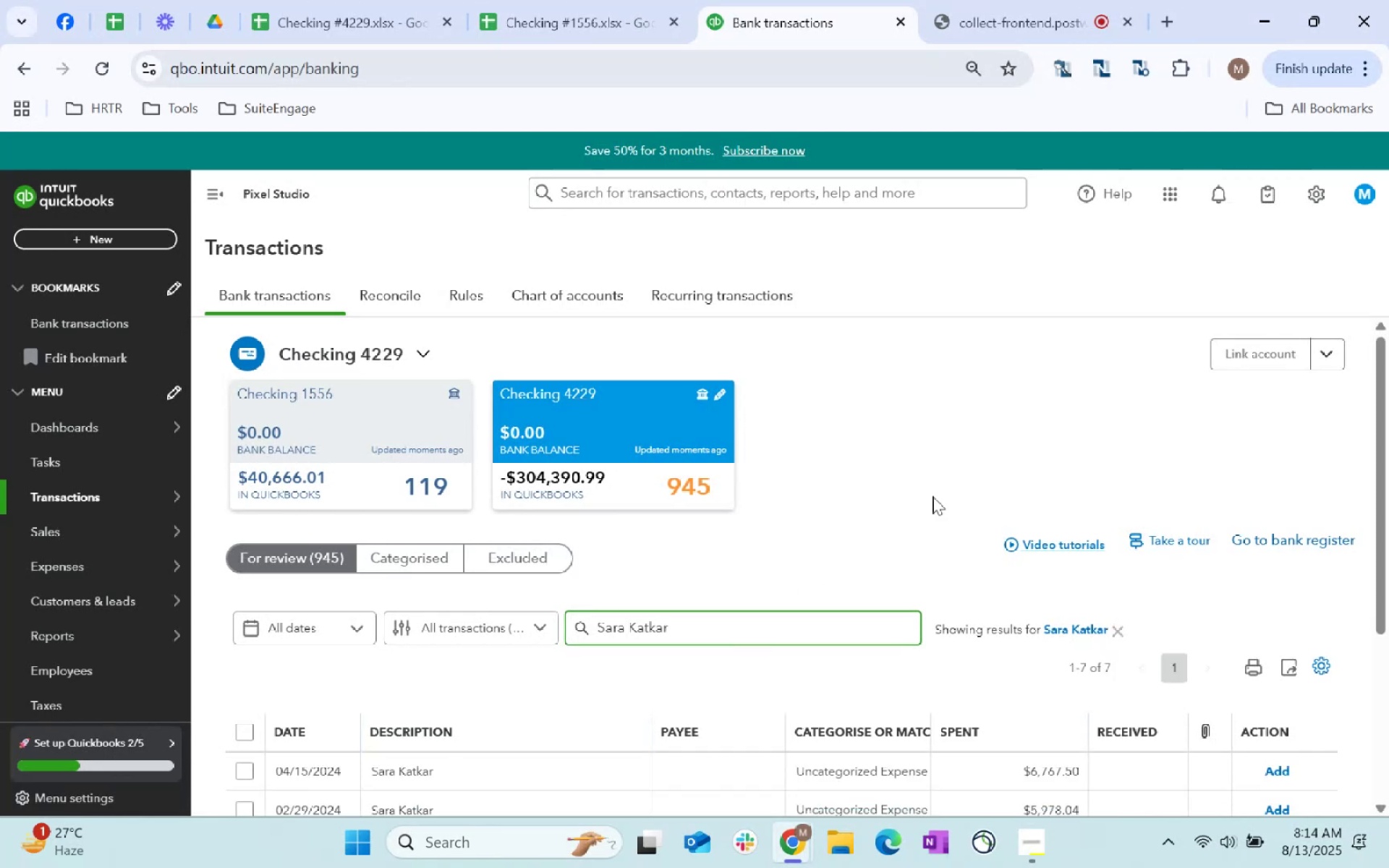 
scroll: coordinate [925, 501], scroll_direction: down, amount: 2.0
 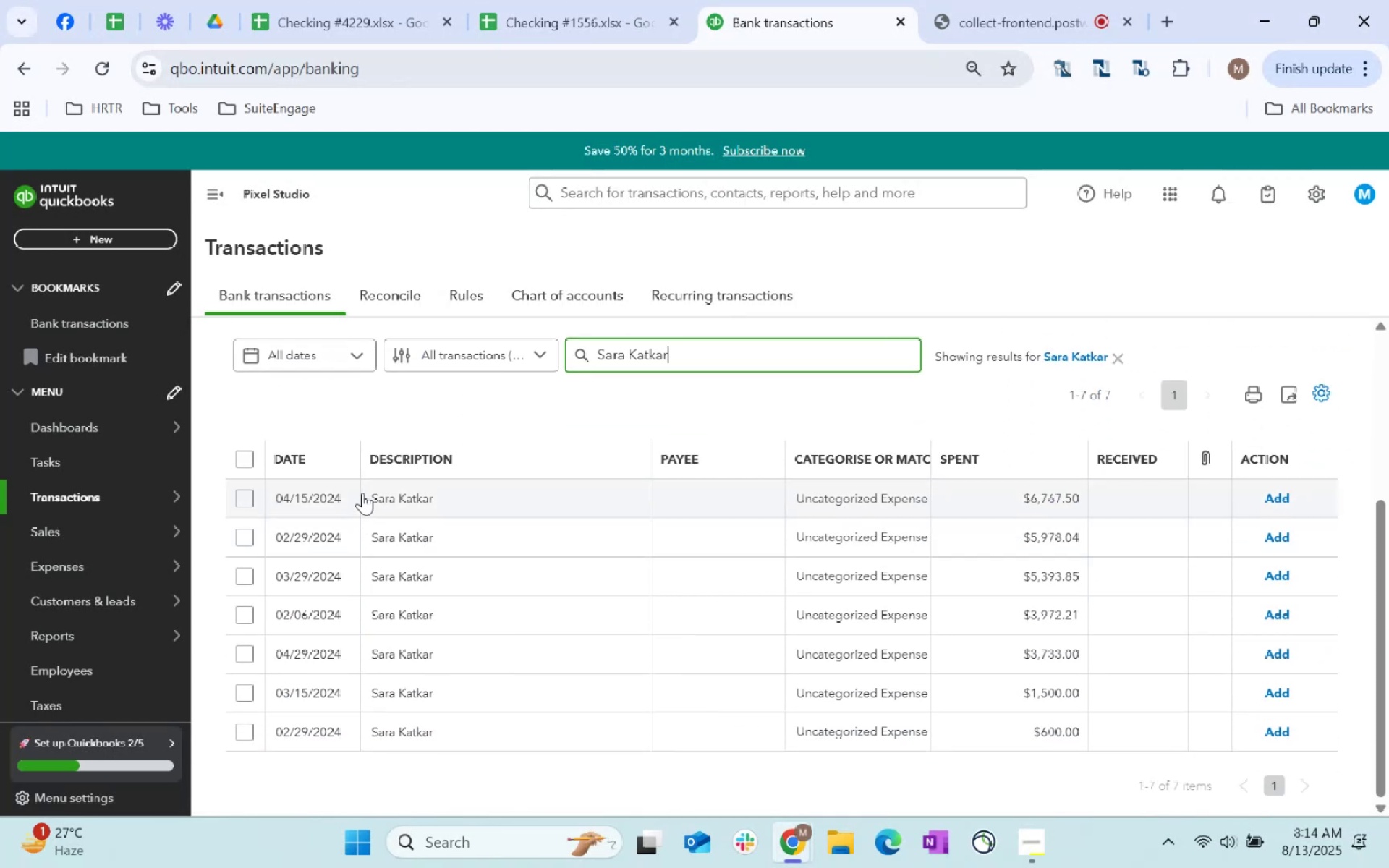 
left_click([245, 458])
 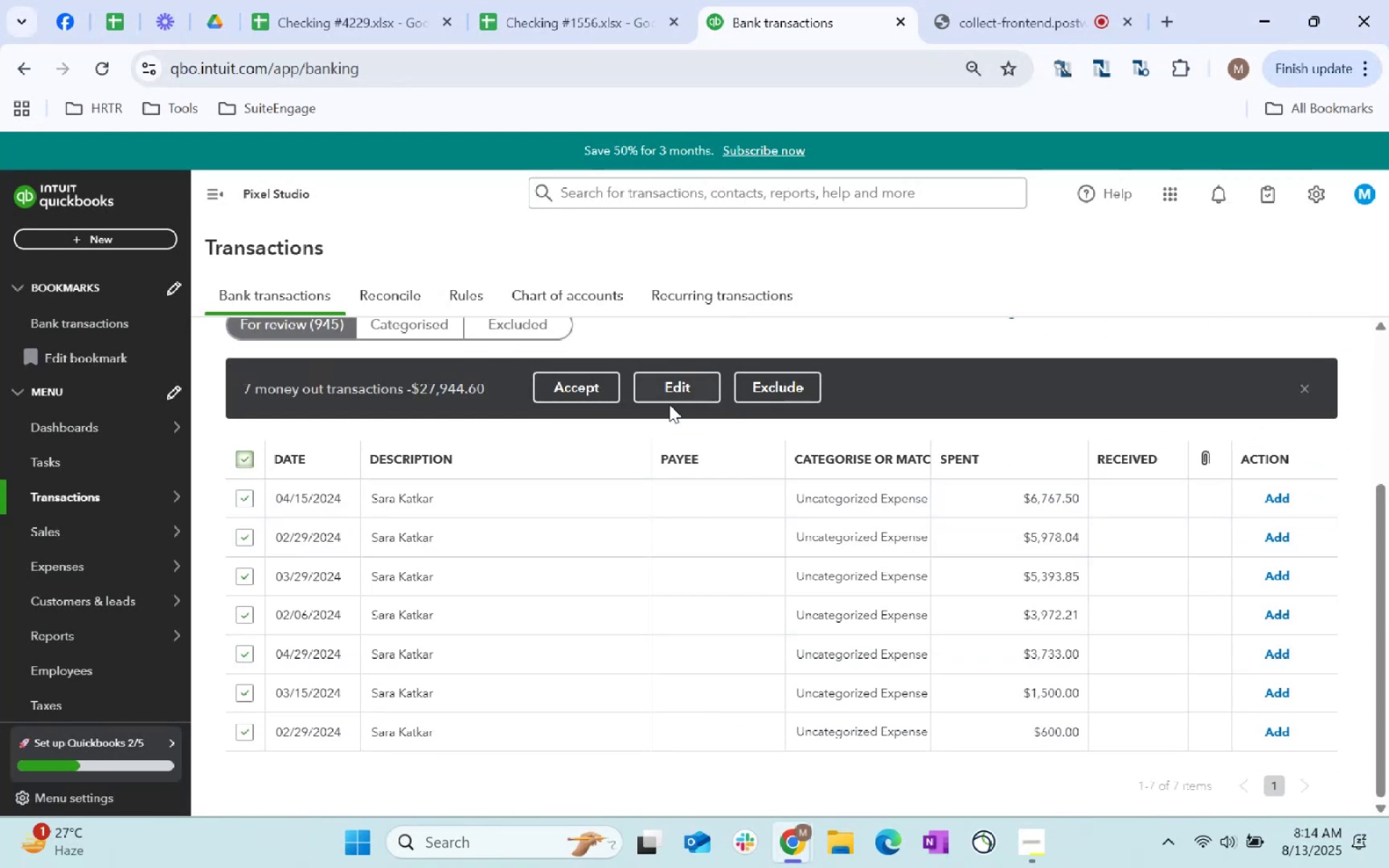 
left_click([684, 394])
 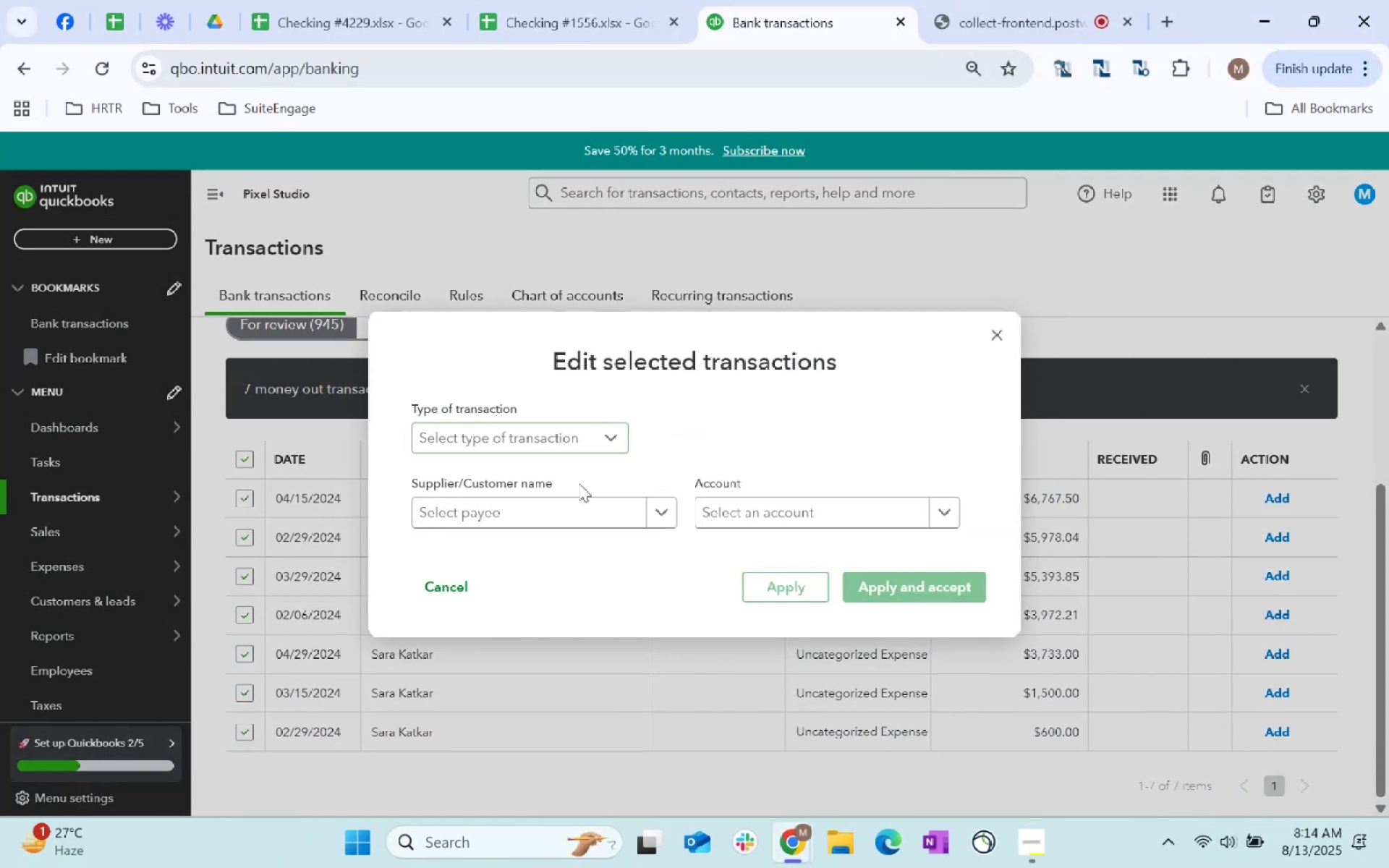 
left_click([547, 423])
 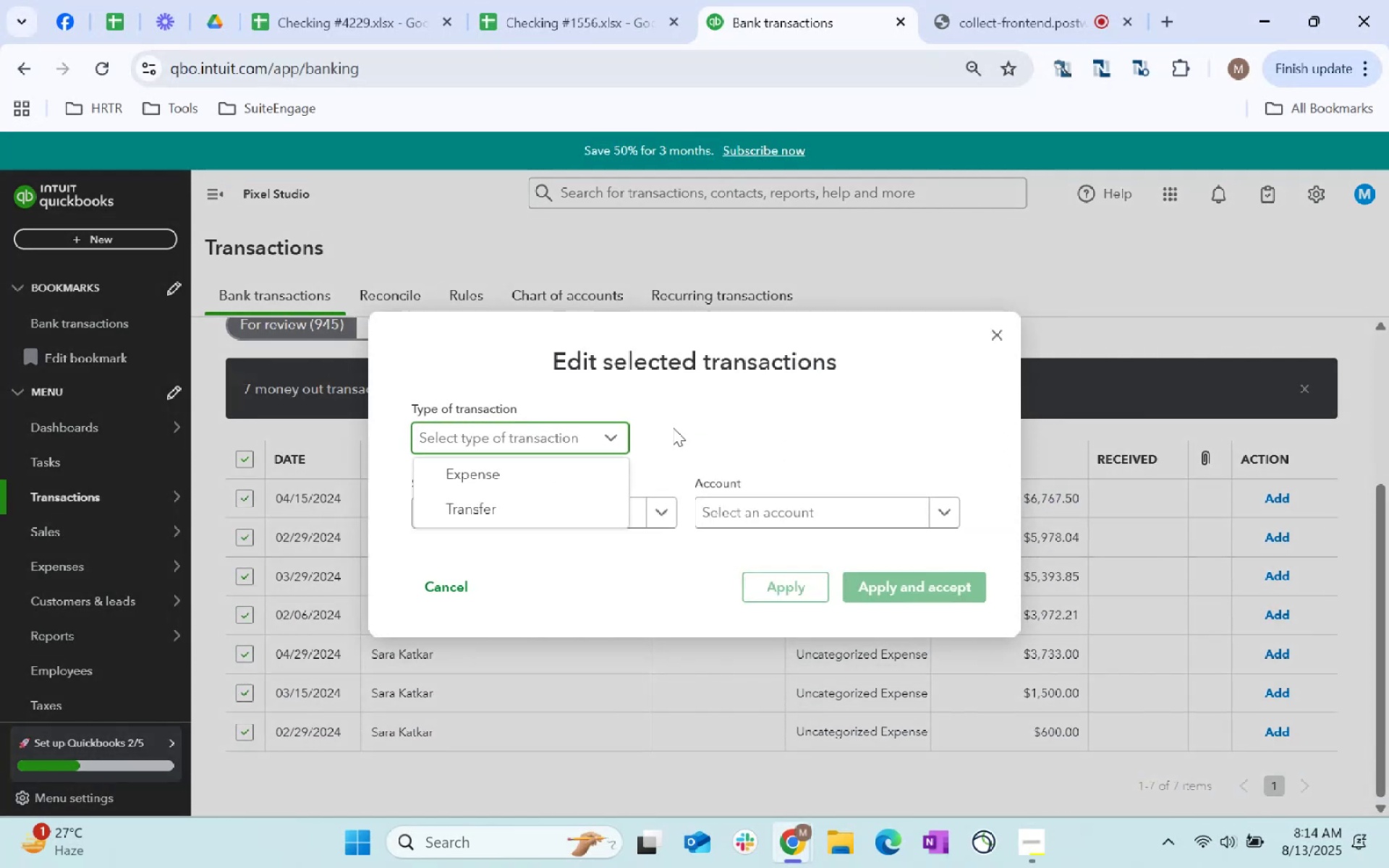 
left_click([676, 426])
 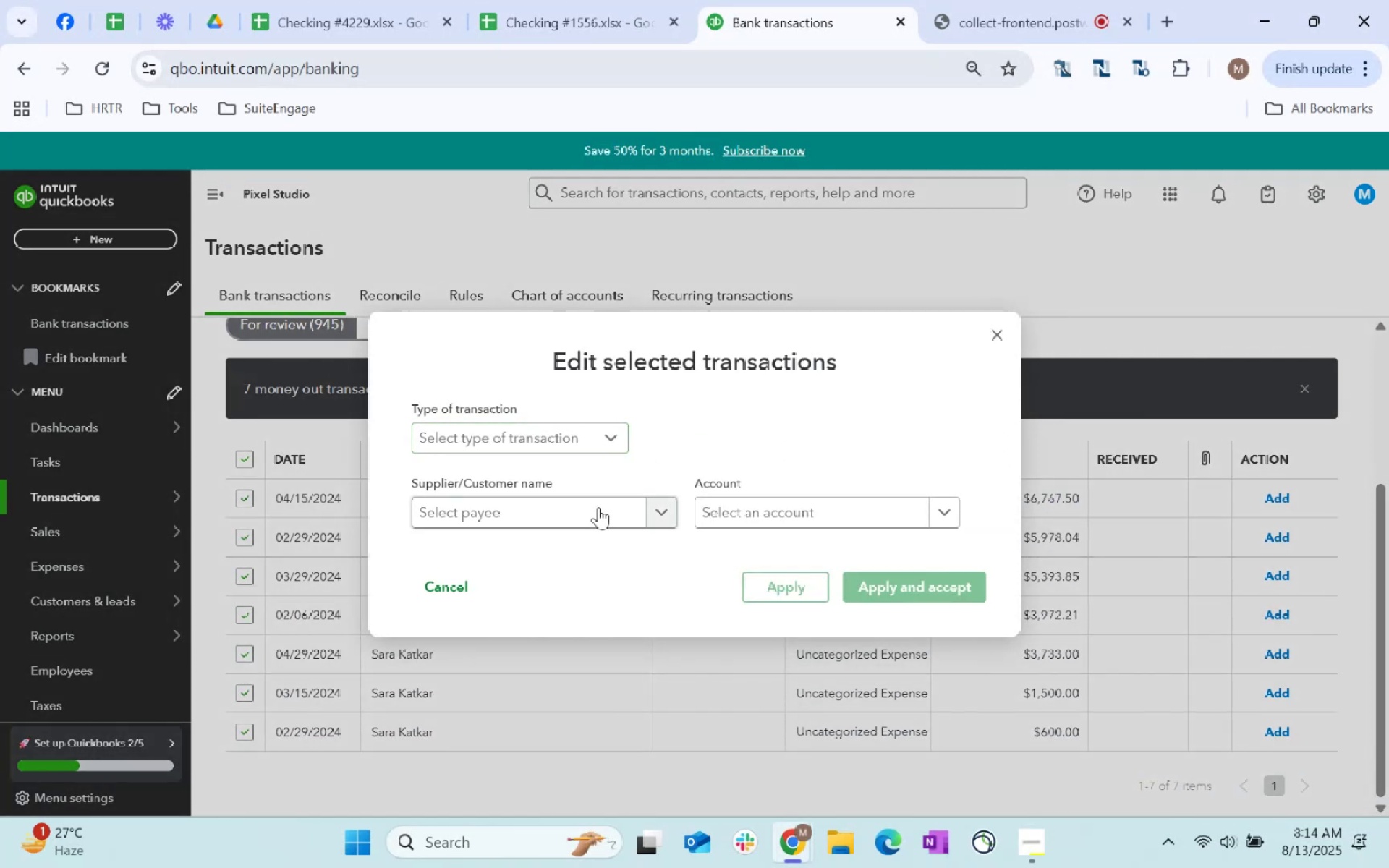 
left_click([598, 507])
 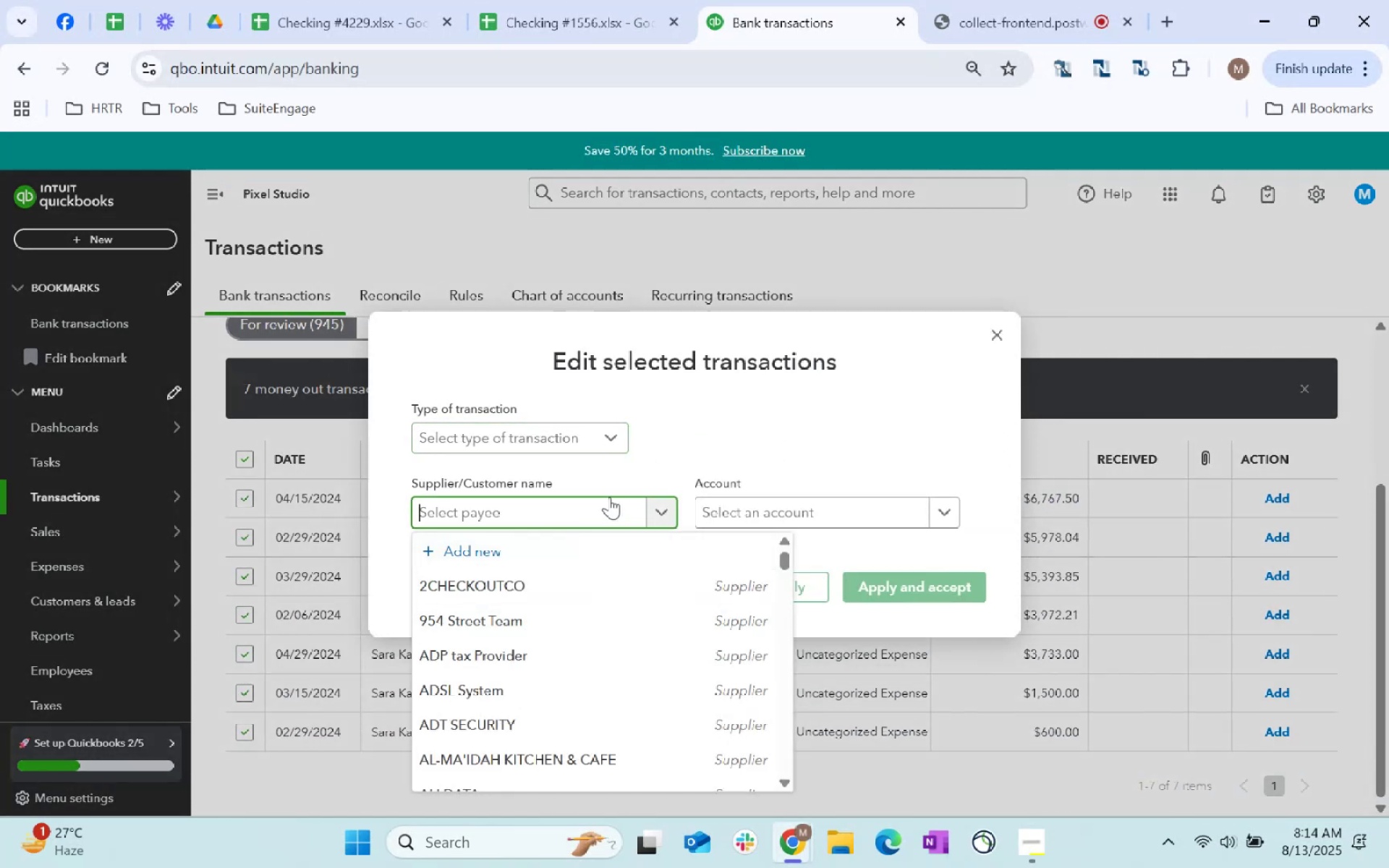 
type(Sara Katkr)
 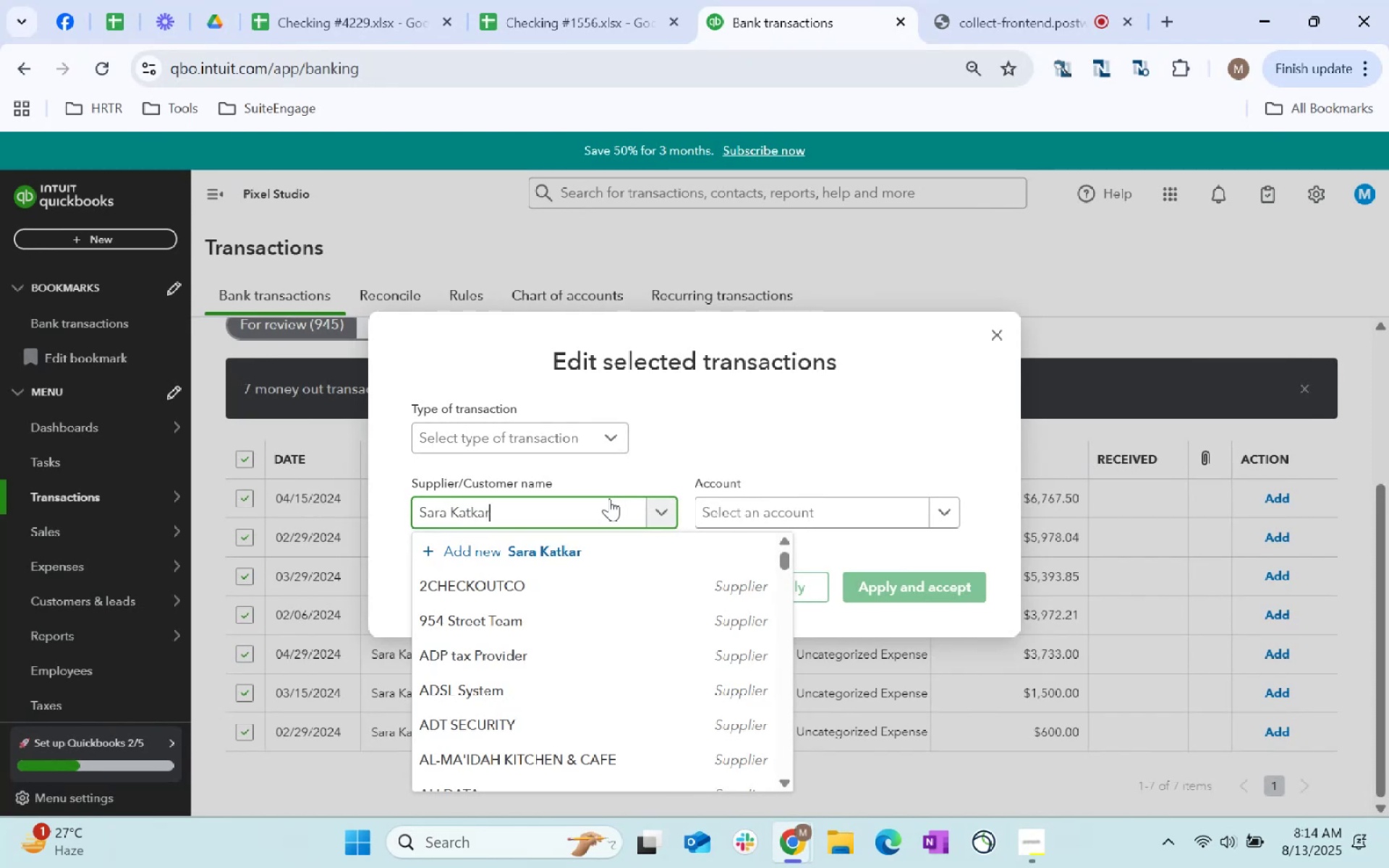 
hold_key(key=A, duration=24.74)
 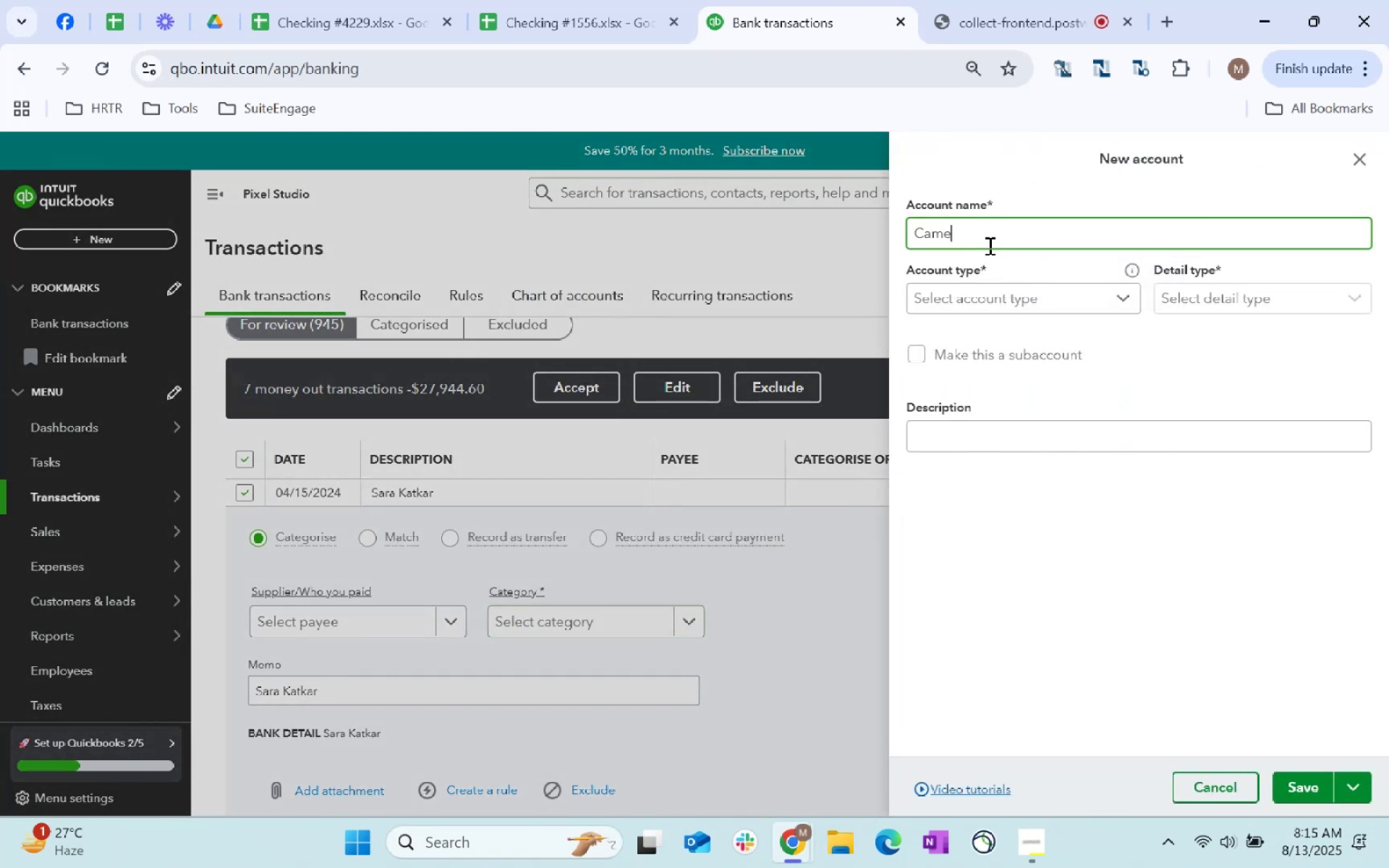 
left_click([616, 559])
 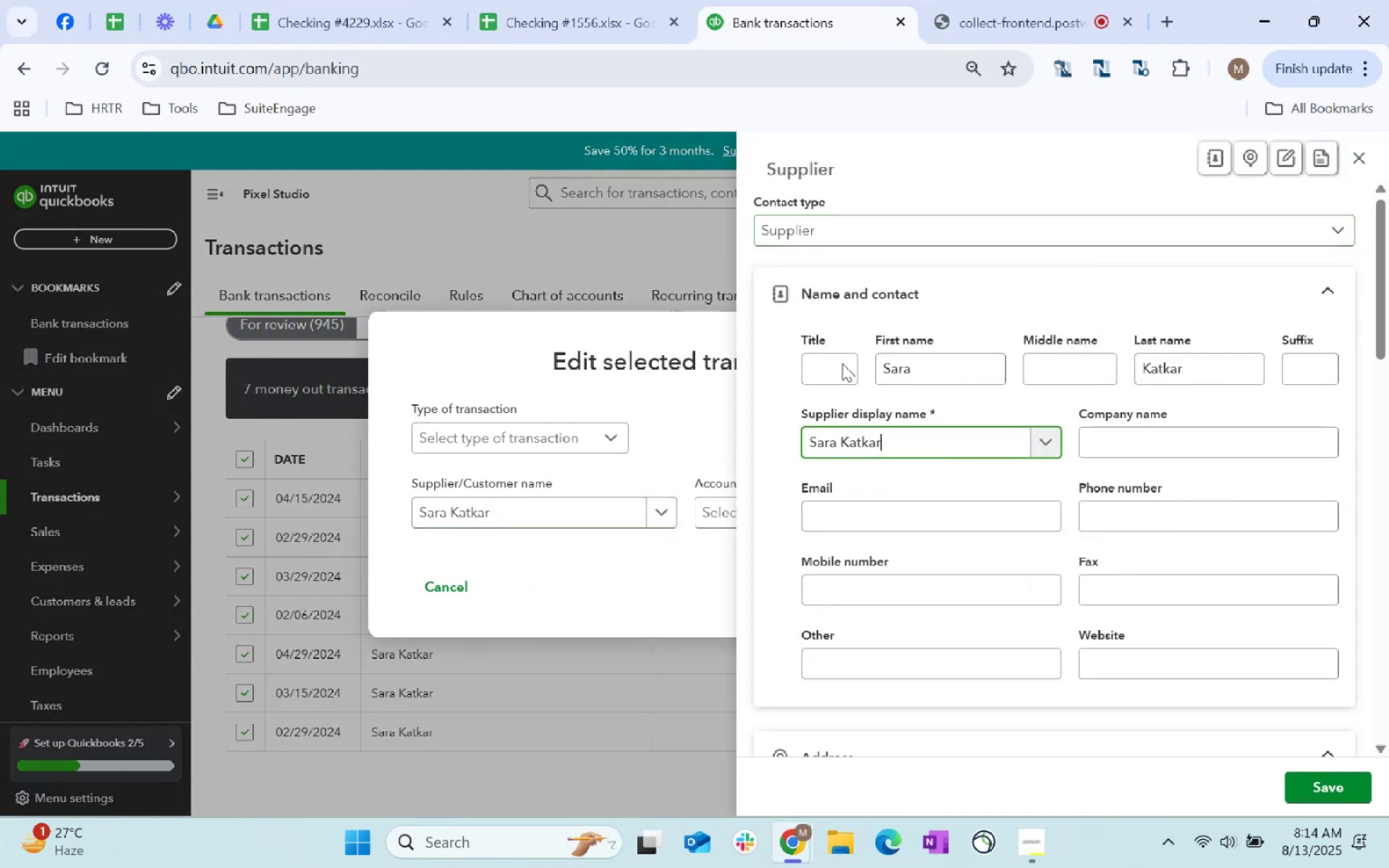 
scroll: coordinate [987, 537], scroll_direction: down, amount: 131.0
 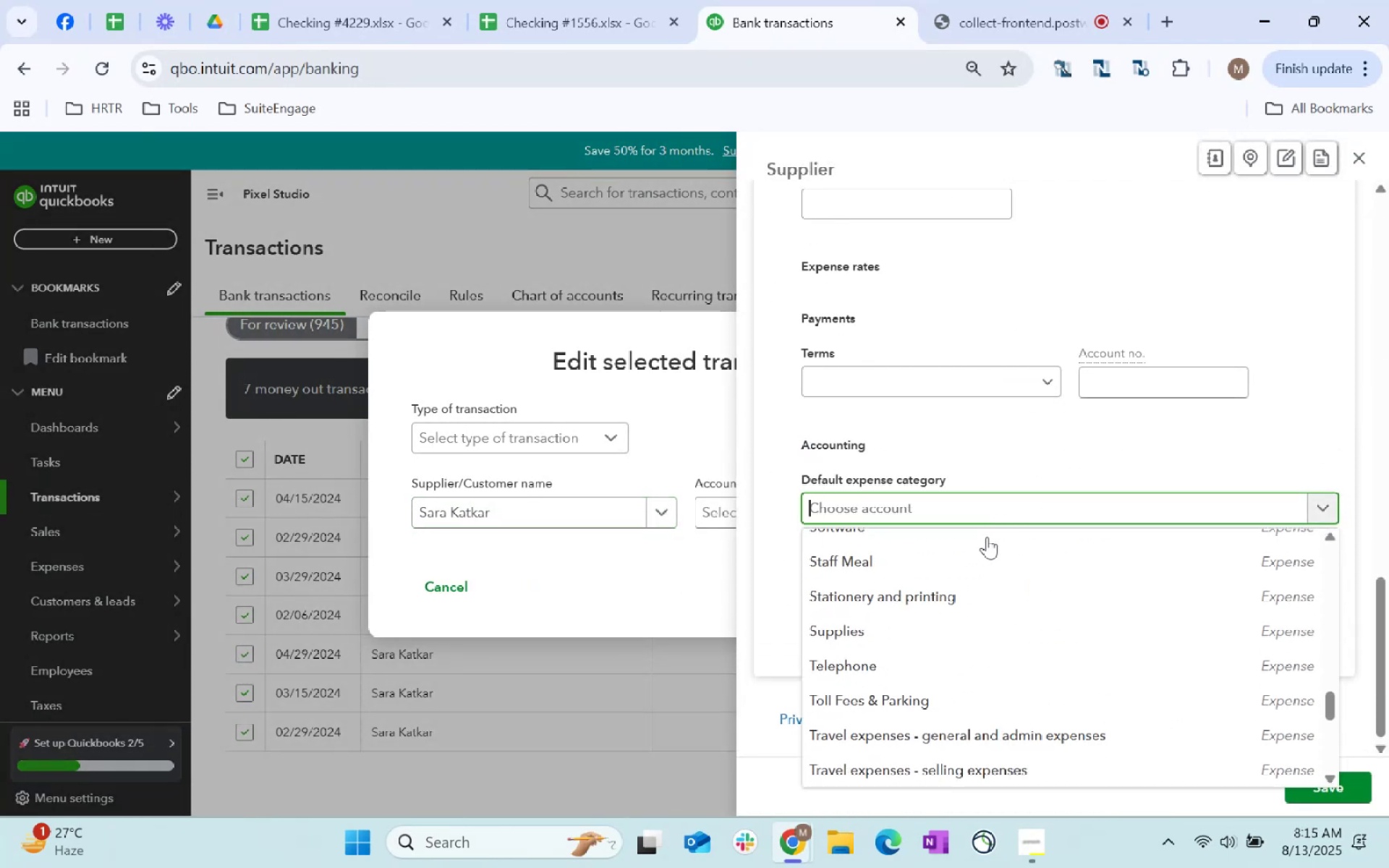 
left_click([1024, 513])
 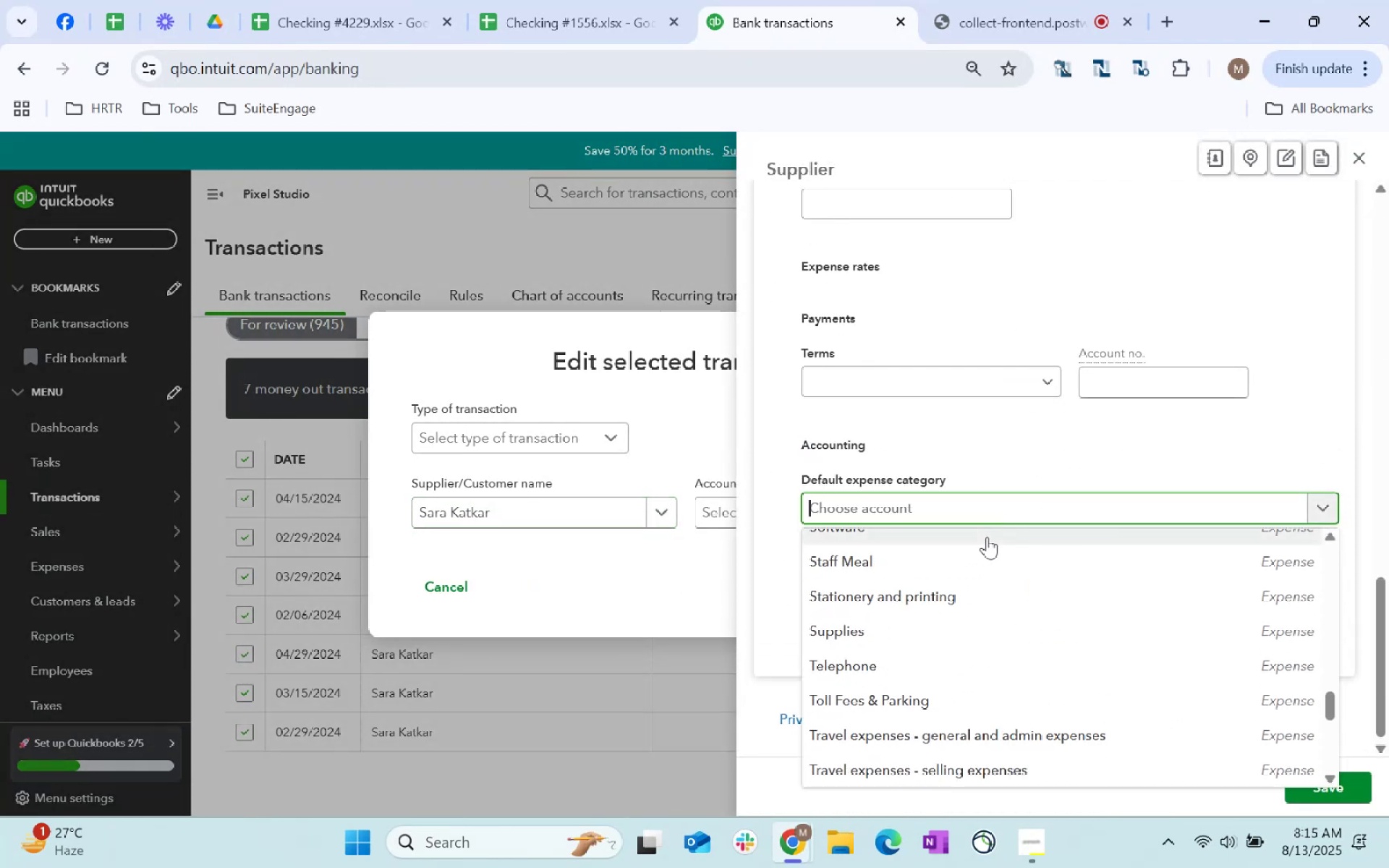 
hold_key(key=ShiftLeft, duration=1.17)
 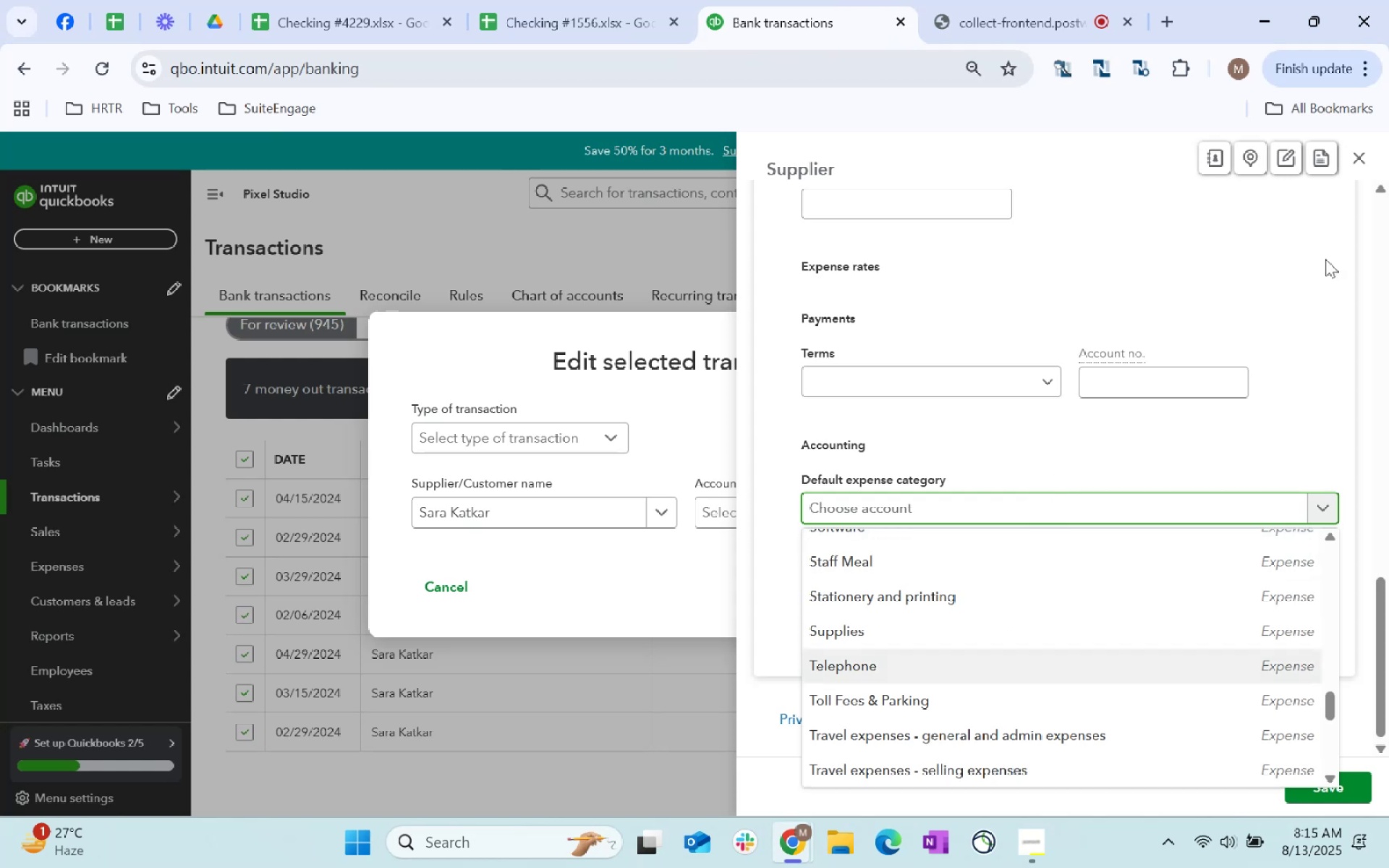 
left_click([1367, 158])
 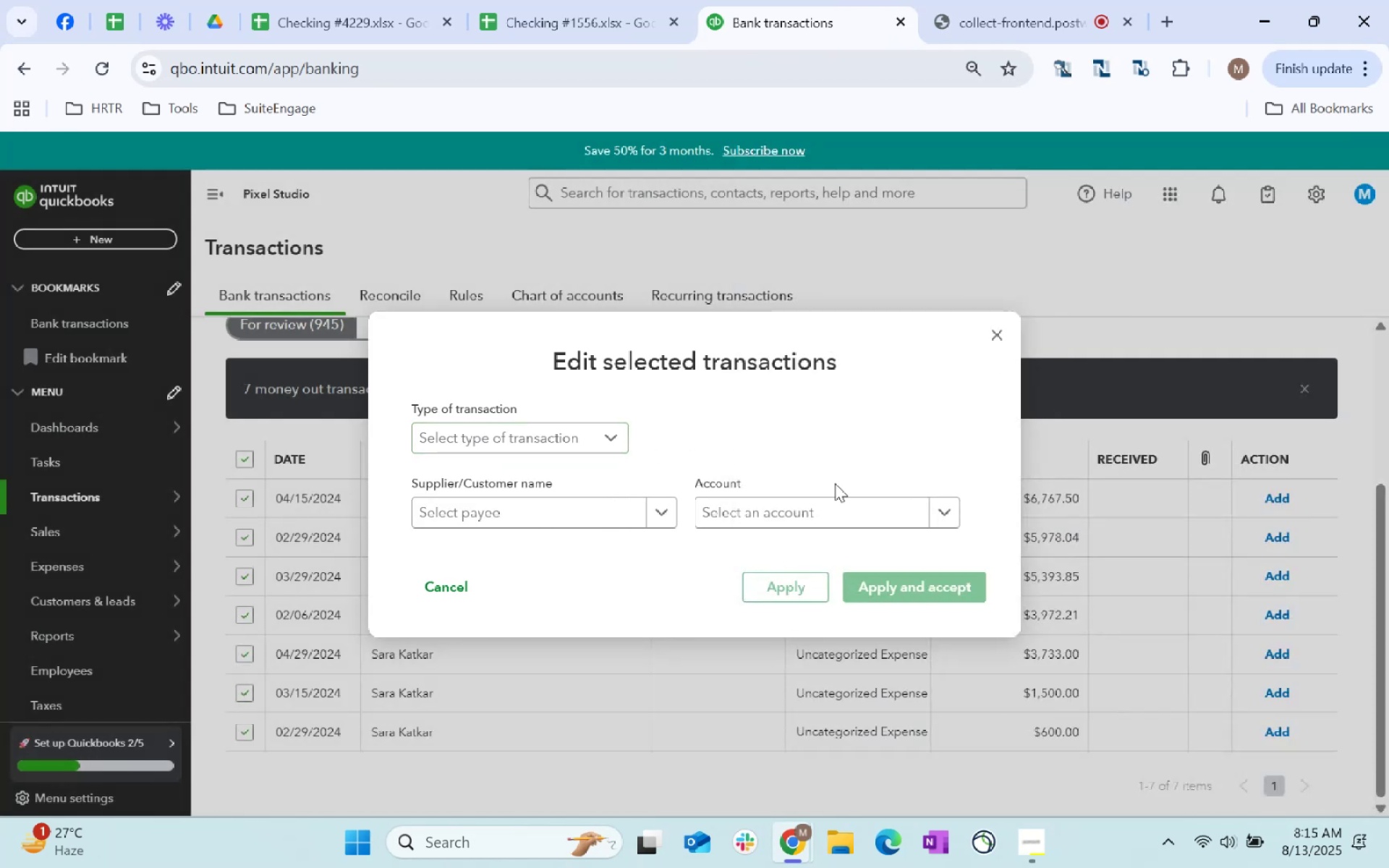 
left_click([994, 339])
 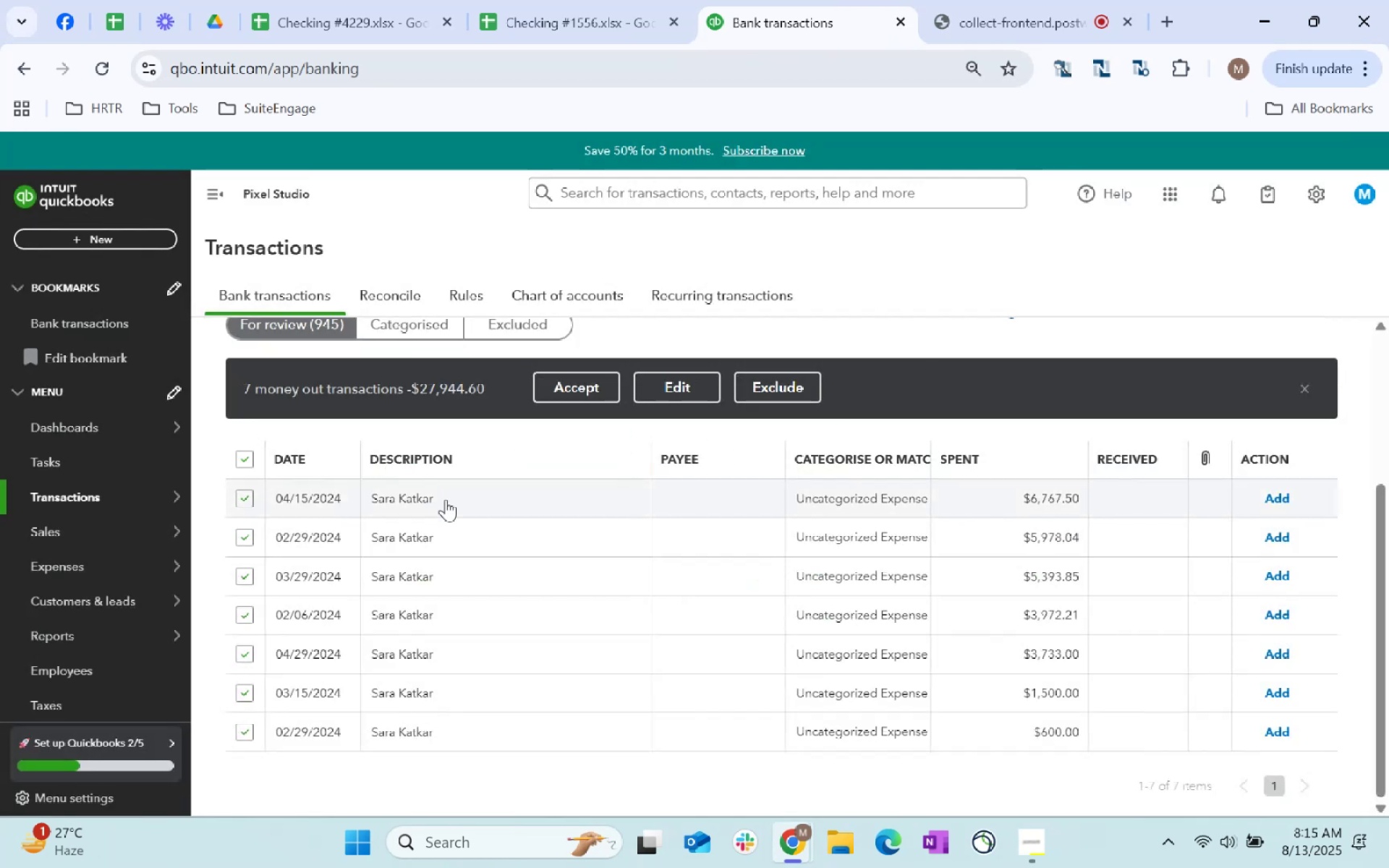 
left_click([446, 499])
 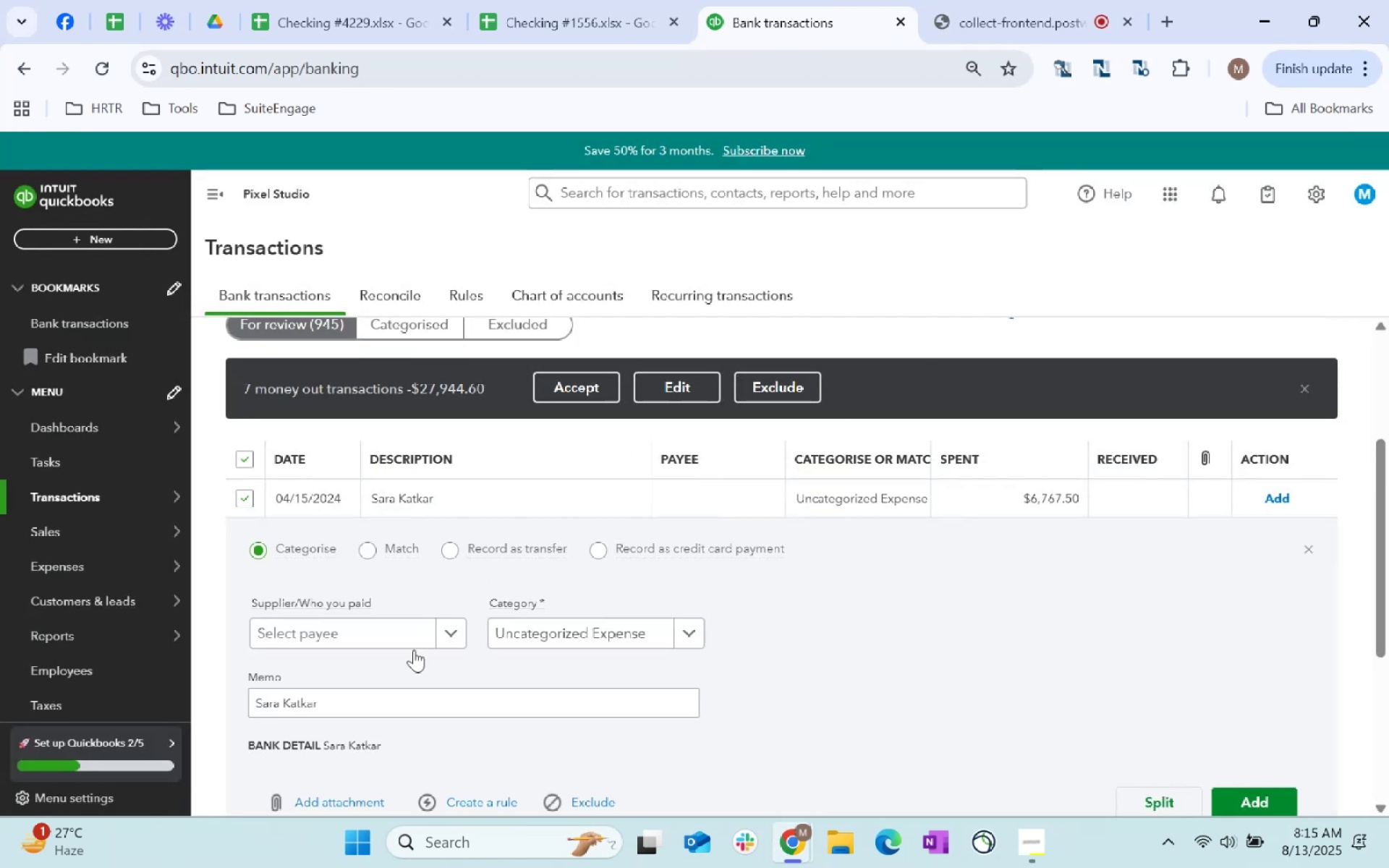 
left_click([391, 640])
 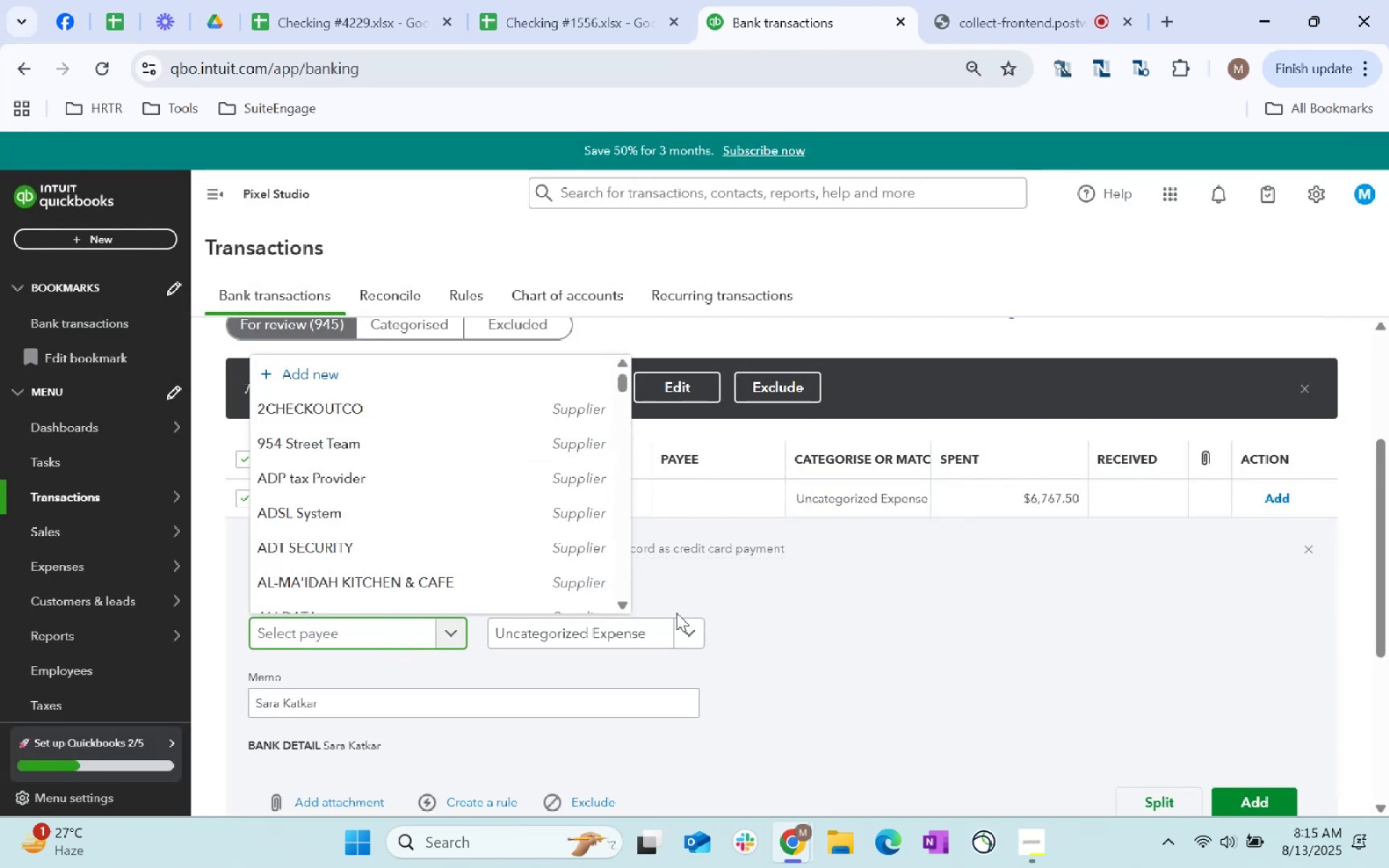 
left_click([645, 629])
 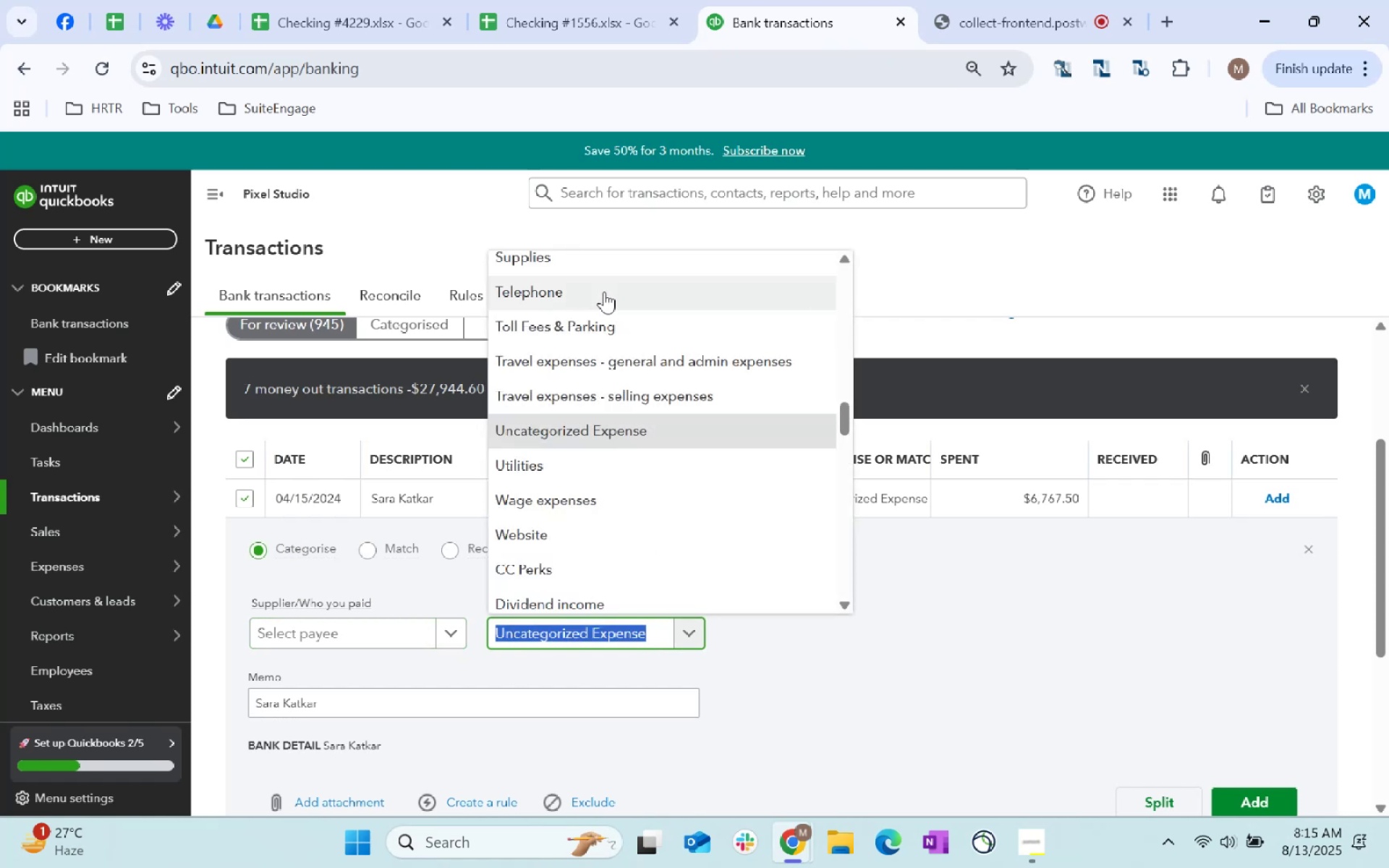 
scroll: coordinate [585, 294], scroll_direction: up, amount: 25.0
 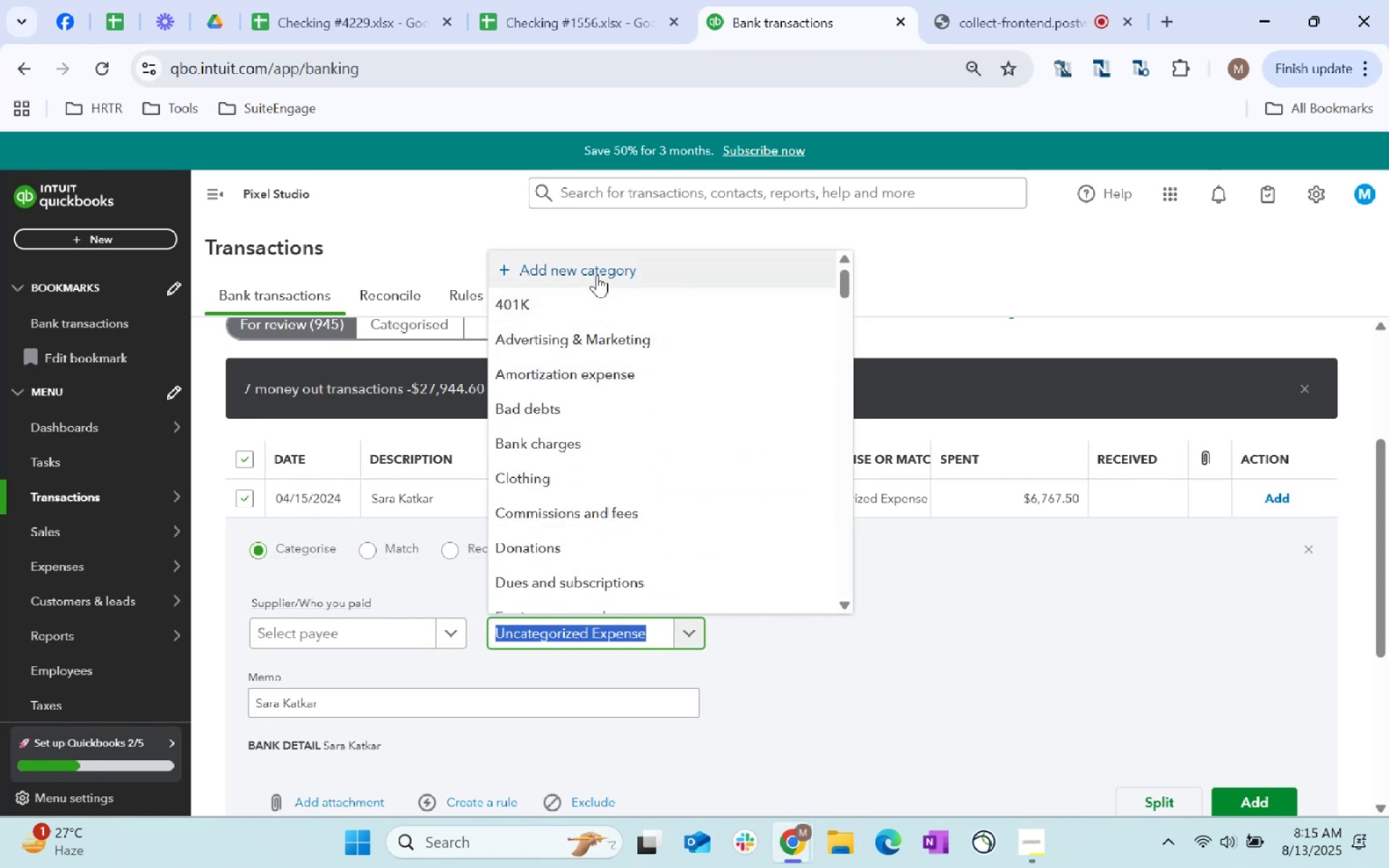 
left_click([598, 276])
 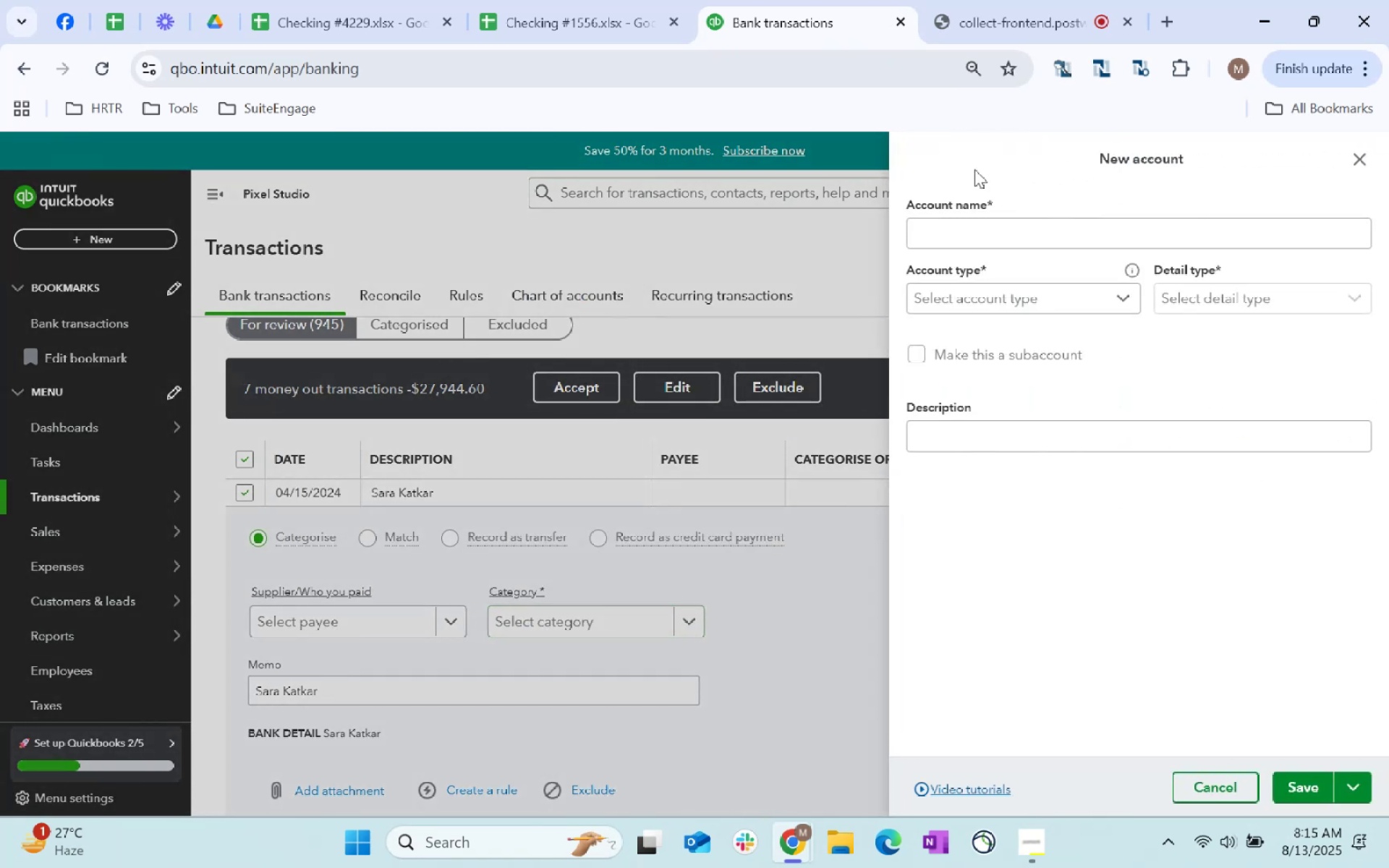 
left_click([974, 238])
 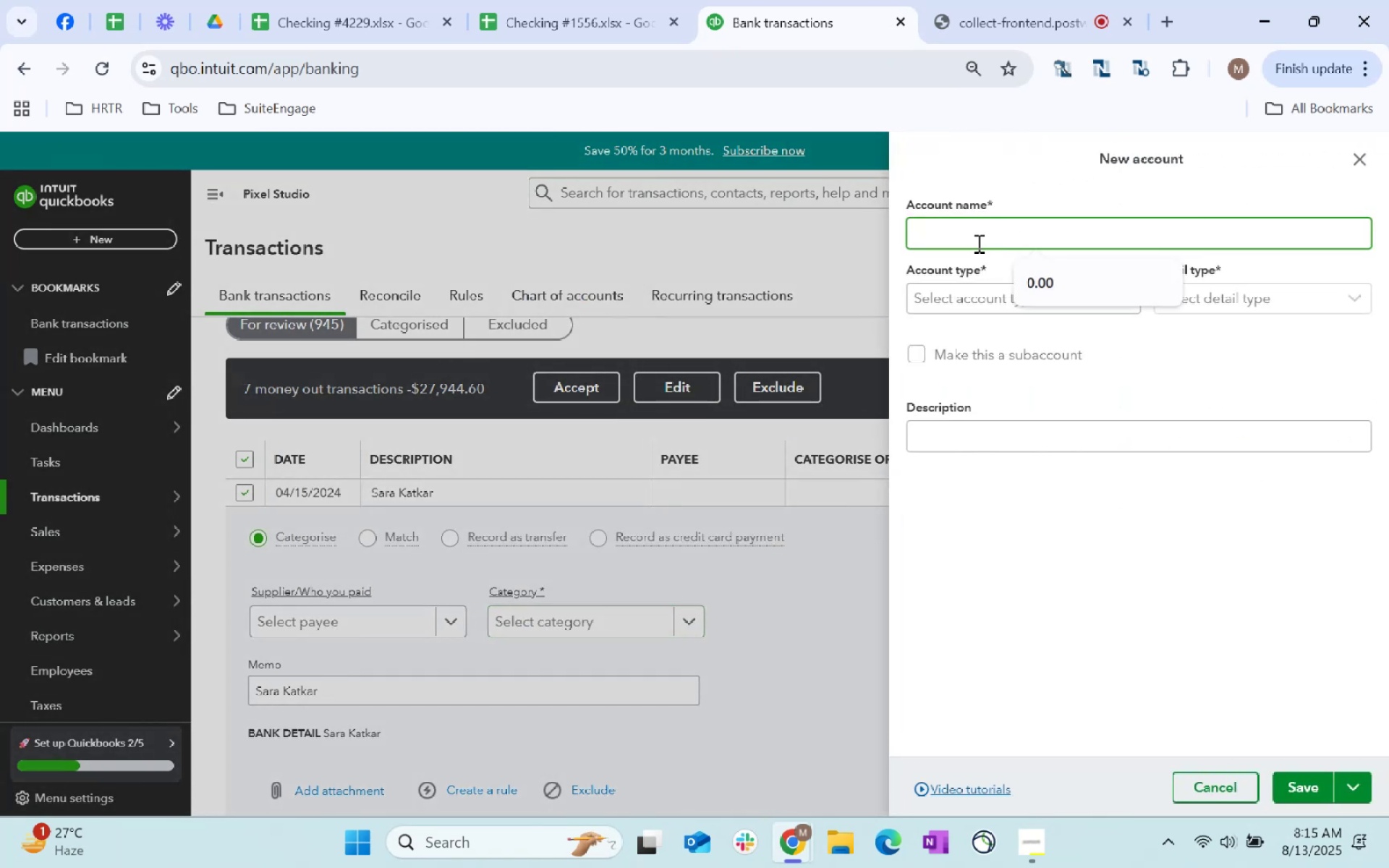 
type(Cmeras)
 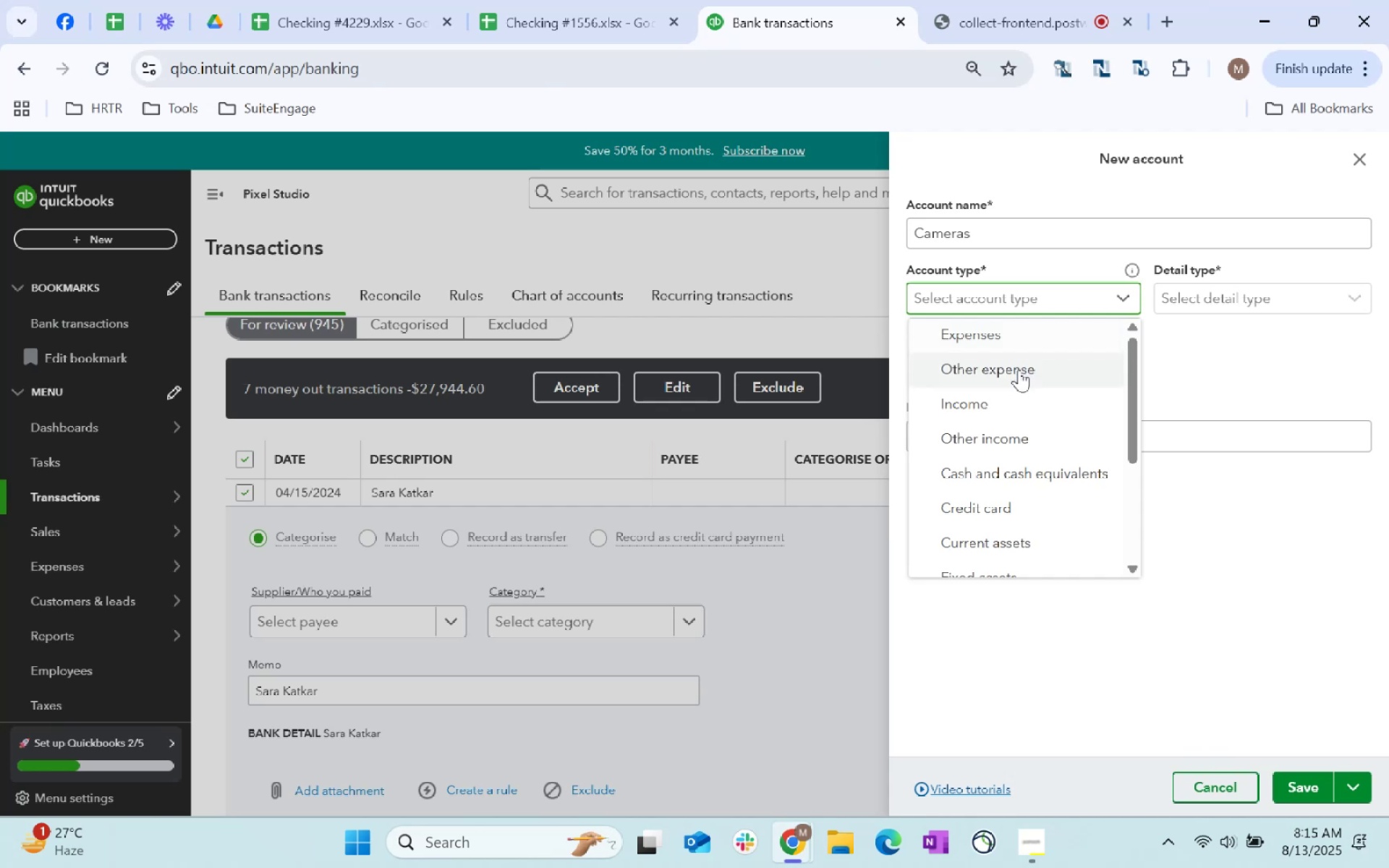 
scroll: coordinate [1053, 483], scroll_direction: none, amount: 0.0
 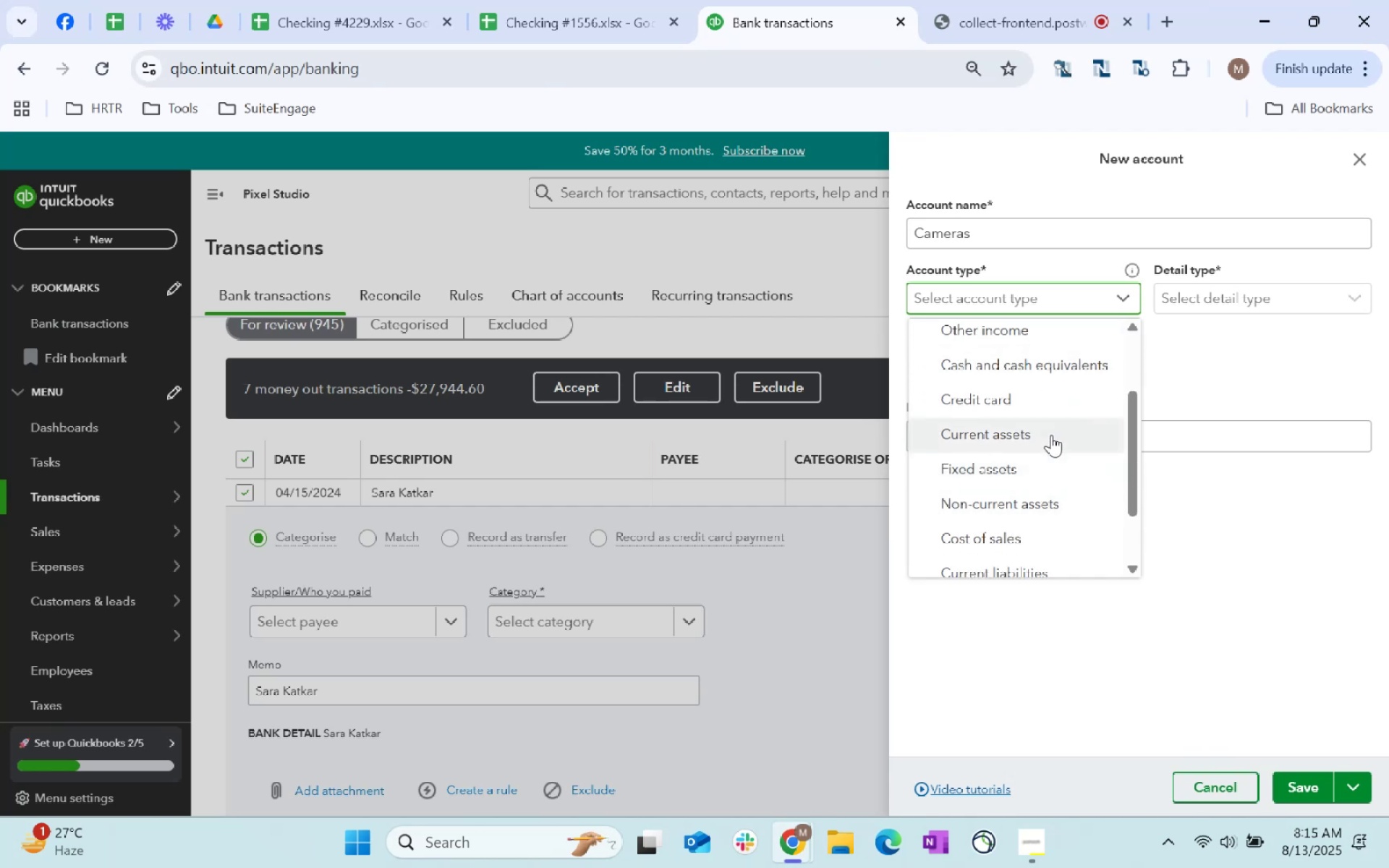 
left_click([1051, 435])
 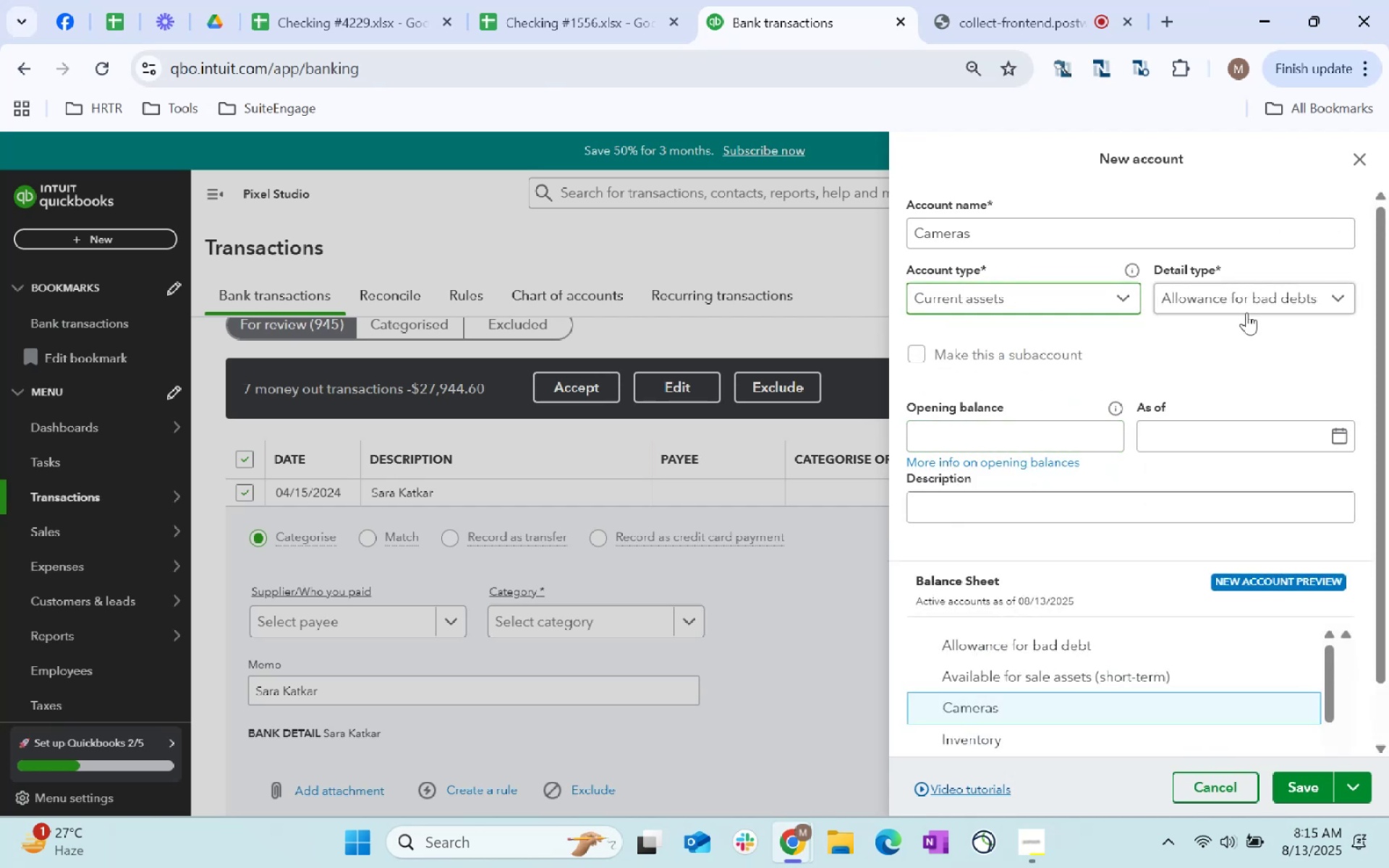 
left_click([1255, 297])
 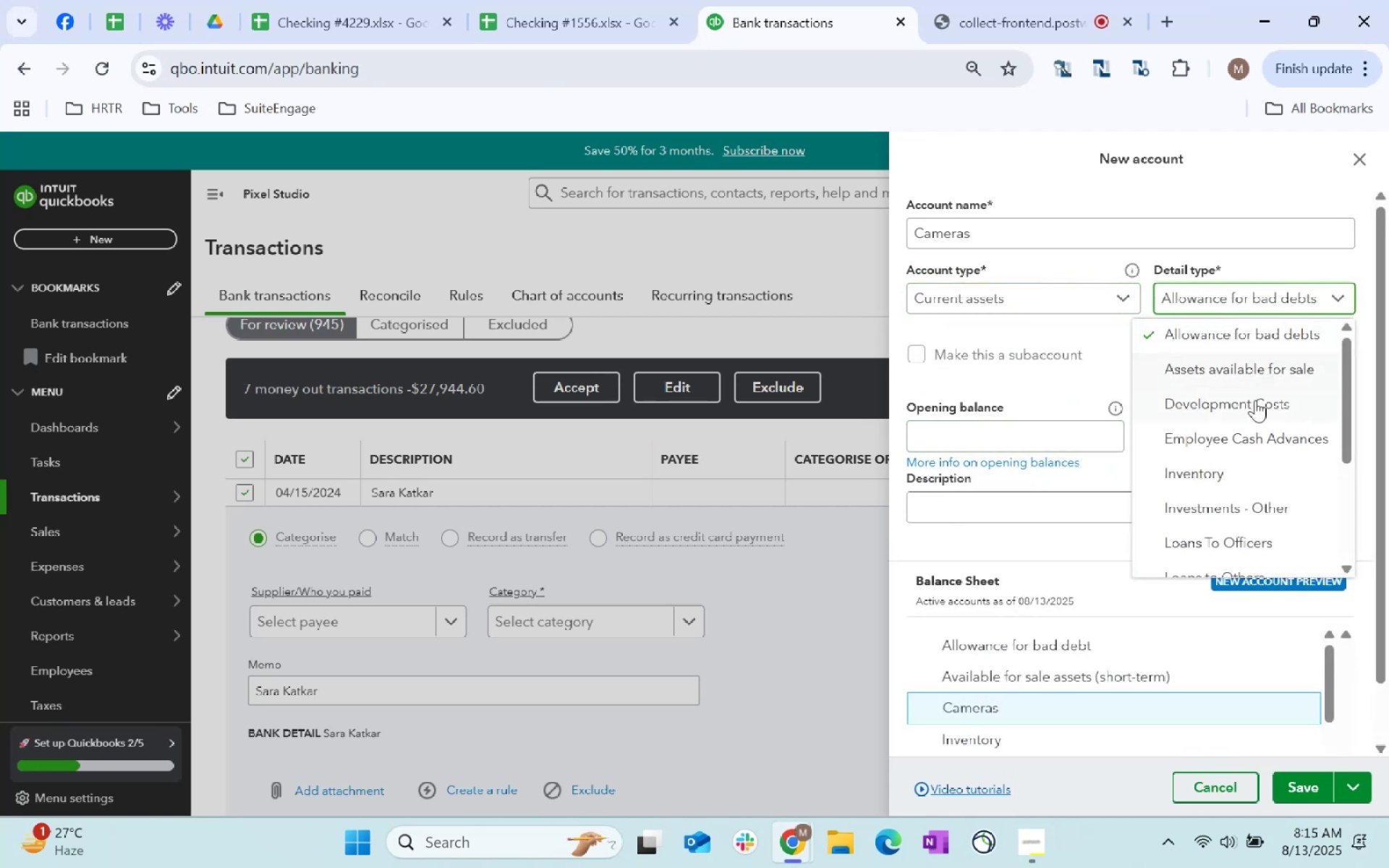 
scroll: coordinate [1273, 480], scroll_direction: down, amount: 12.0
 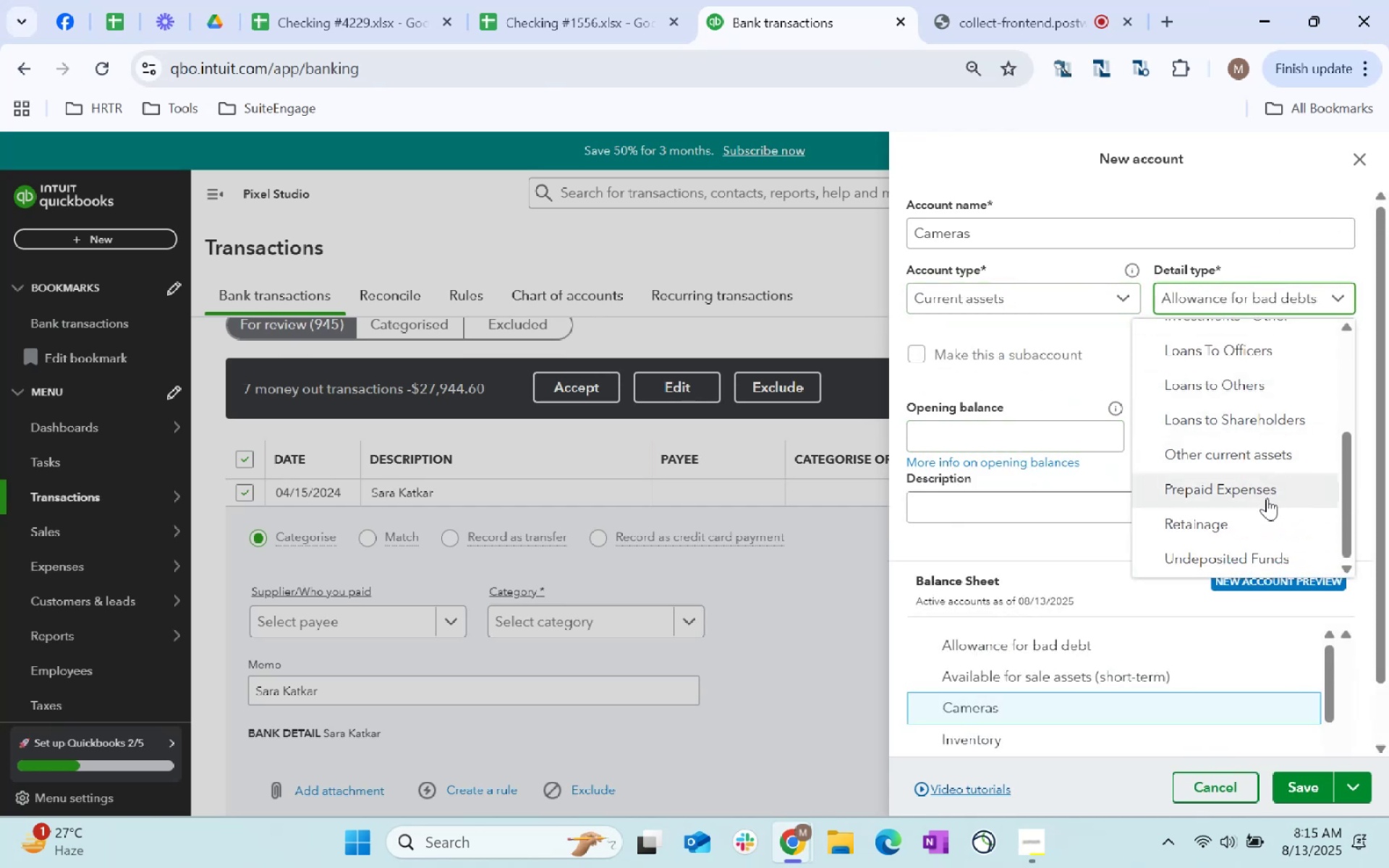 
scroll: coordinate [1264, 504], scroll_direction: up, amount: 5.0
 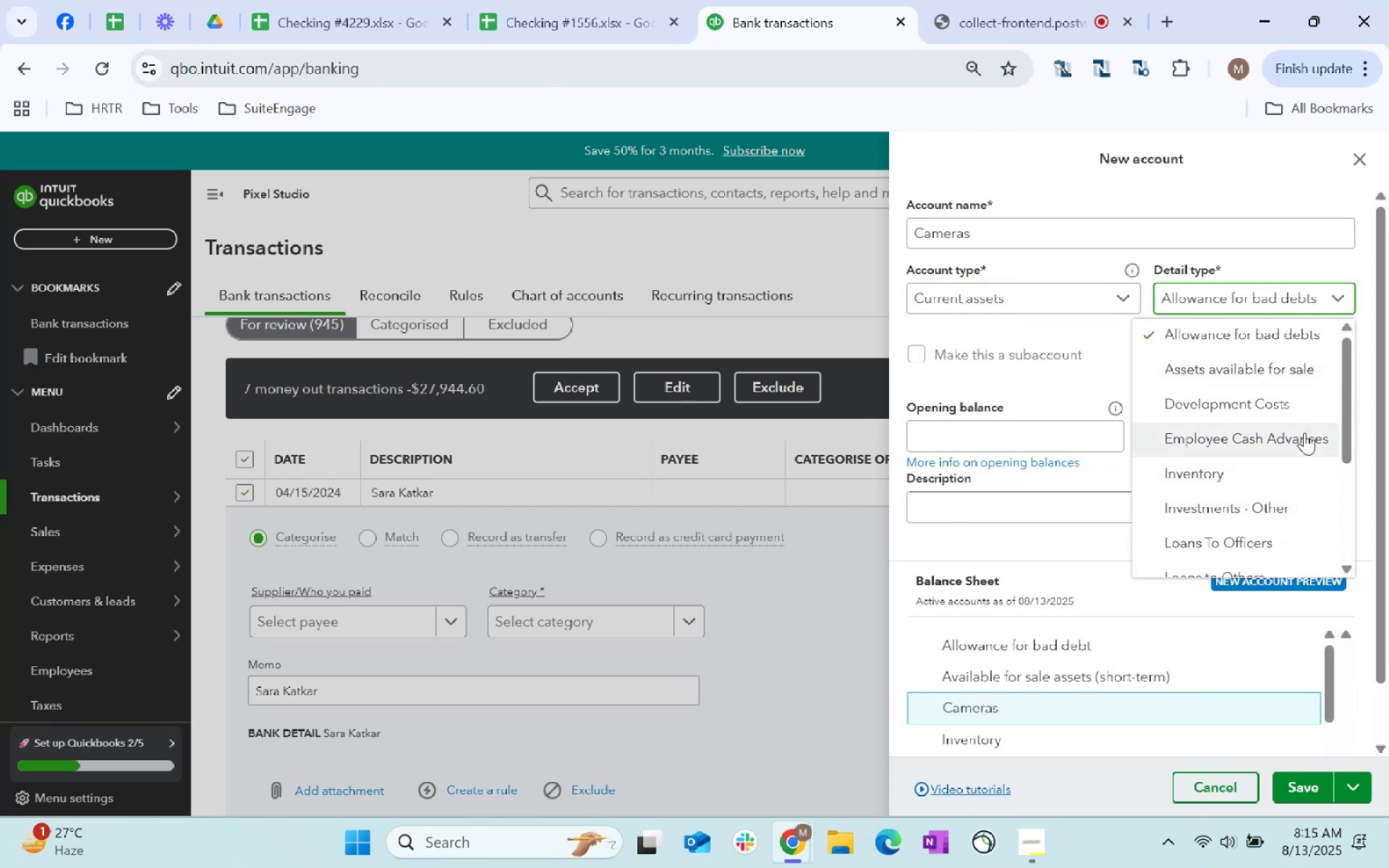 
scroll: coordinate [1304, 433], scroll_direction: none, amount: 0.0
 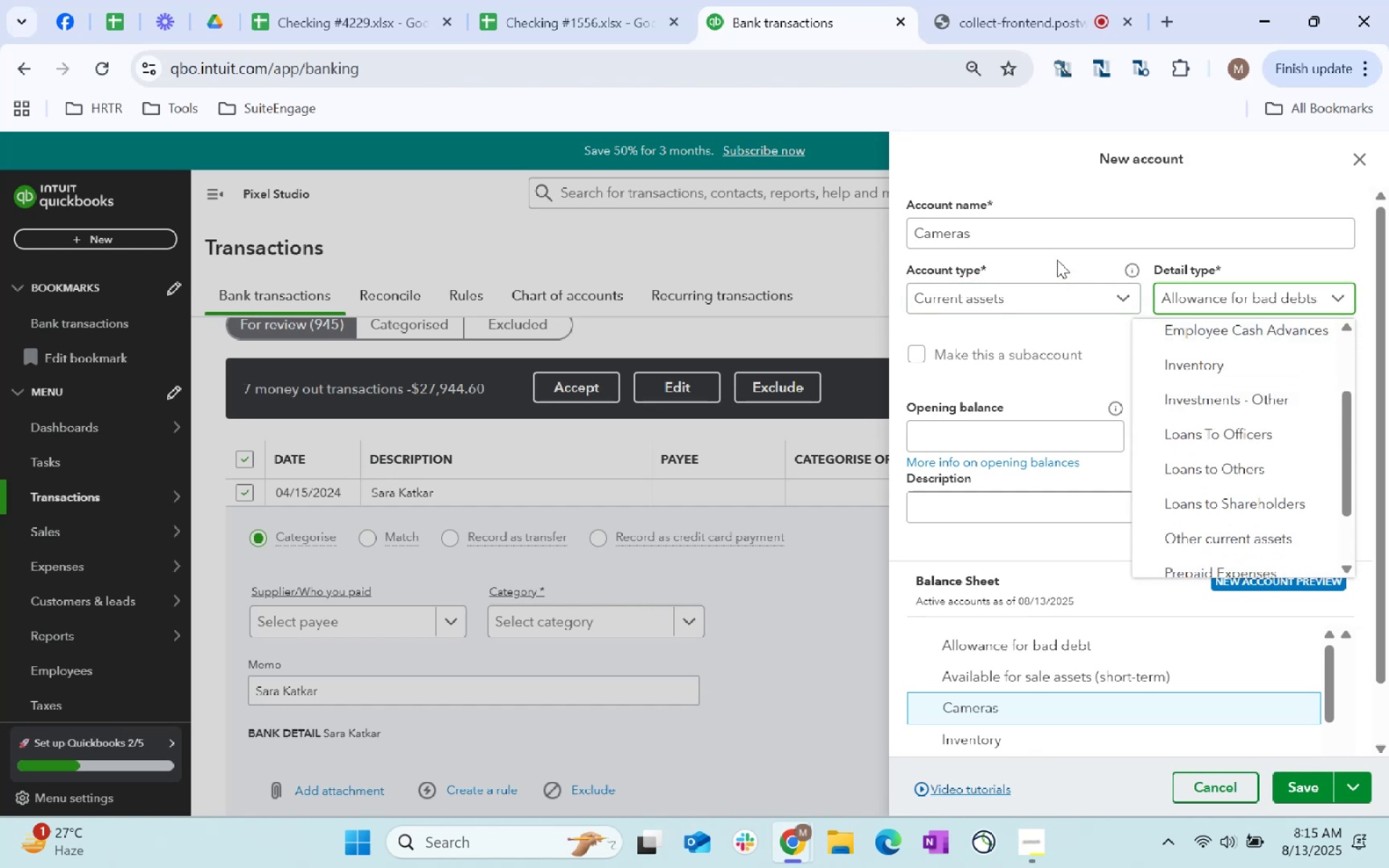 
left_click([1063, 292])
 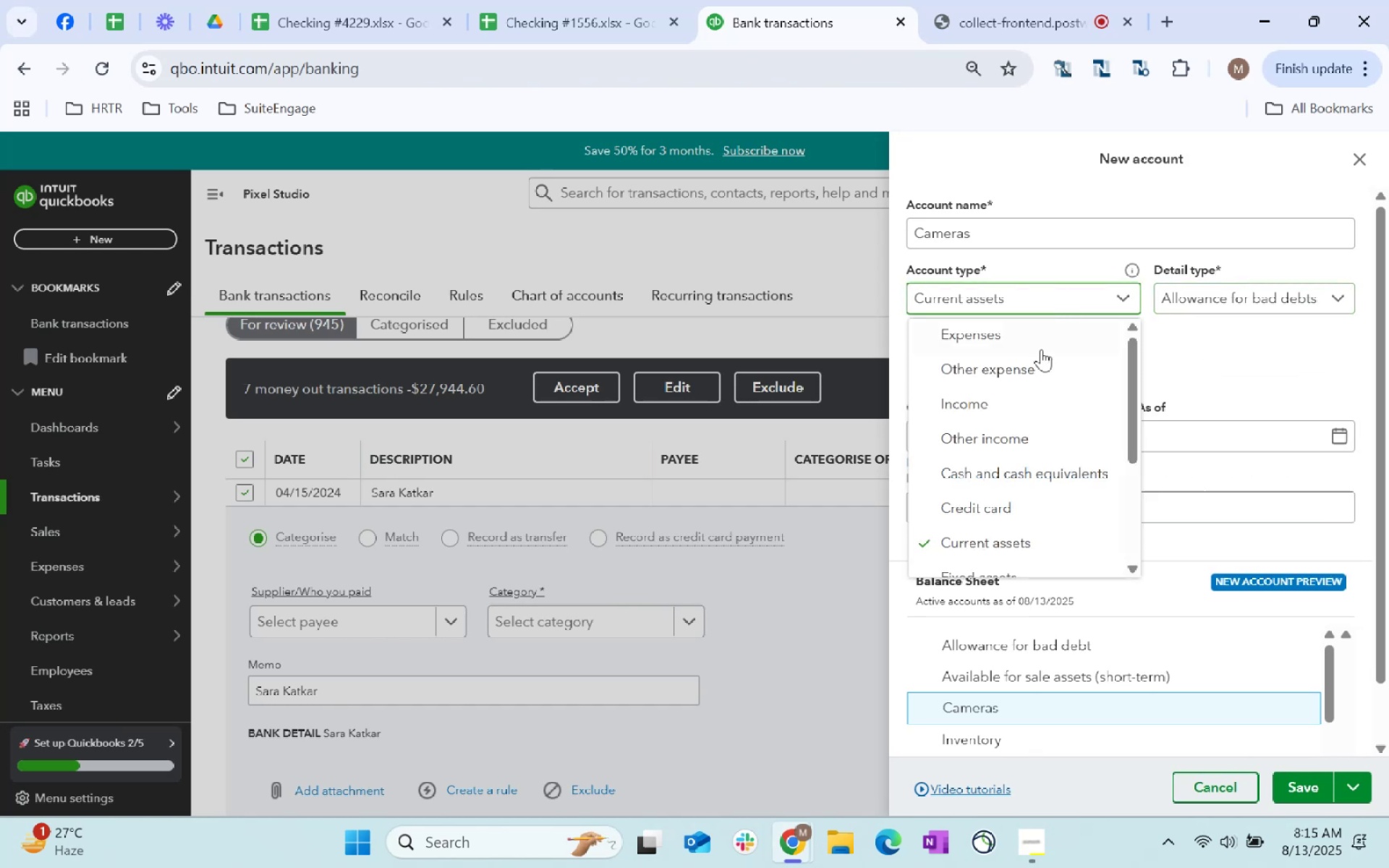 
scroll: coordinate [1043, 404], scroll_direction: down, amount: 1.0
 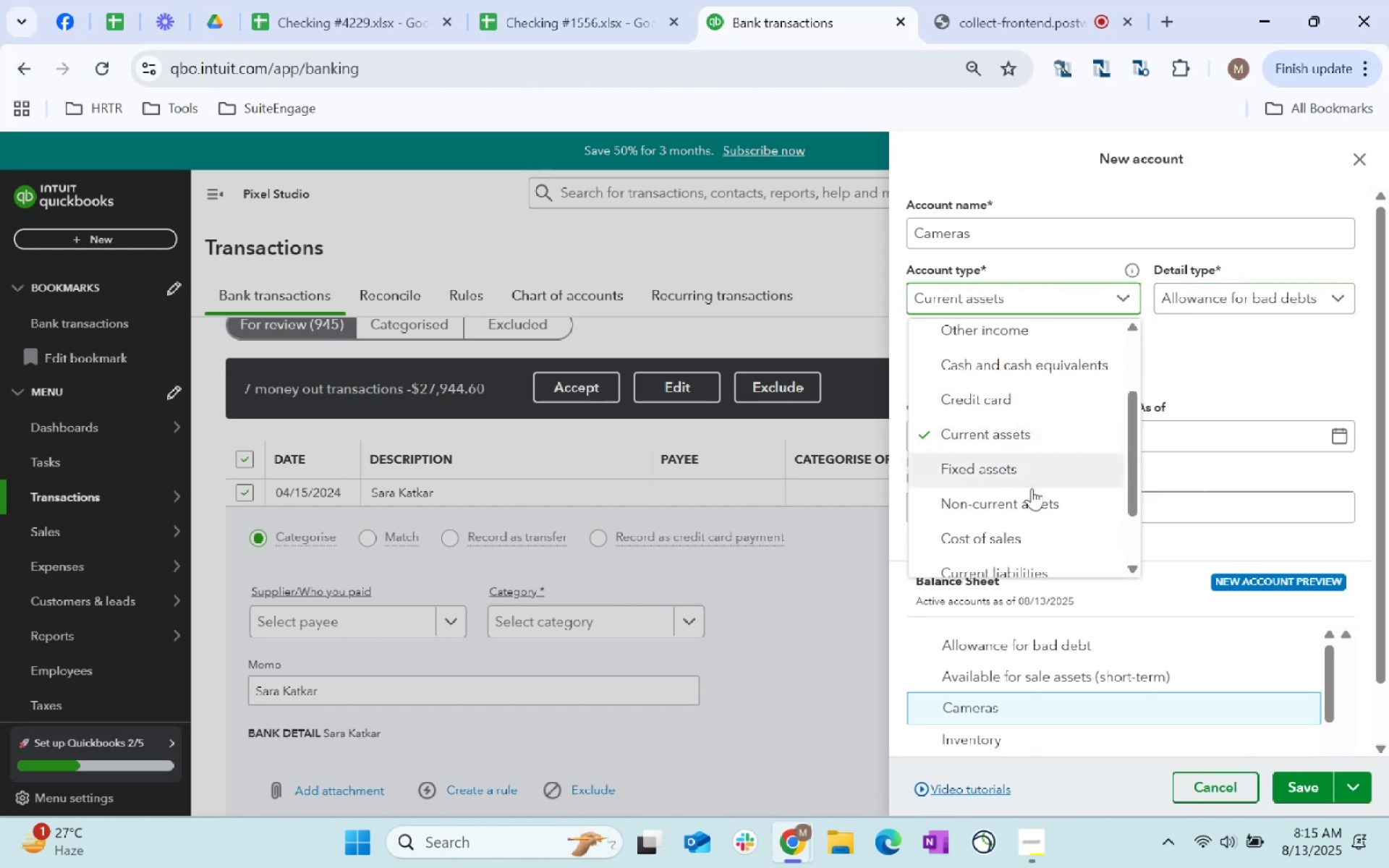 
left_click([1032, 470])
 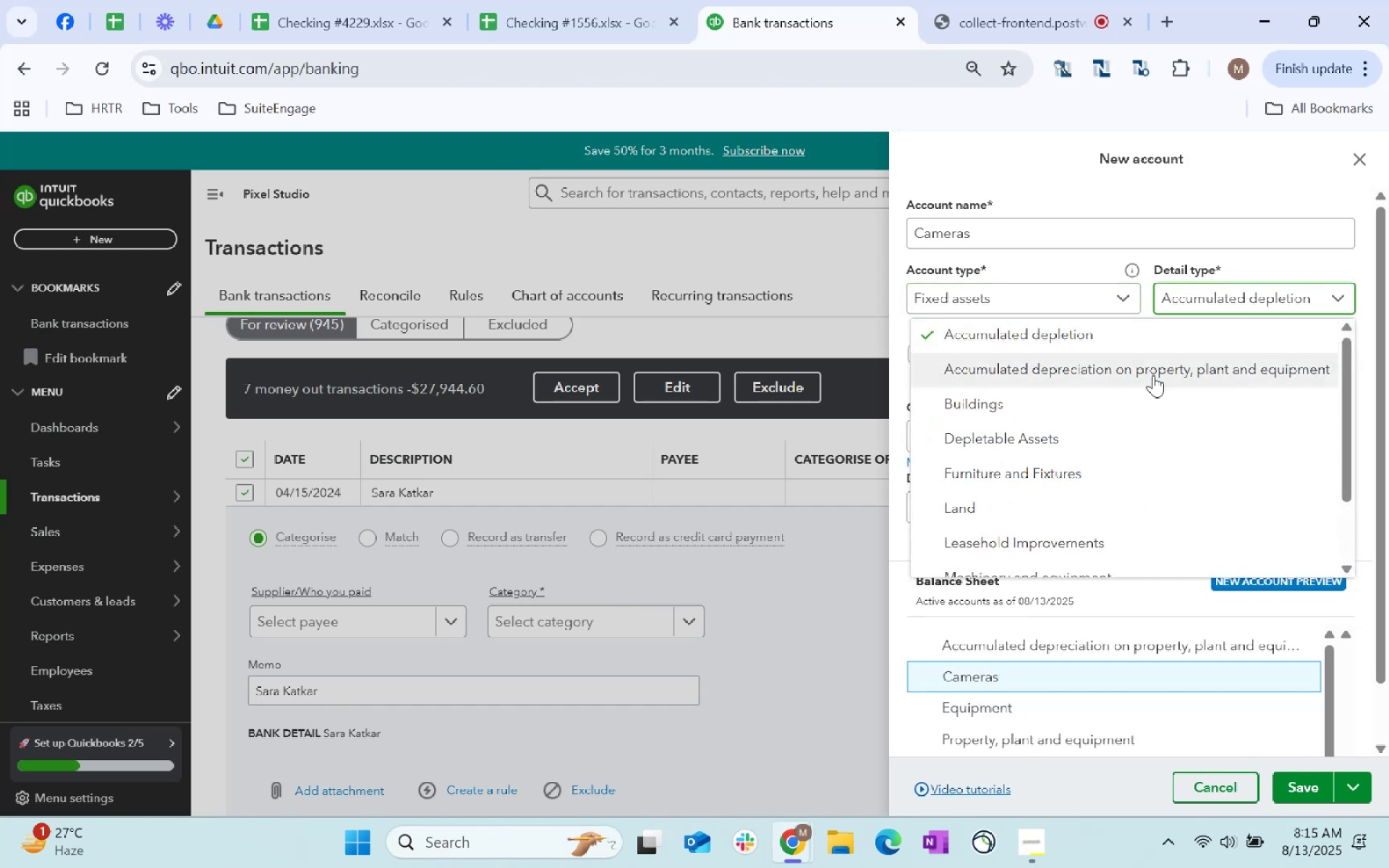 
scroll: coordinate [1127, 427], scroll_direction: down, amount: 6.0
 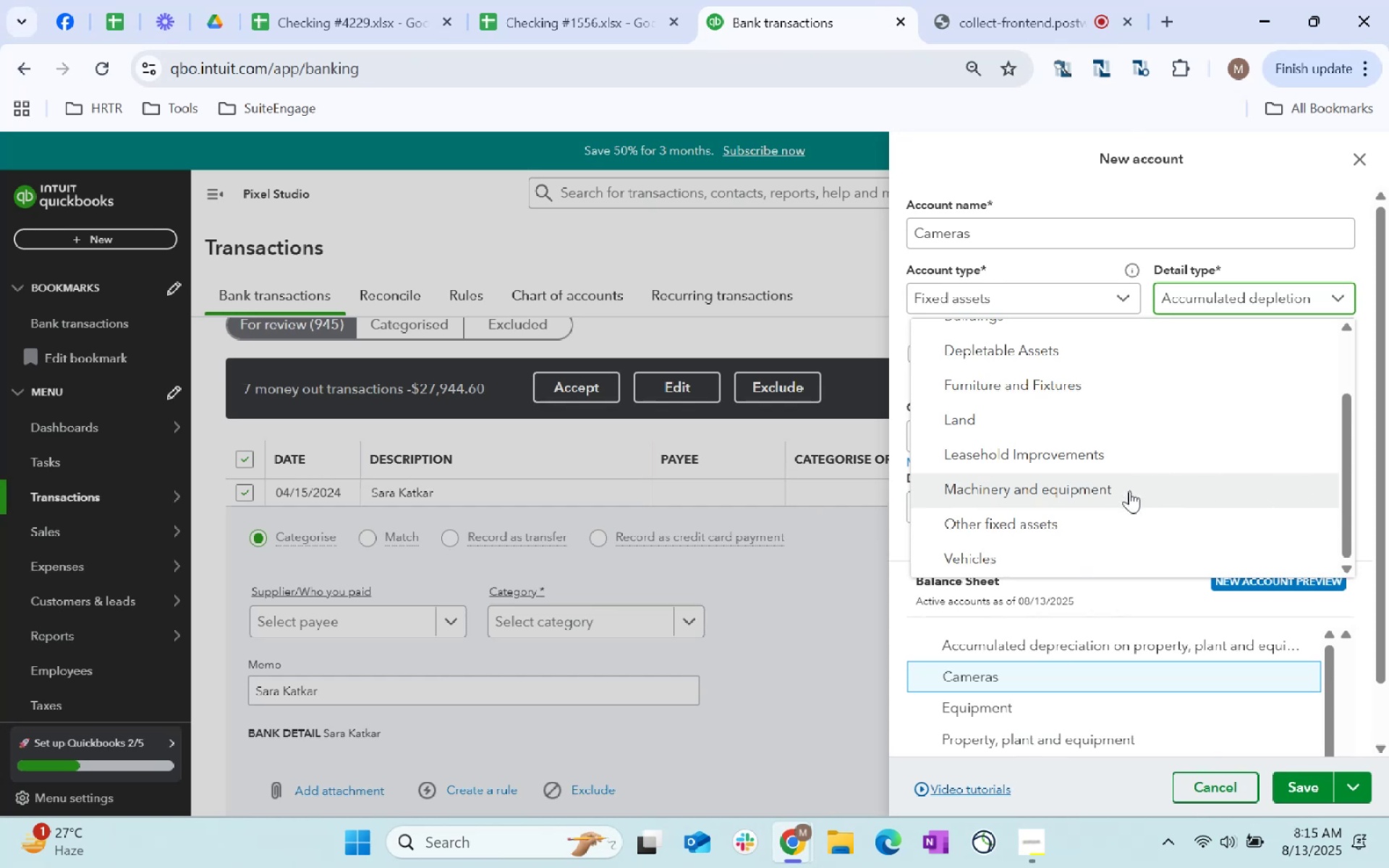 
left_click([1129, 490])
 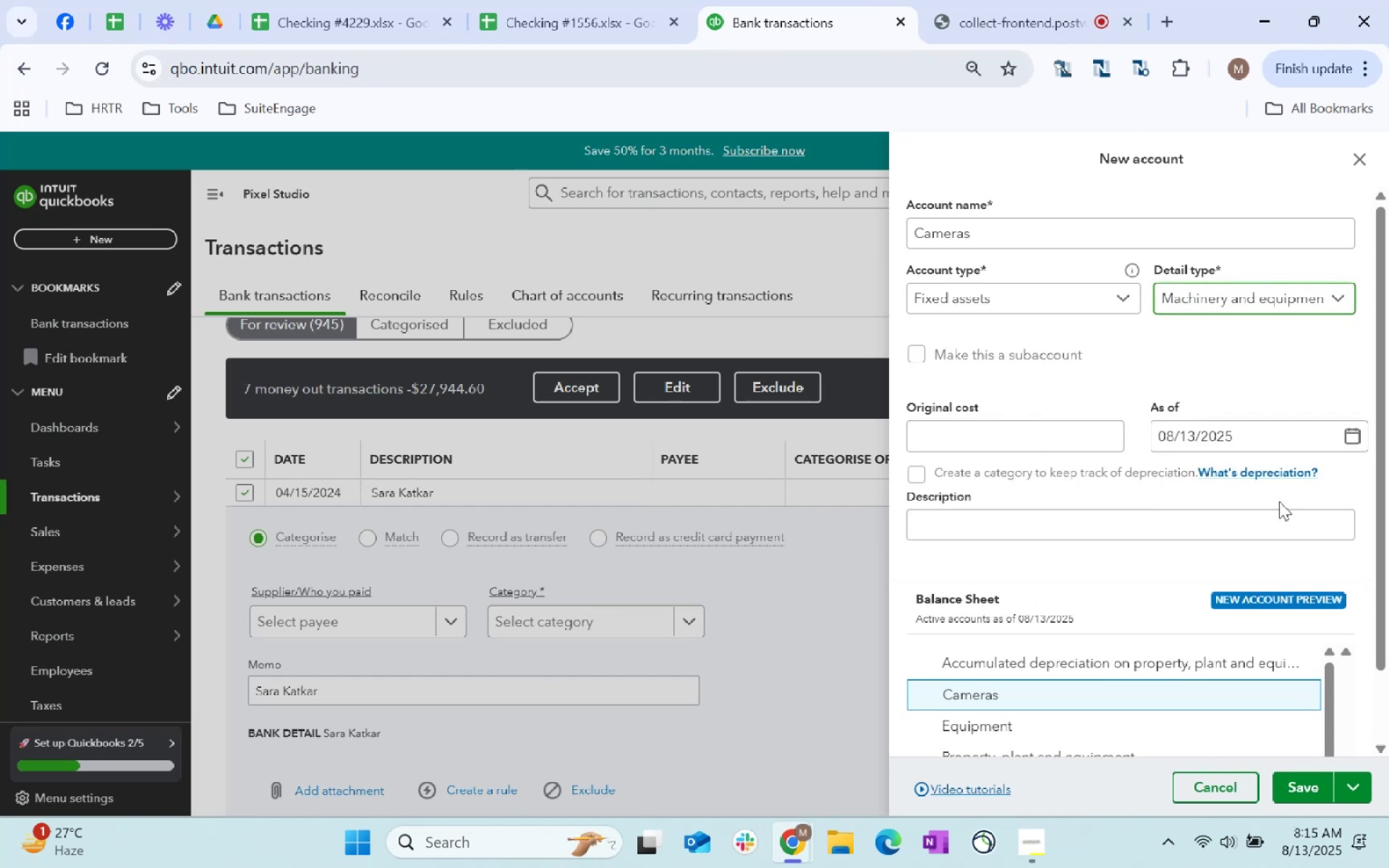 
scroll: coordinate [1301, 788], scroll_direction: down, amount: 33.0
 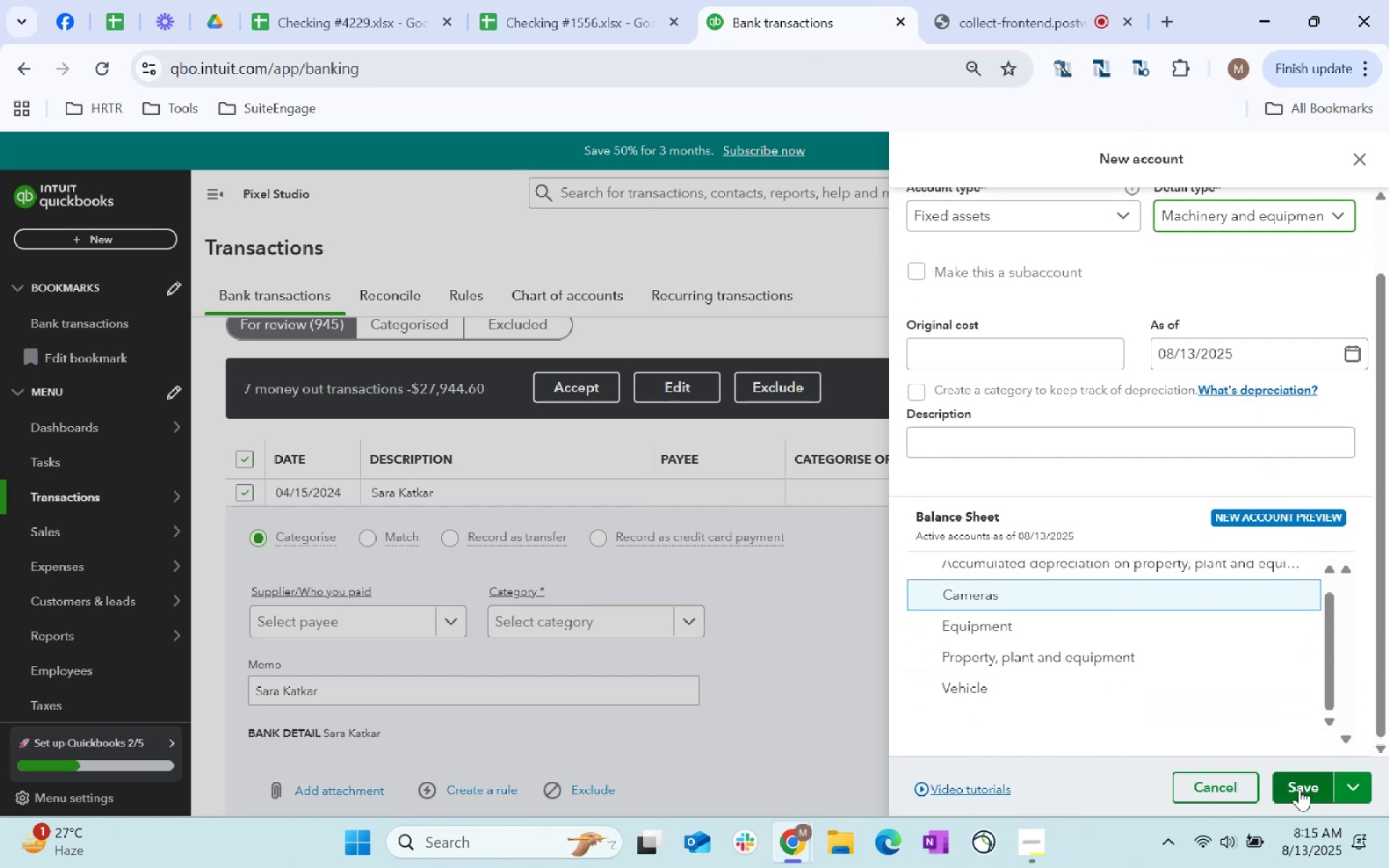 
left_click([1299, 788])
 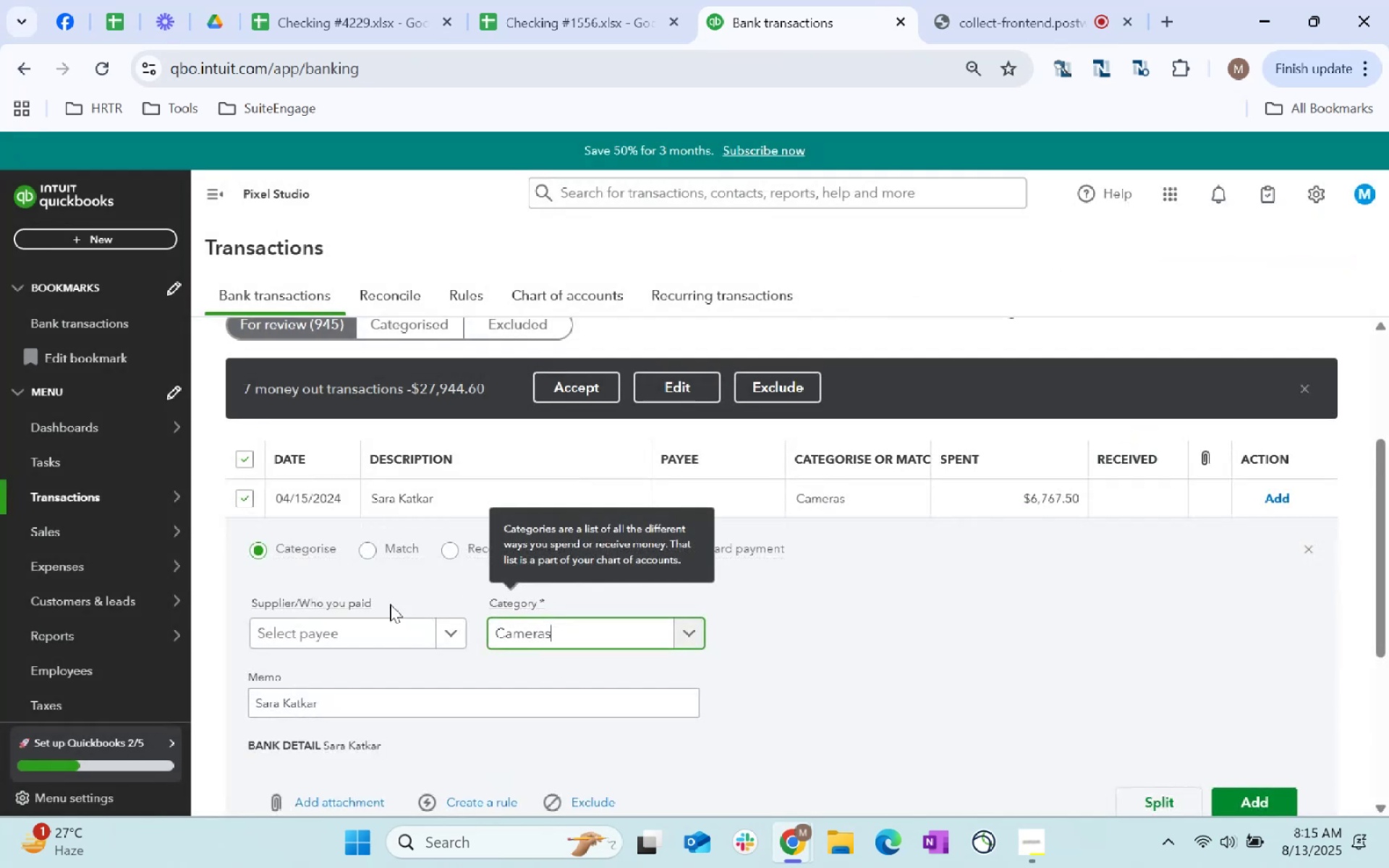 
left_click([352, 643])
 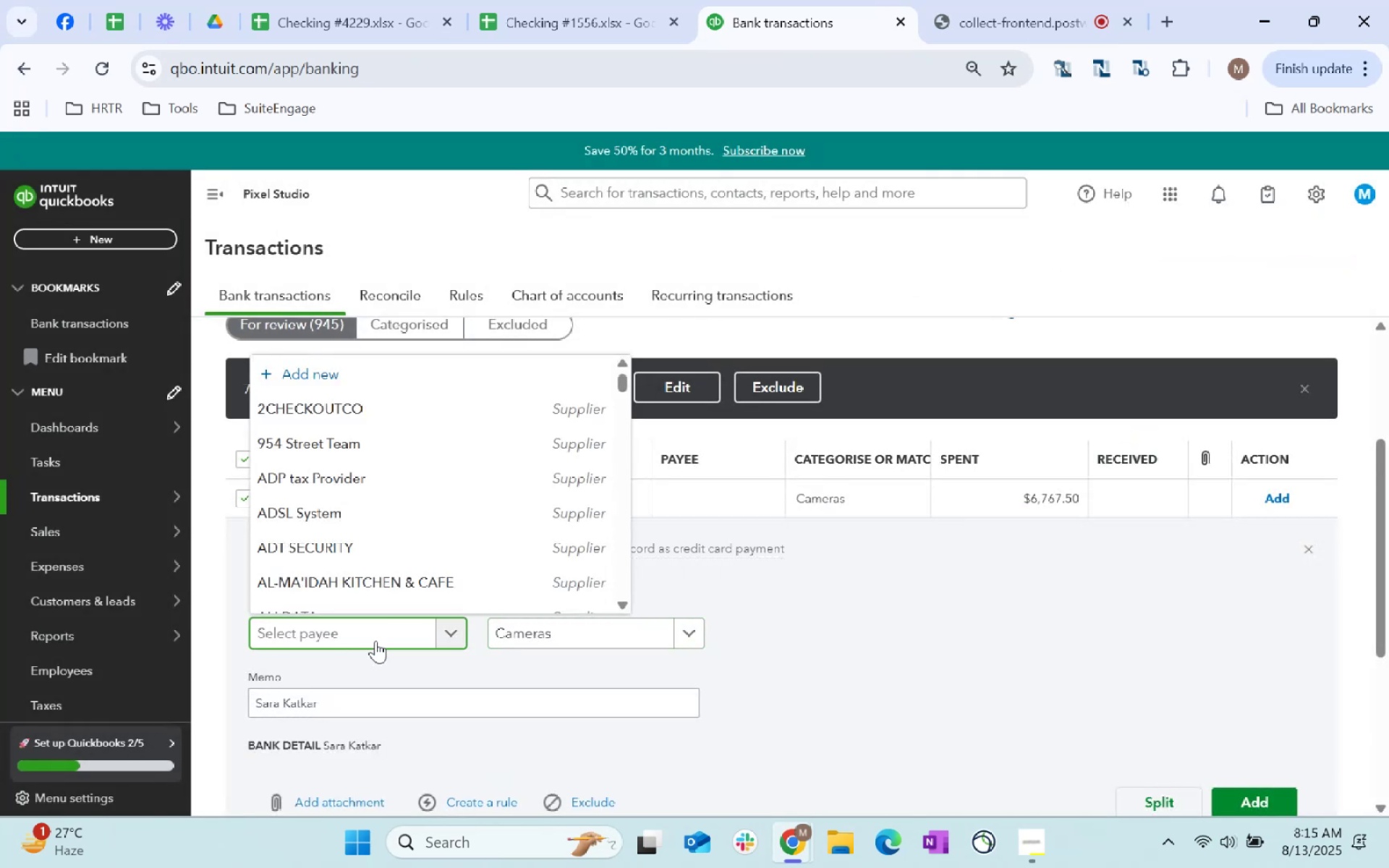 
key(Control+V)
 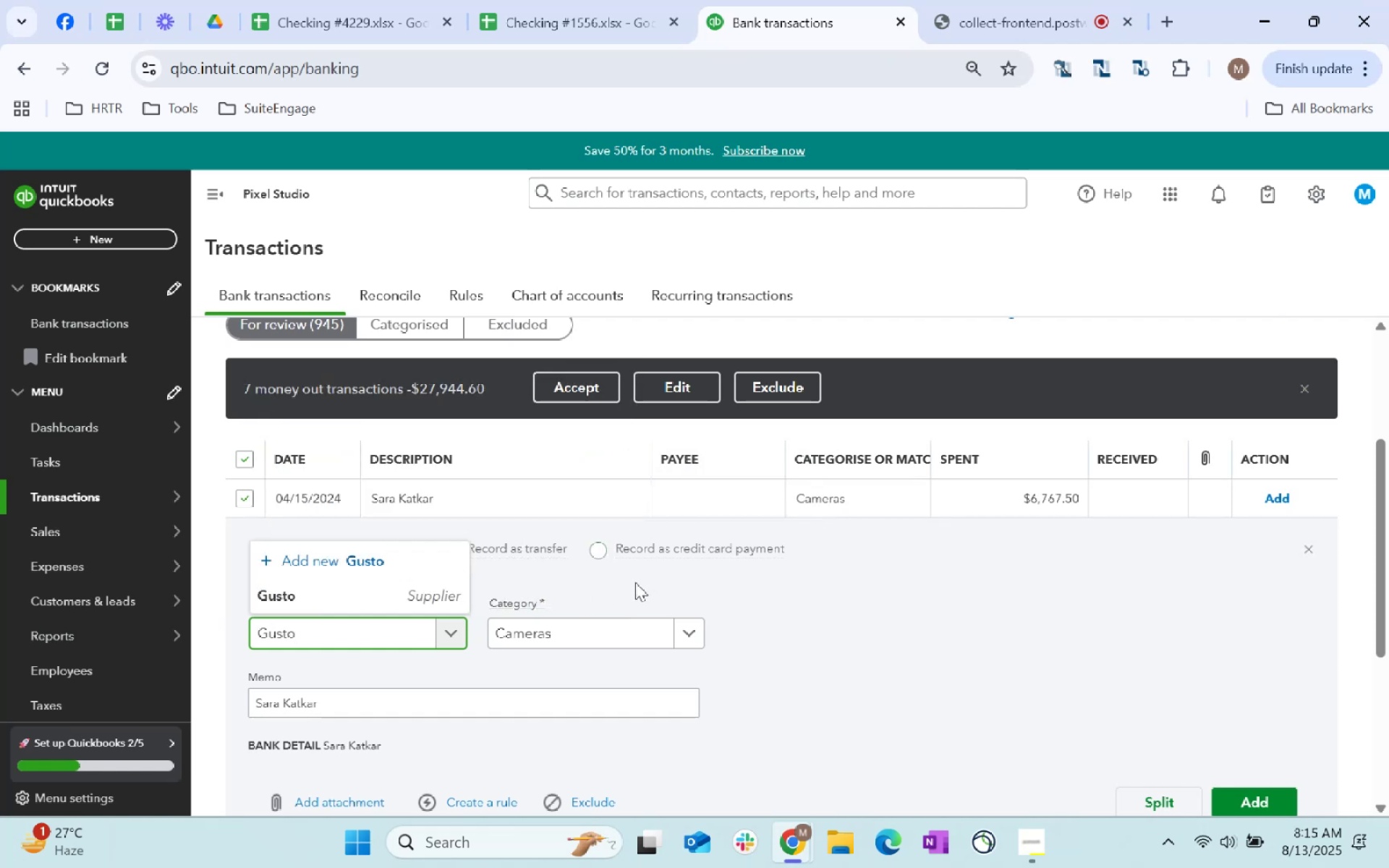 
key(Backspace)
key(Backspace)
key(Backspace)
key(Backspace)
key(Backspace)
key(Backspace)
type(Sara Katkar)
key(Tab)
 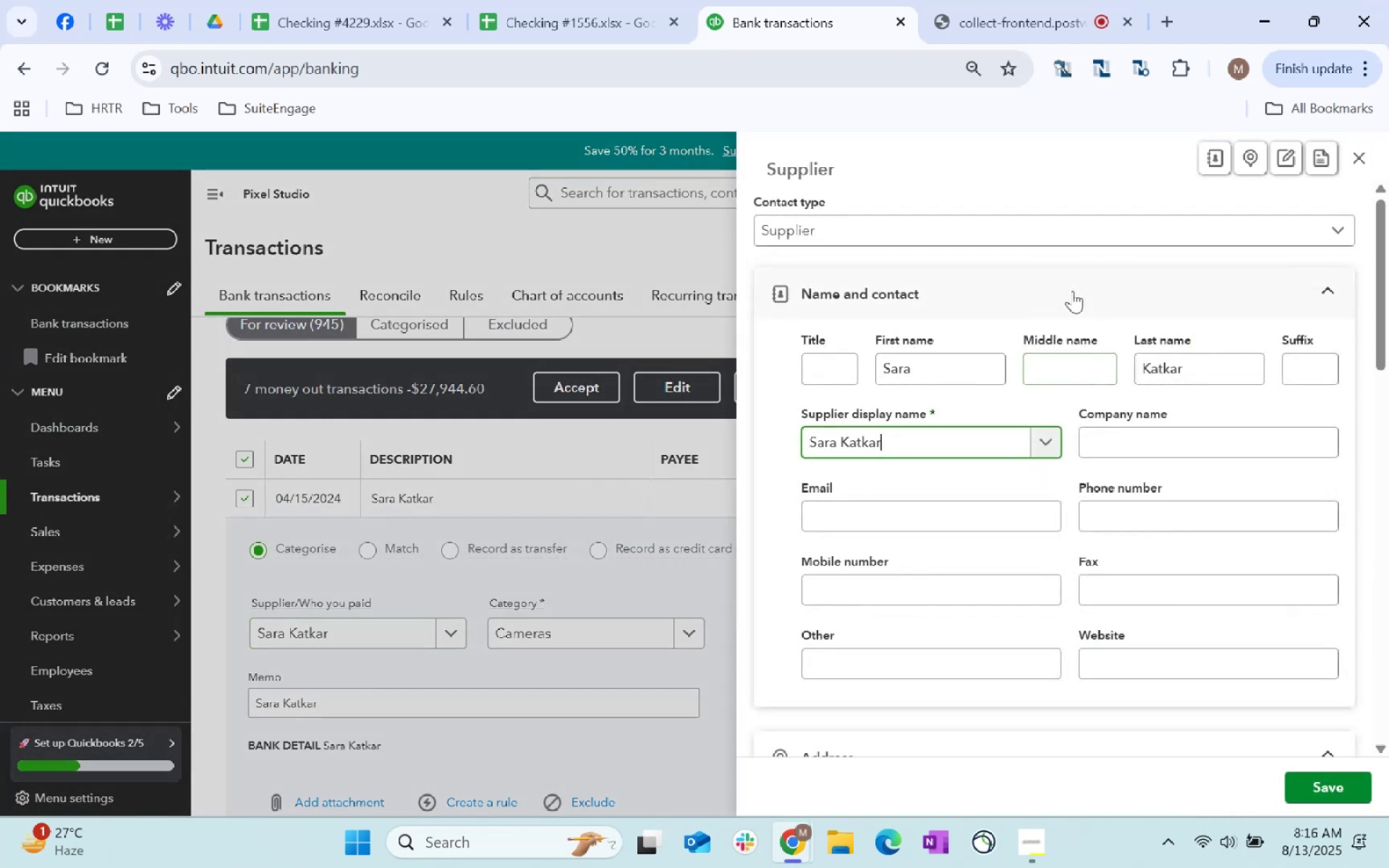 
scroll: coordinate [1015, 527], scroll_direction: down, amount: 52.0
 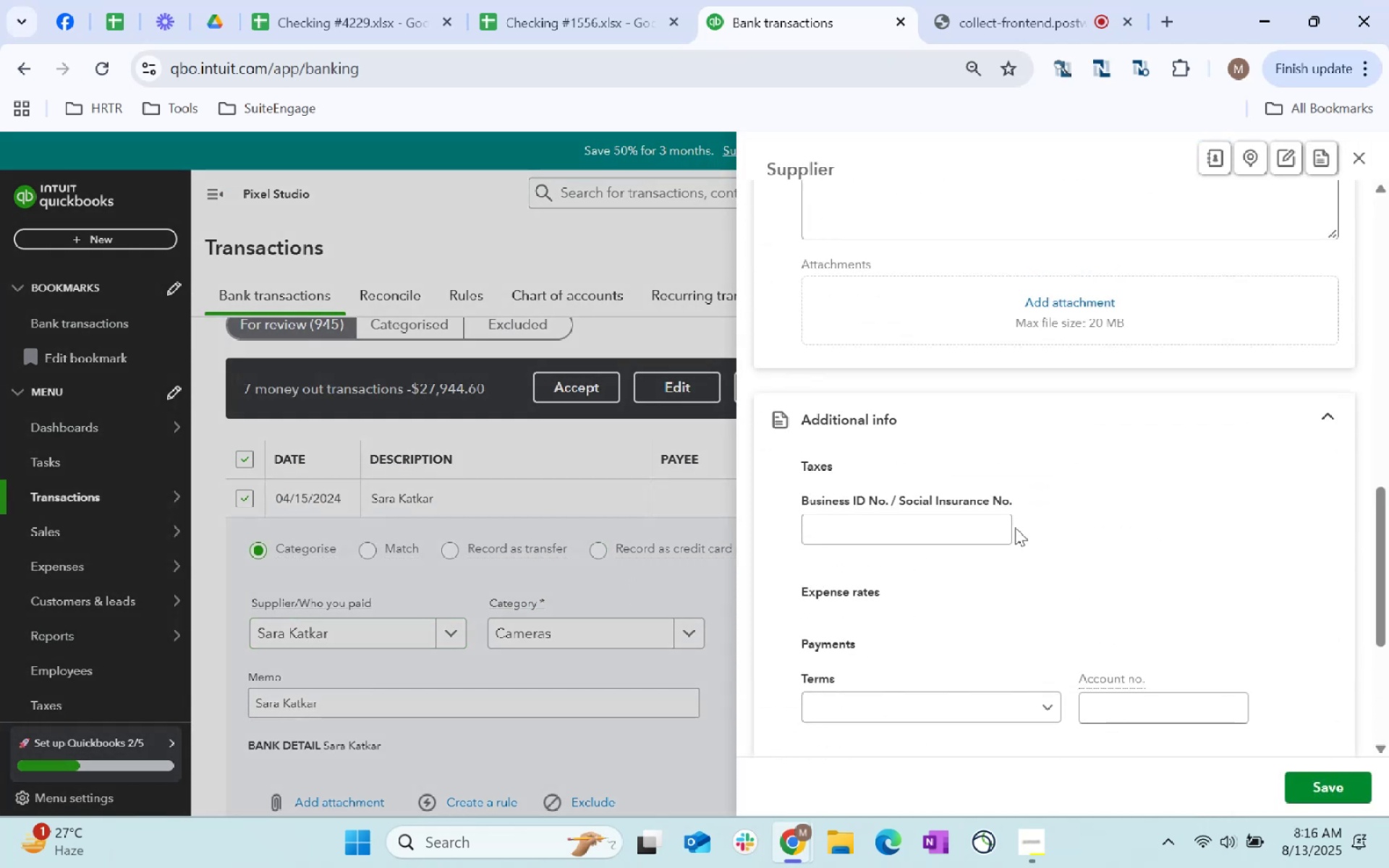 
scroll: coordinate [1015, 486], scroll_direction: up, amount: 12.0
 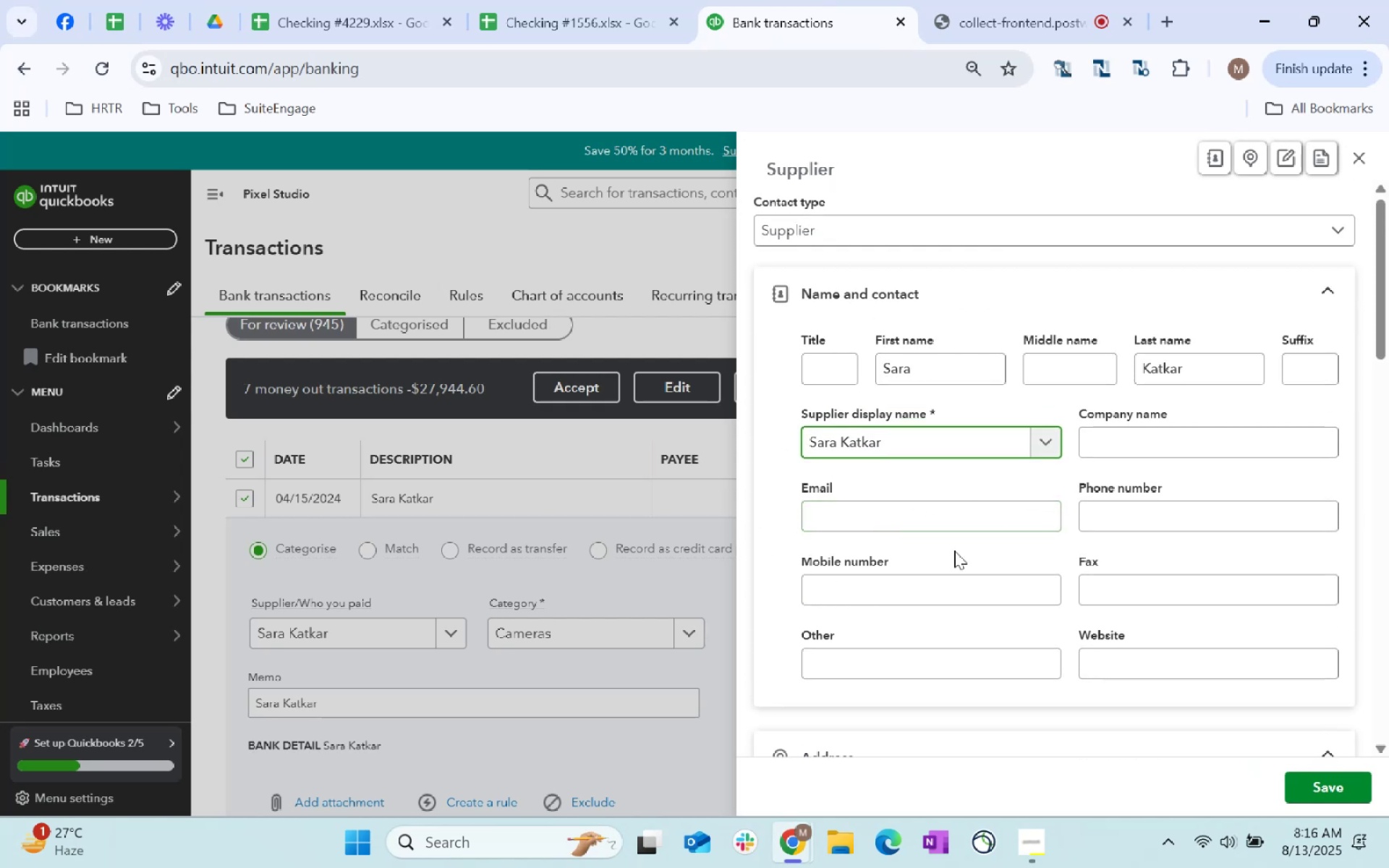 
type( - Vamera)
key(Backspace)
key(Backspace)
key(Backspace)
key(Backspace)
key(Backspace)
key(Backspace)
type(Camera Supppi)
key(Backspace)
key(Backspace)
key(Backspace)
type(plier)
 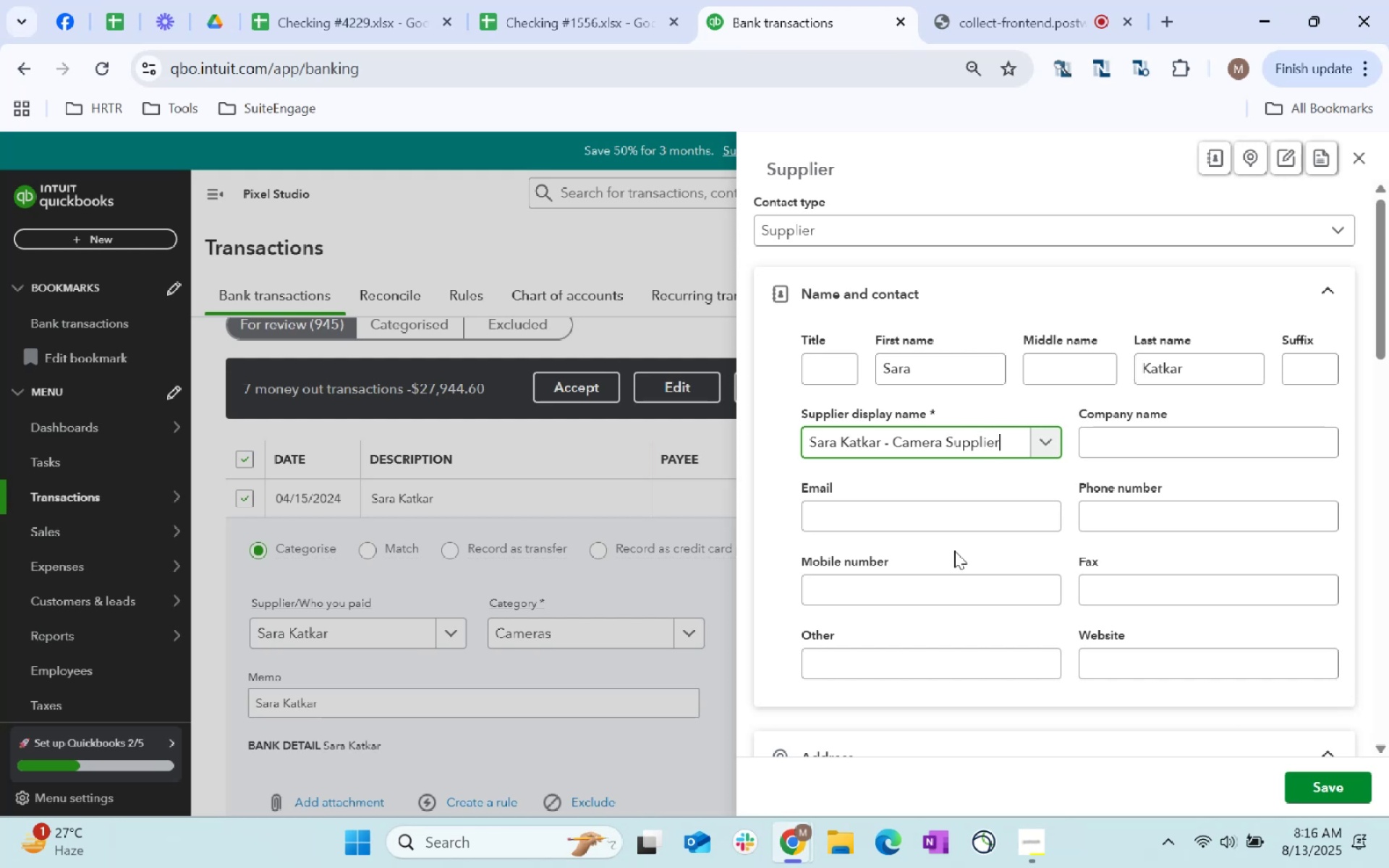 
scroll: coordinate [1210, 517], scroll_direction: down, amount: 92.0
 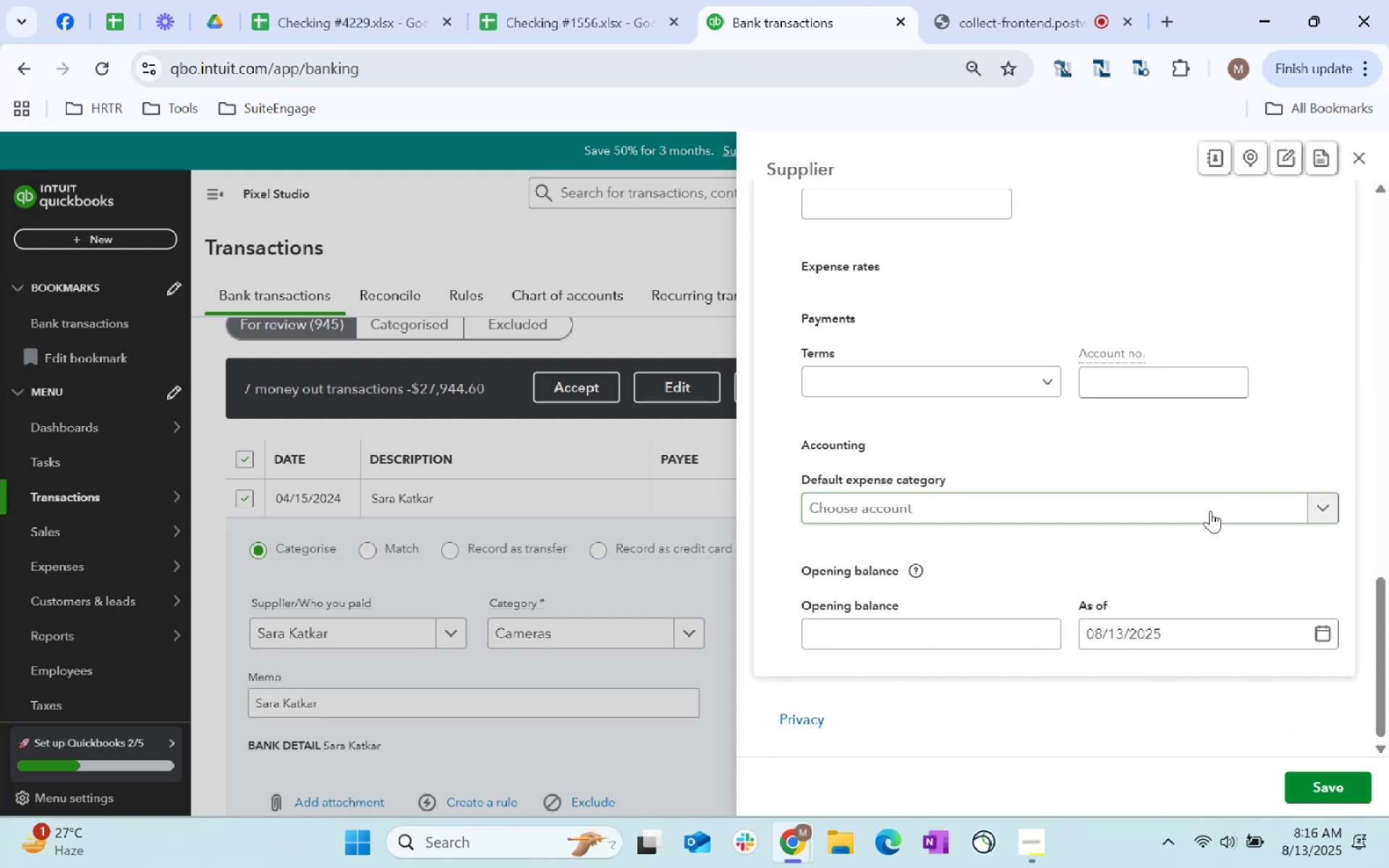 
left_click([1210, 511])
 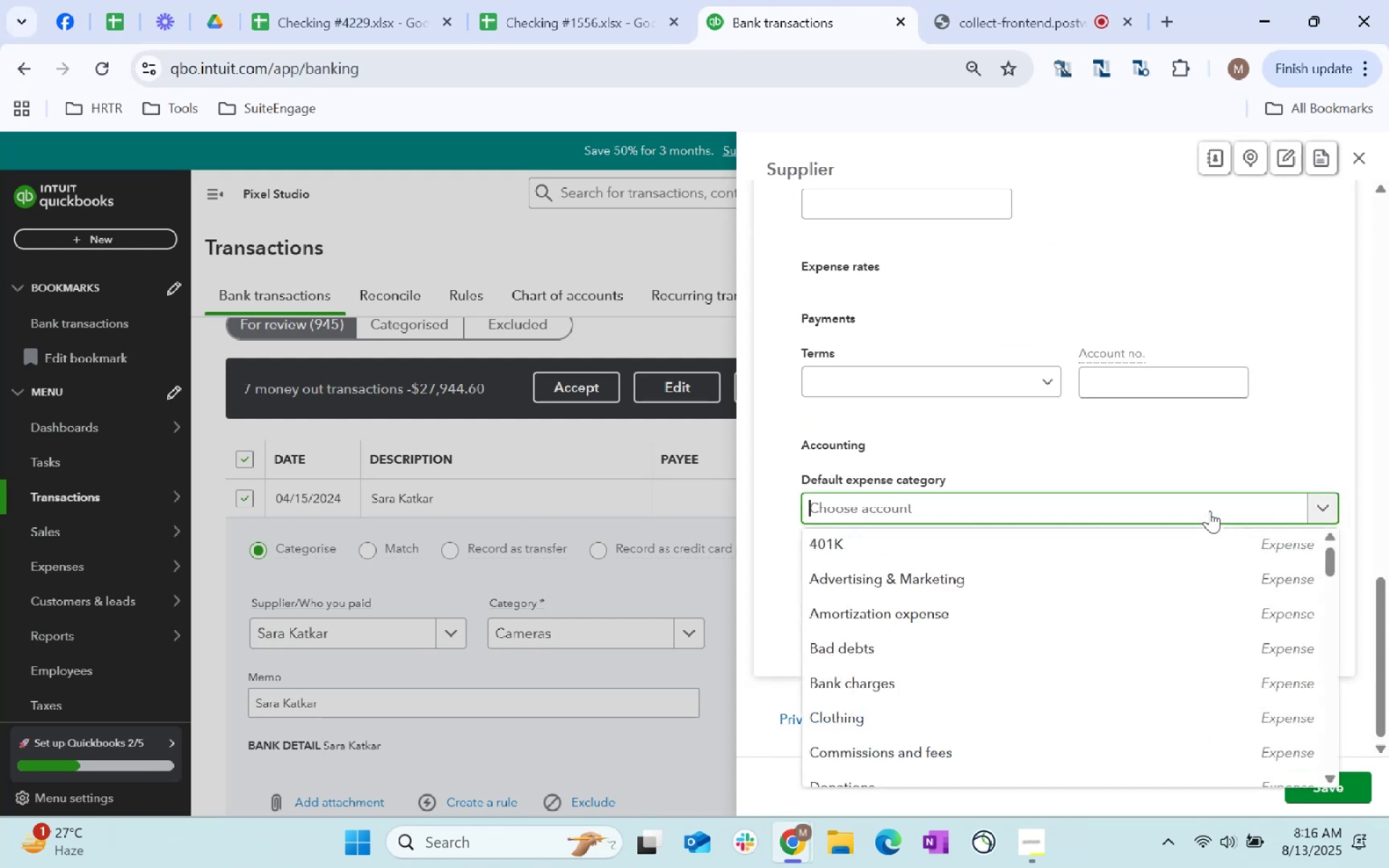 
type(Camera)
 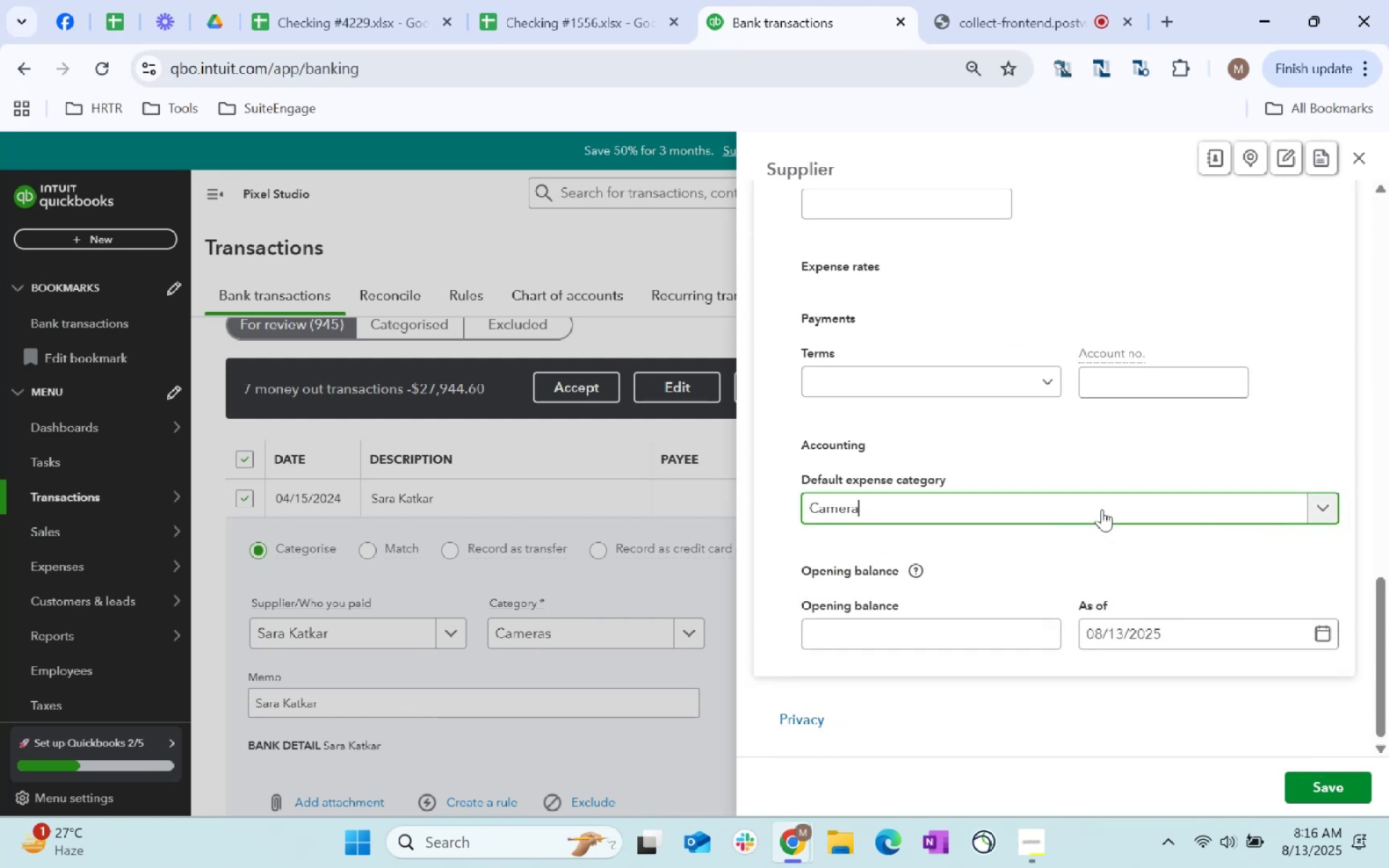 
key(Backspace)
 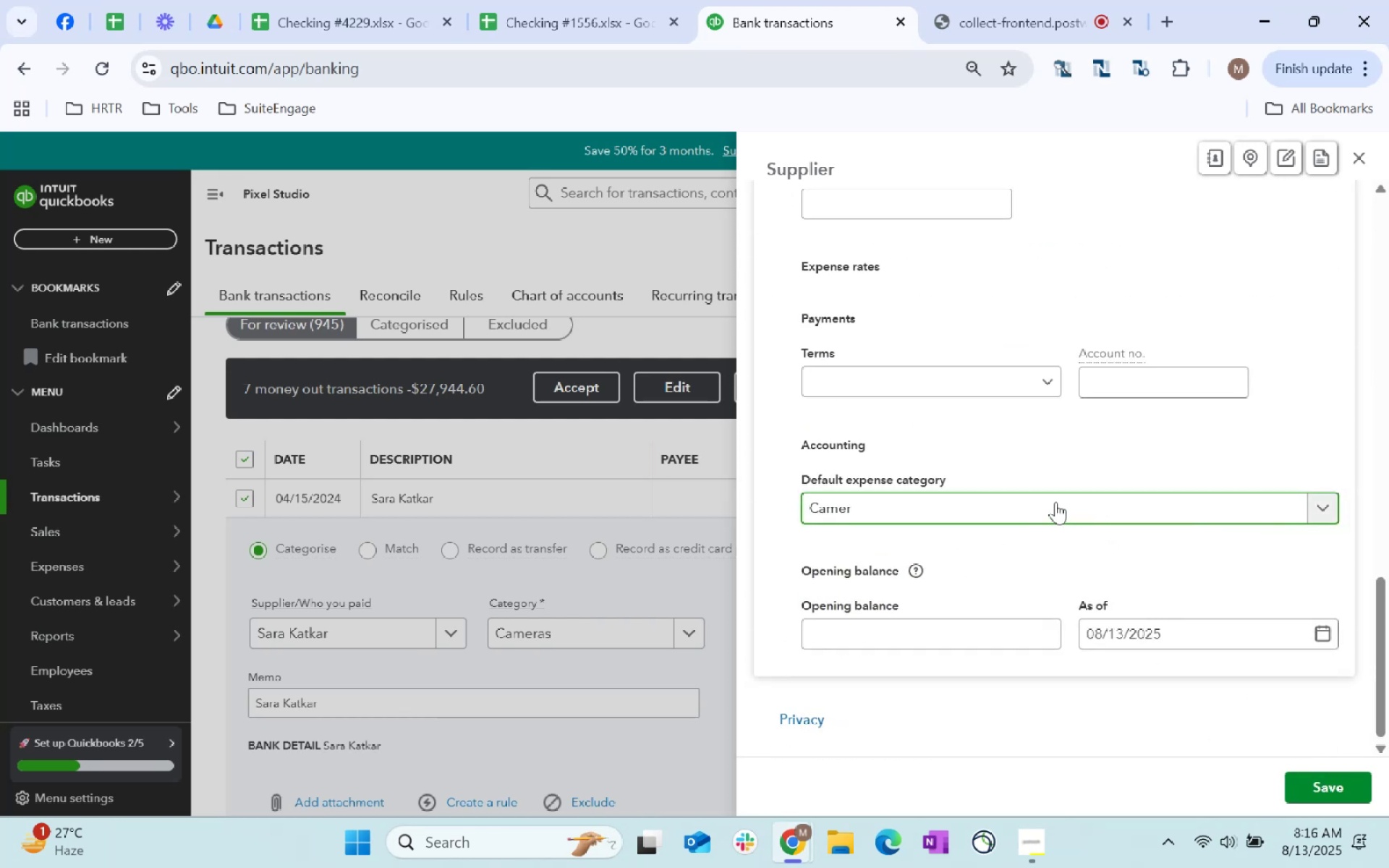 
key(Backspace)
 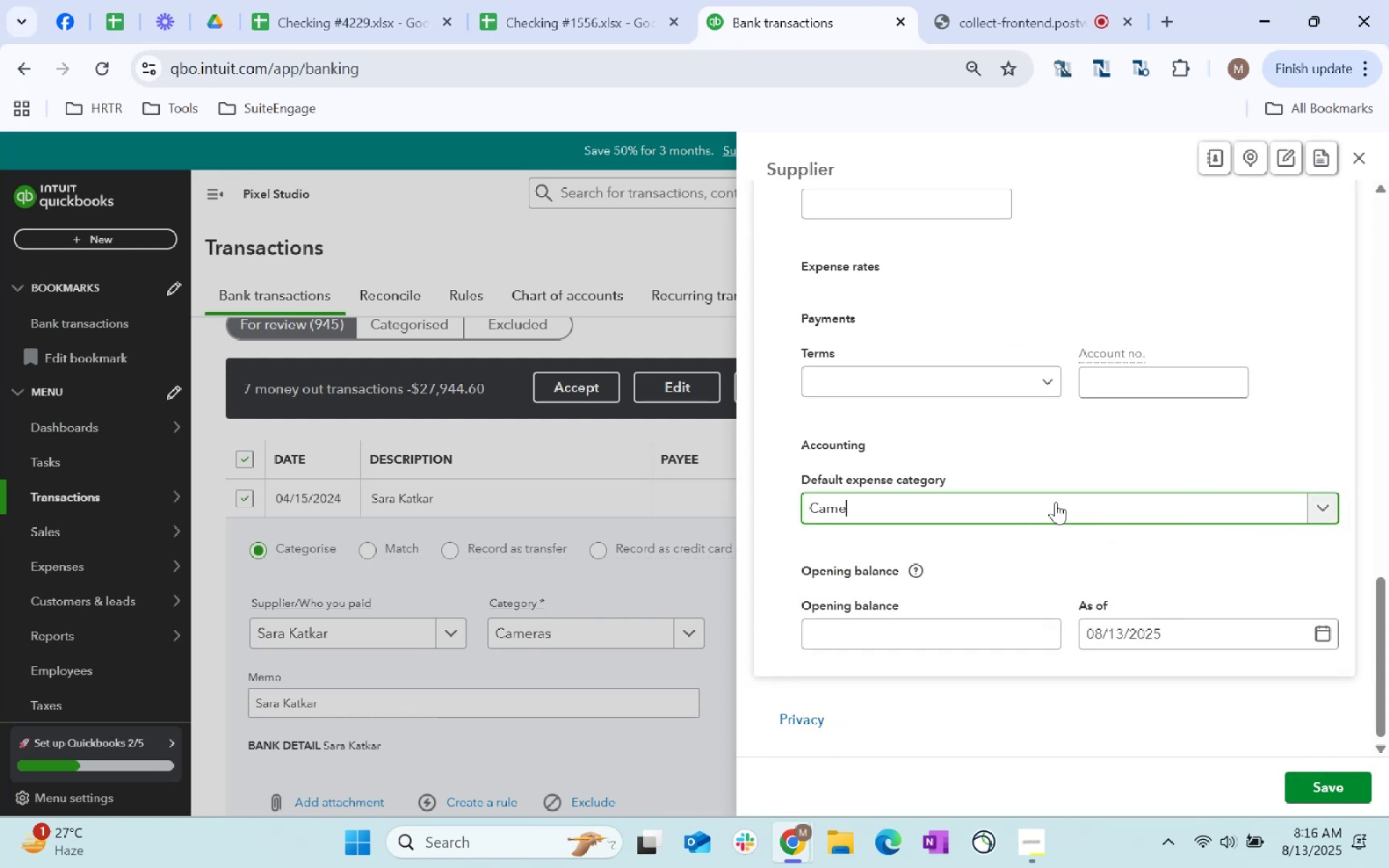 
key(Backspace)
 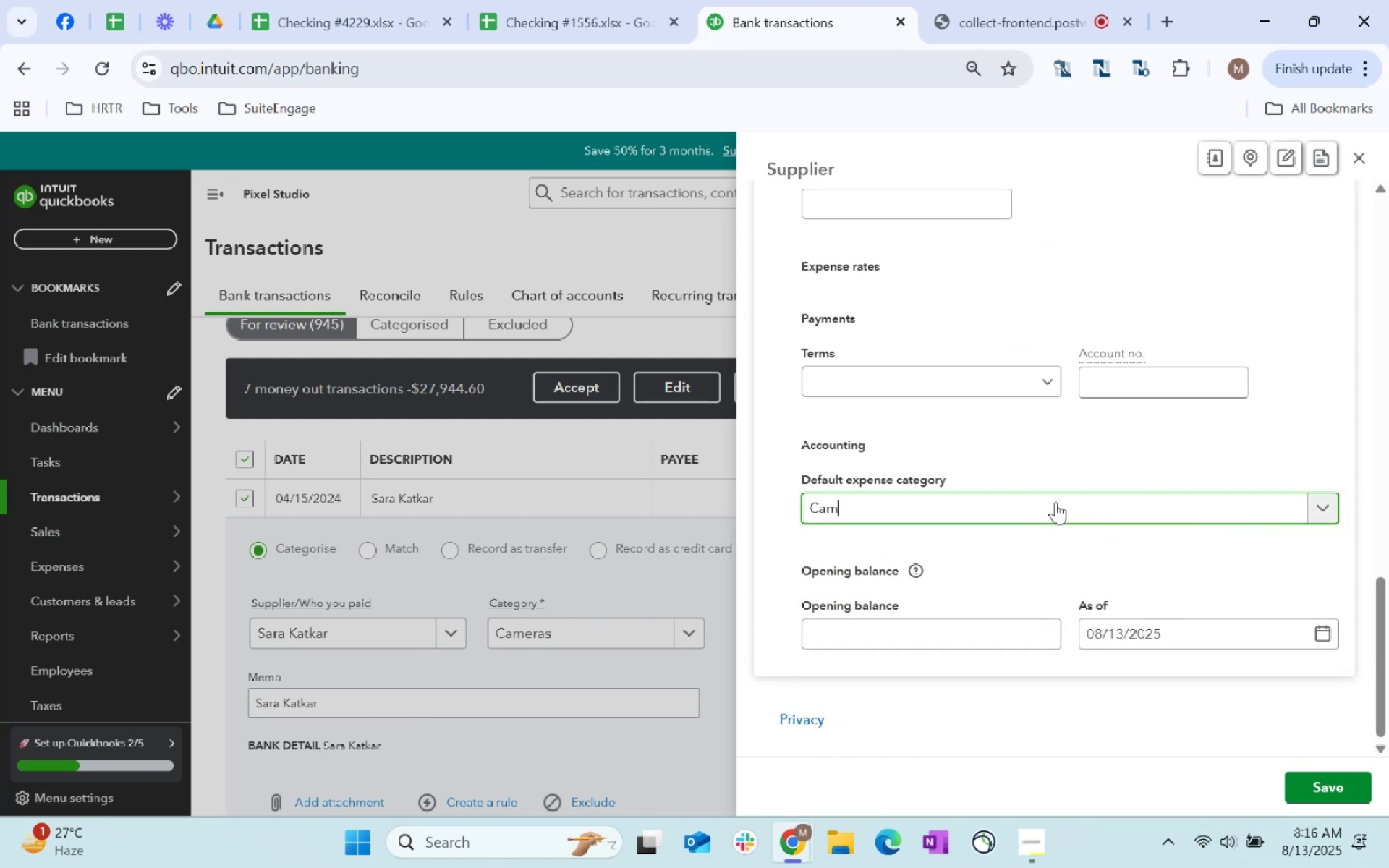 
key(Backspace)
 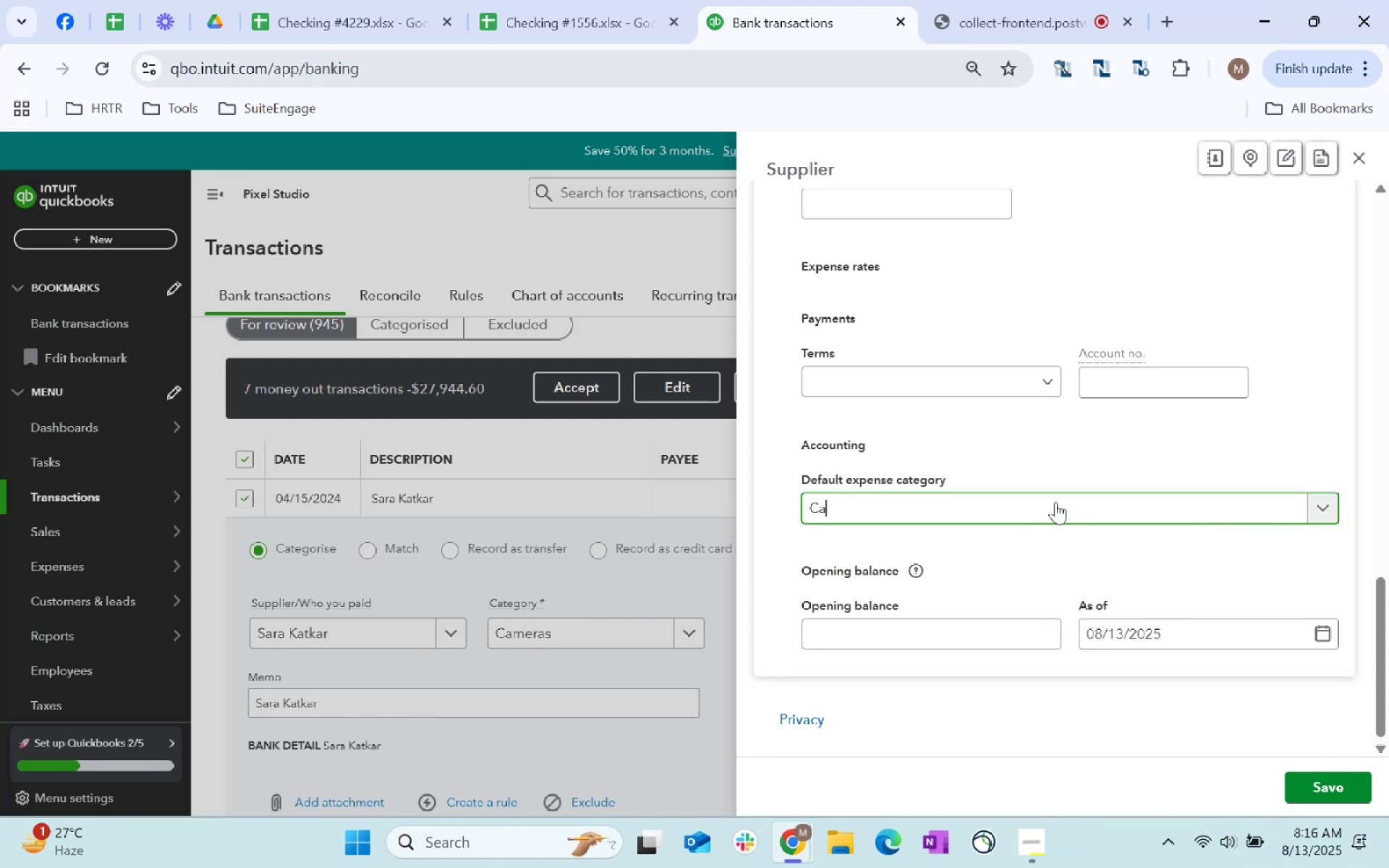 
key(Backspace)
 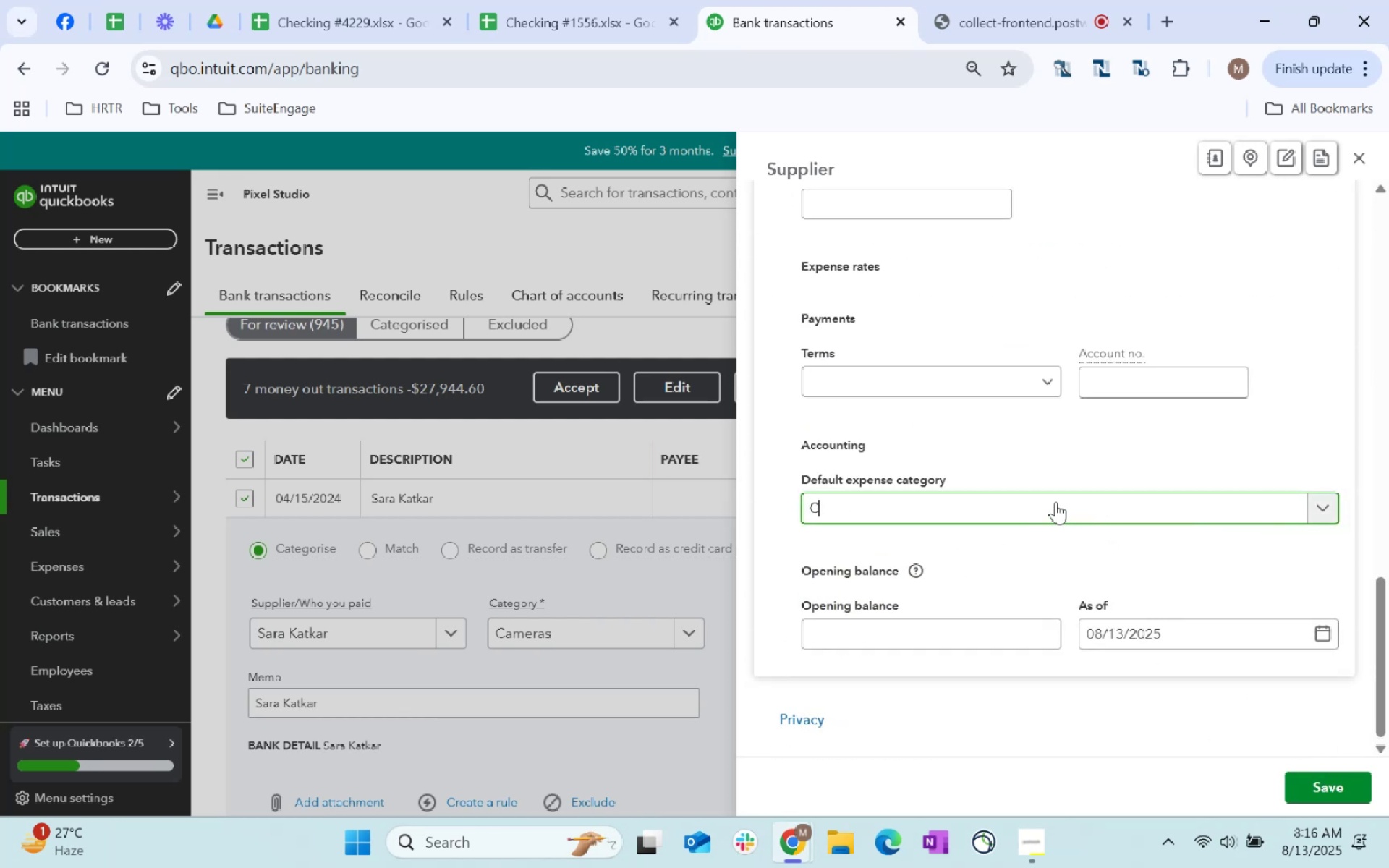 
key(Backspace)
 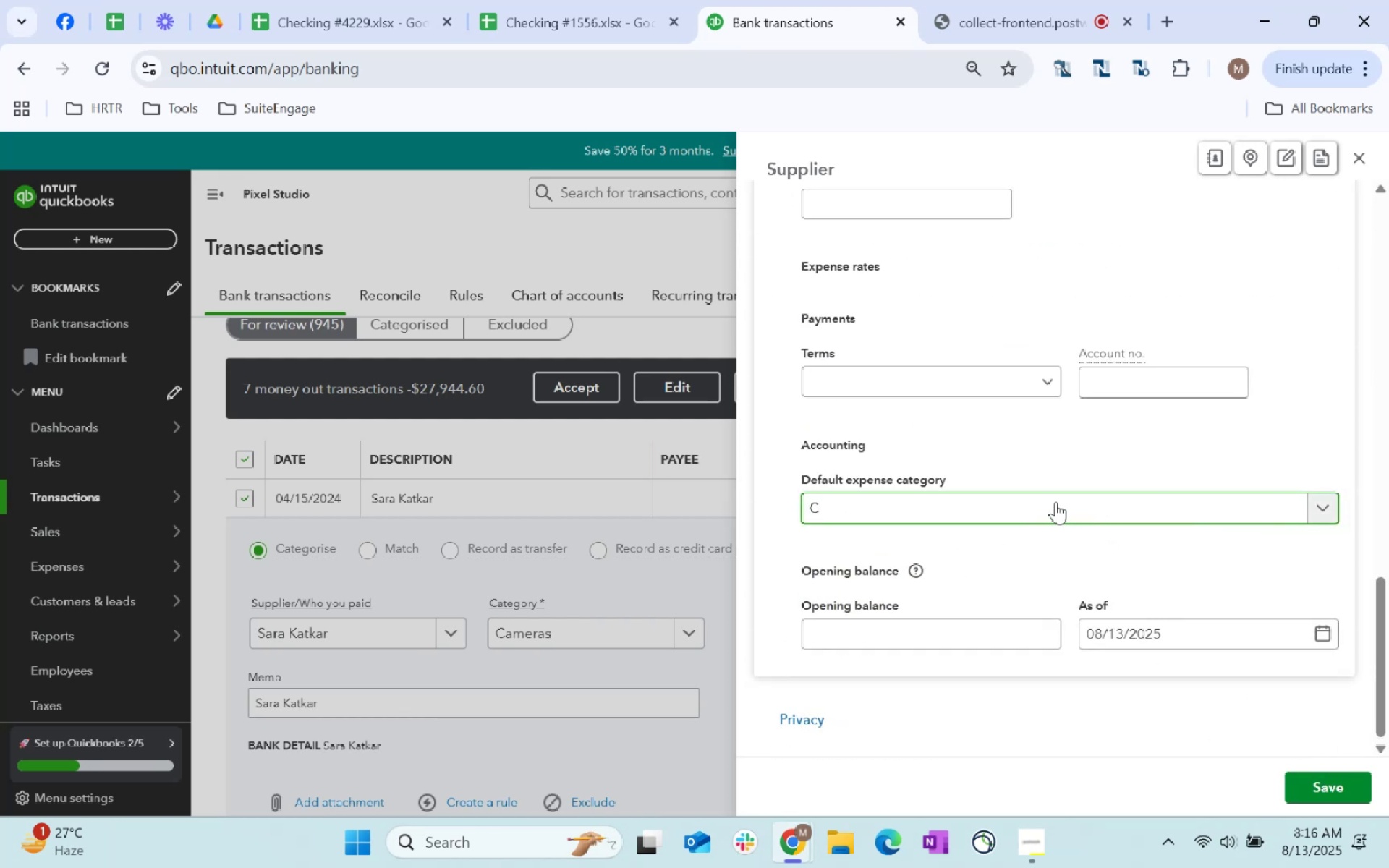 
key(Backspace)
 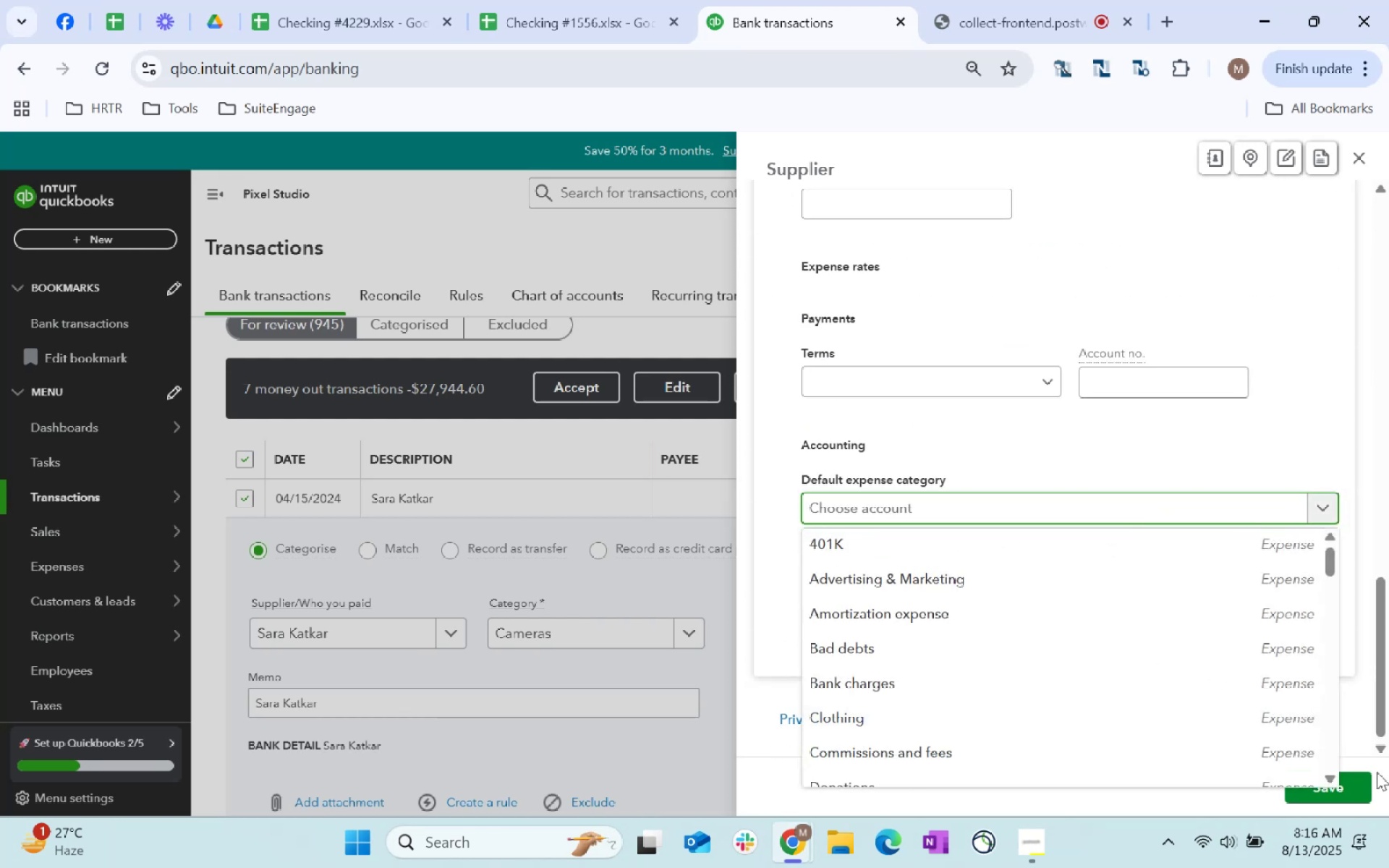 
left_click([1367, 788])
 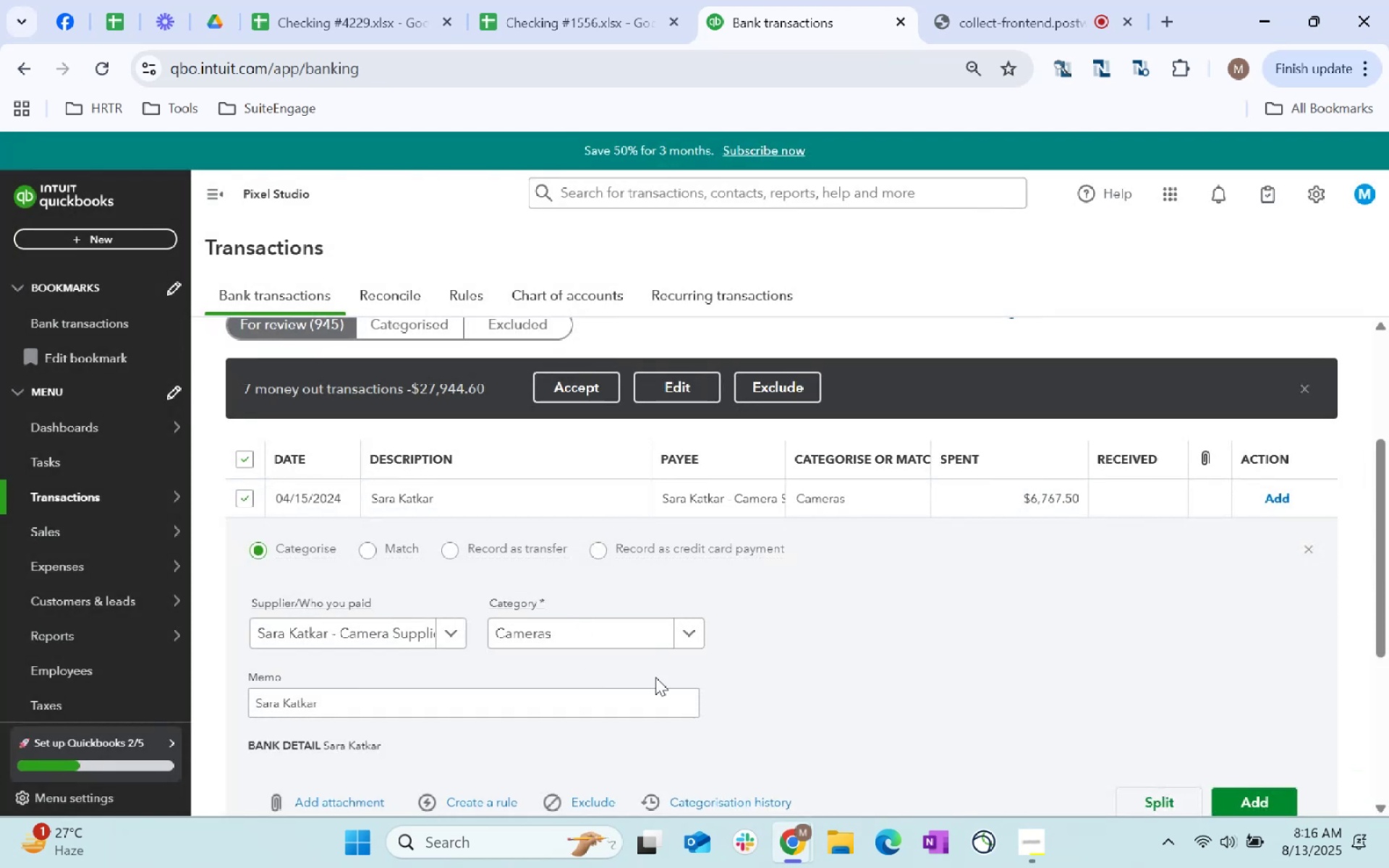 
scroll: coordinate [913, 623], scroll_direction: down, amount: 1.0
 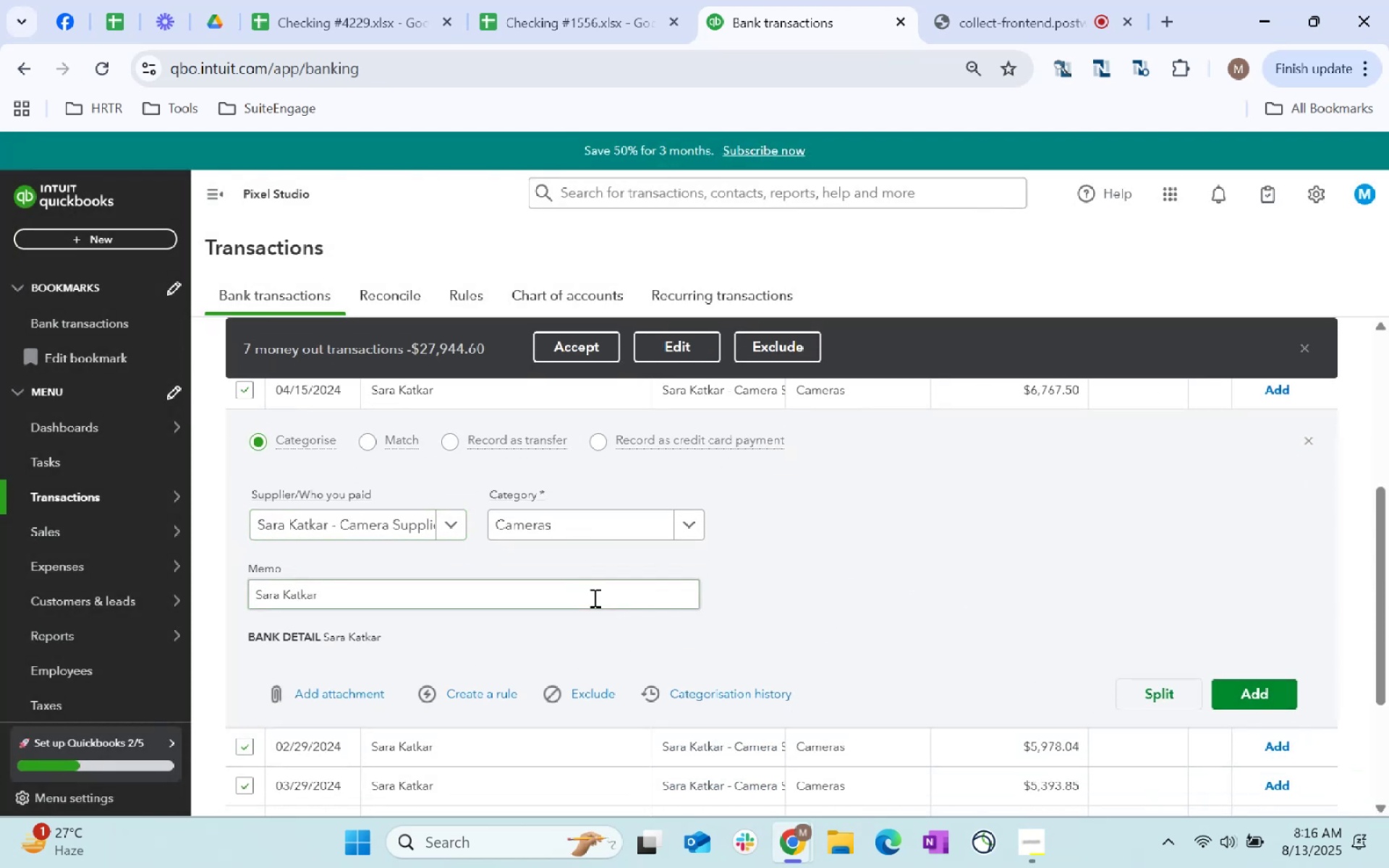 
left_click([1276, 699])
 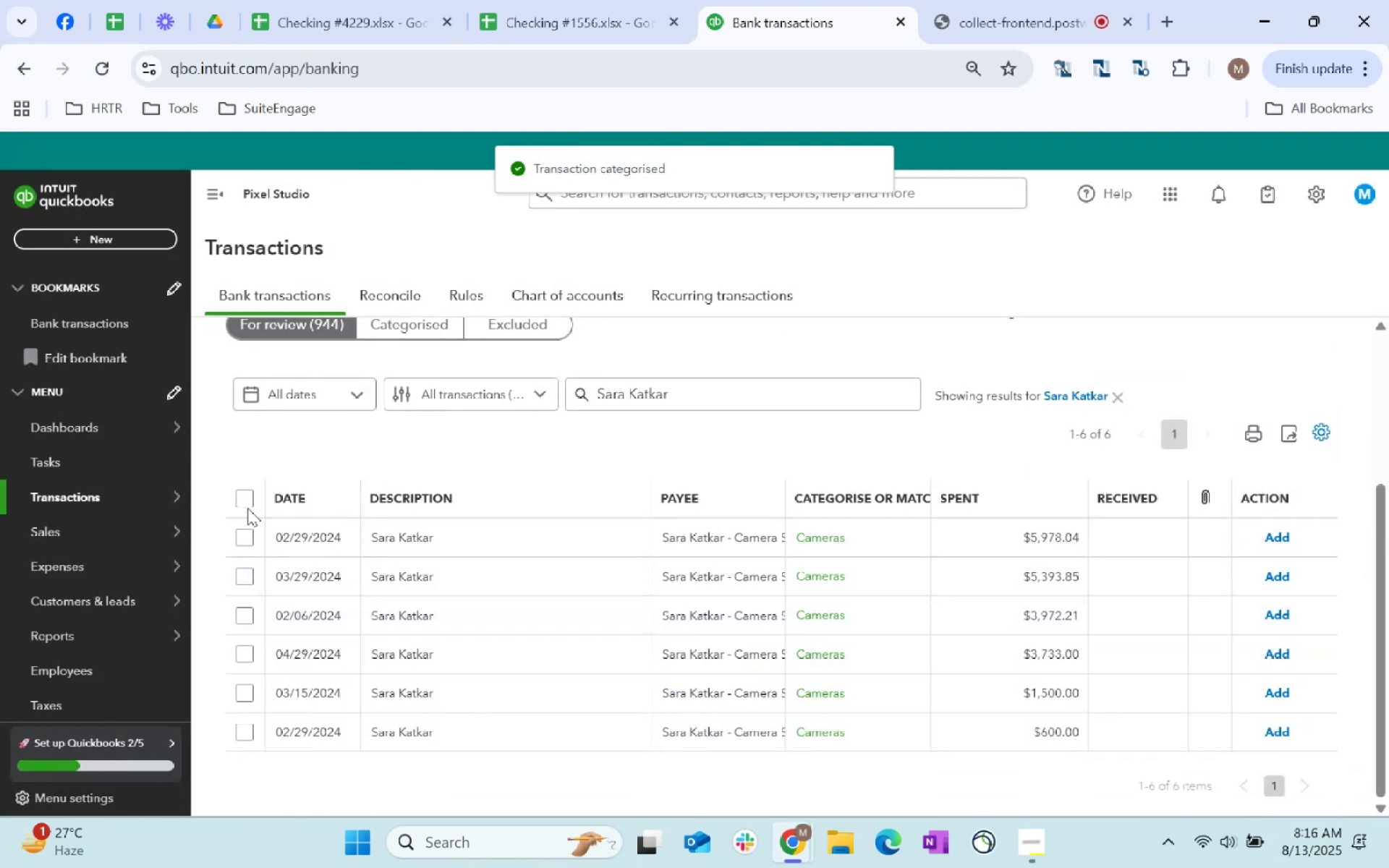 
left_click([1284, 539])
 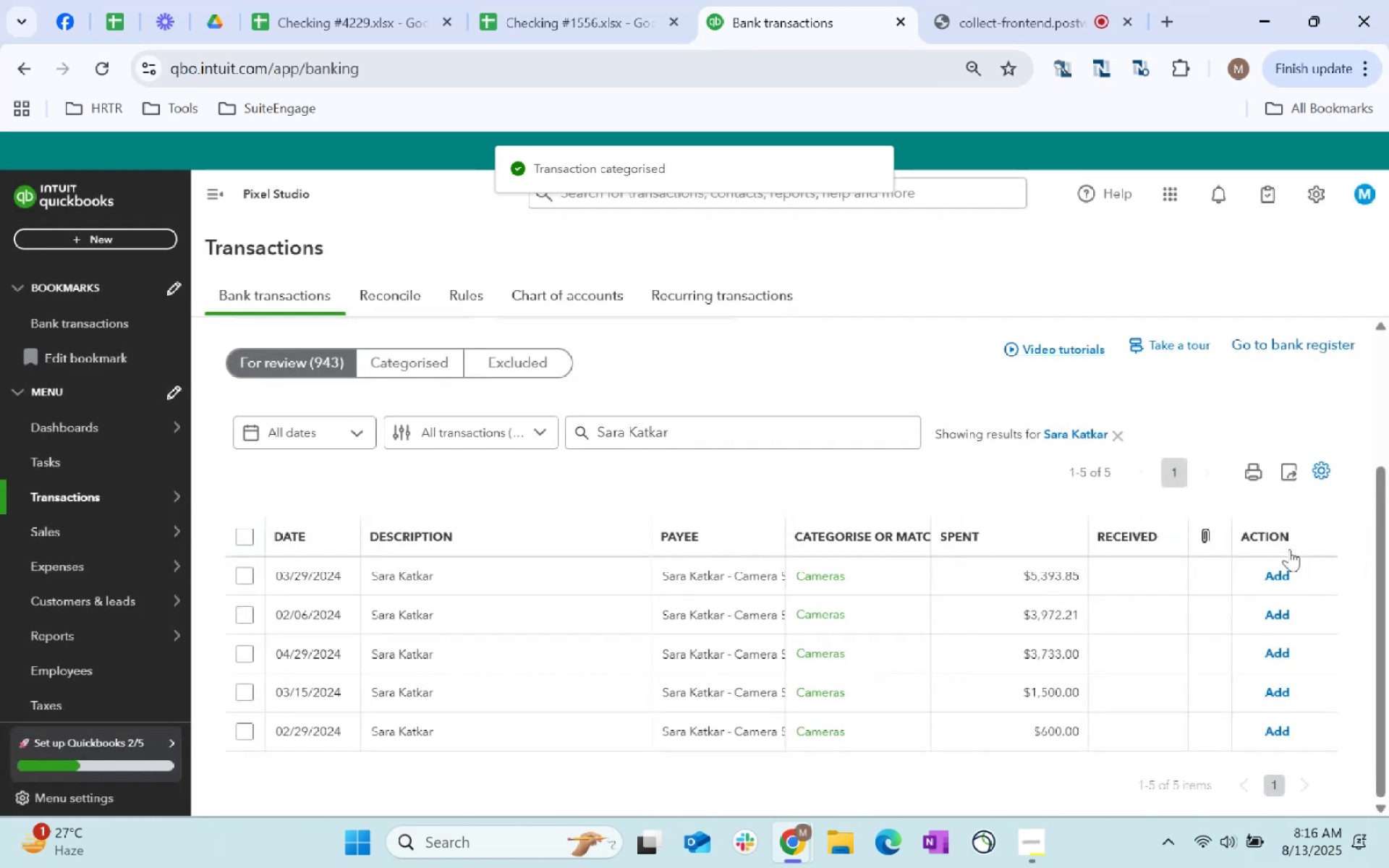 
left_click([1291, 574])
 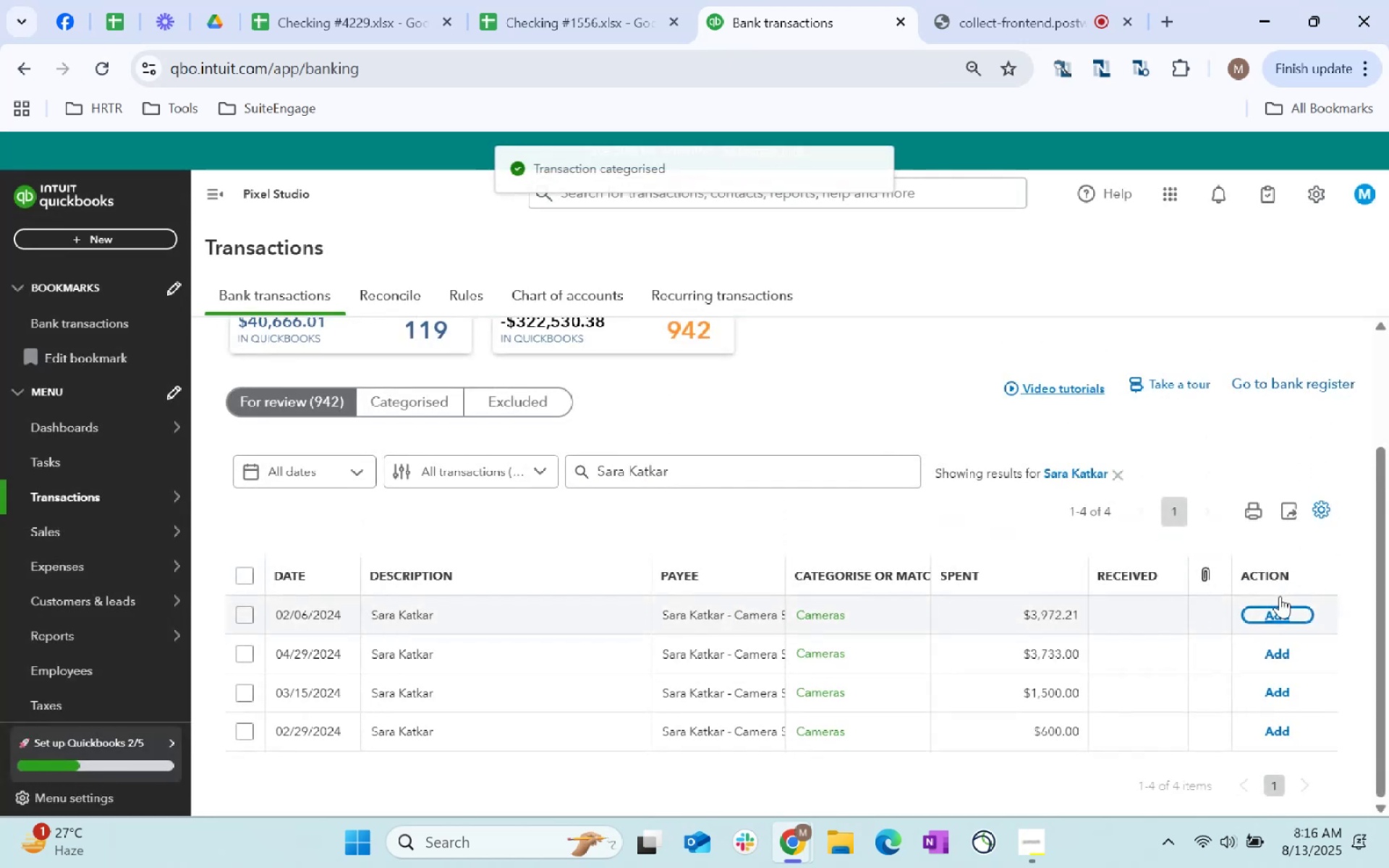 
left_click([1283, 612])
 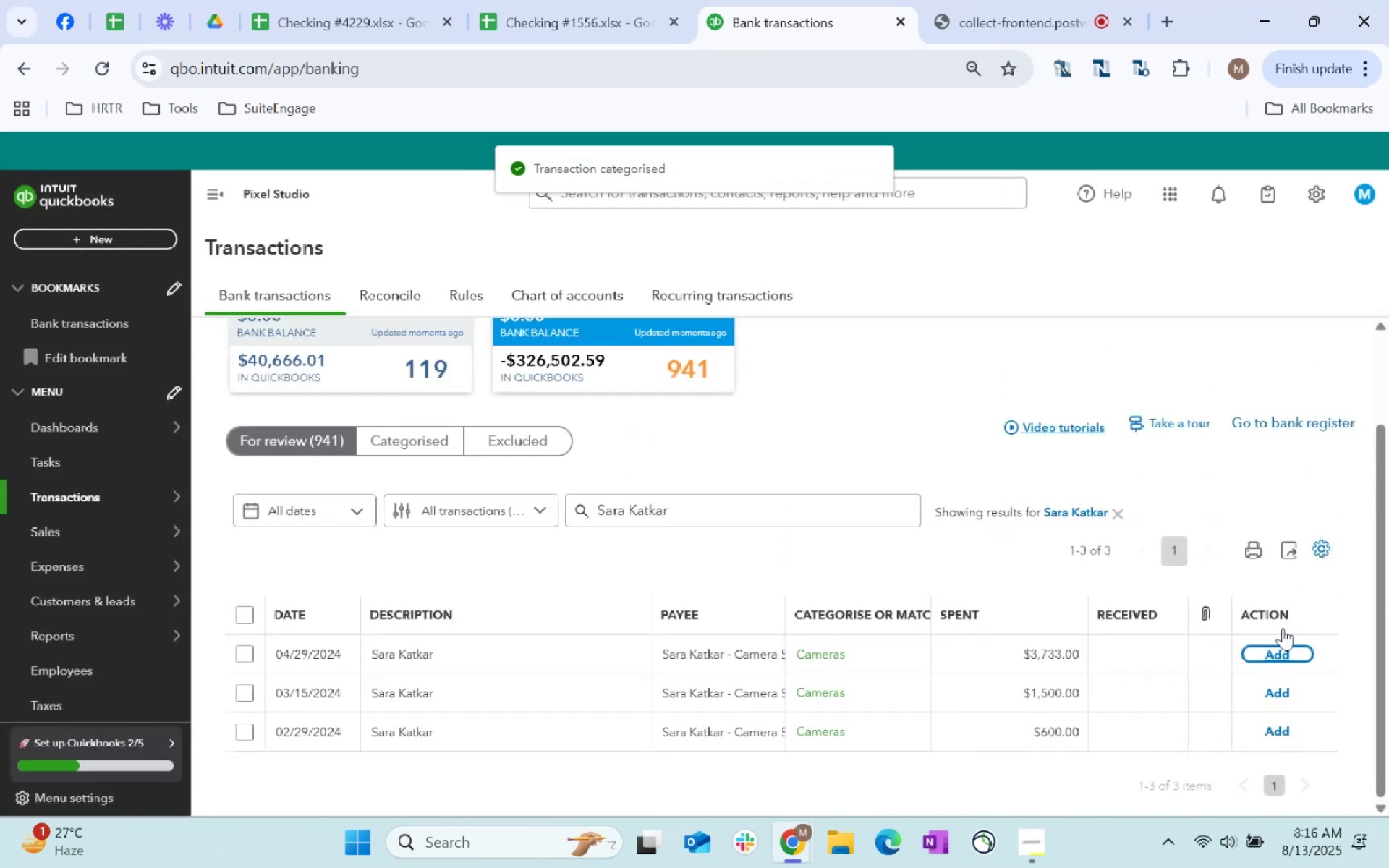 
left_click([1287, 655])
 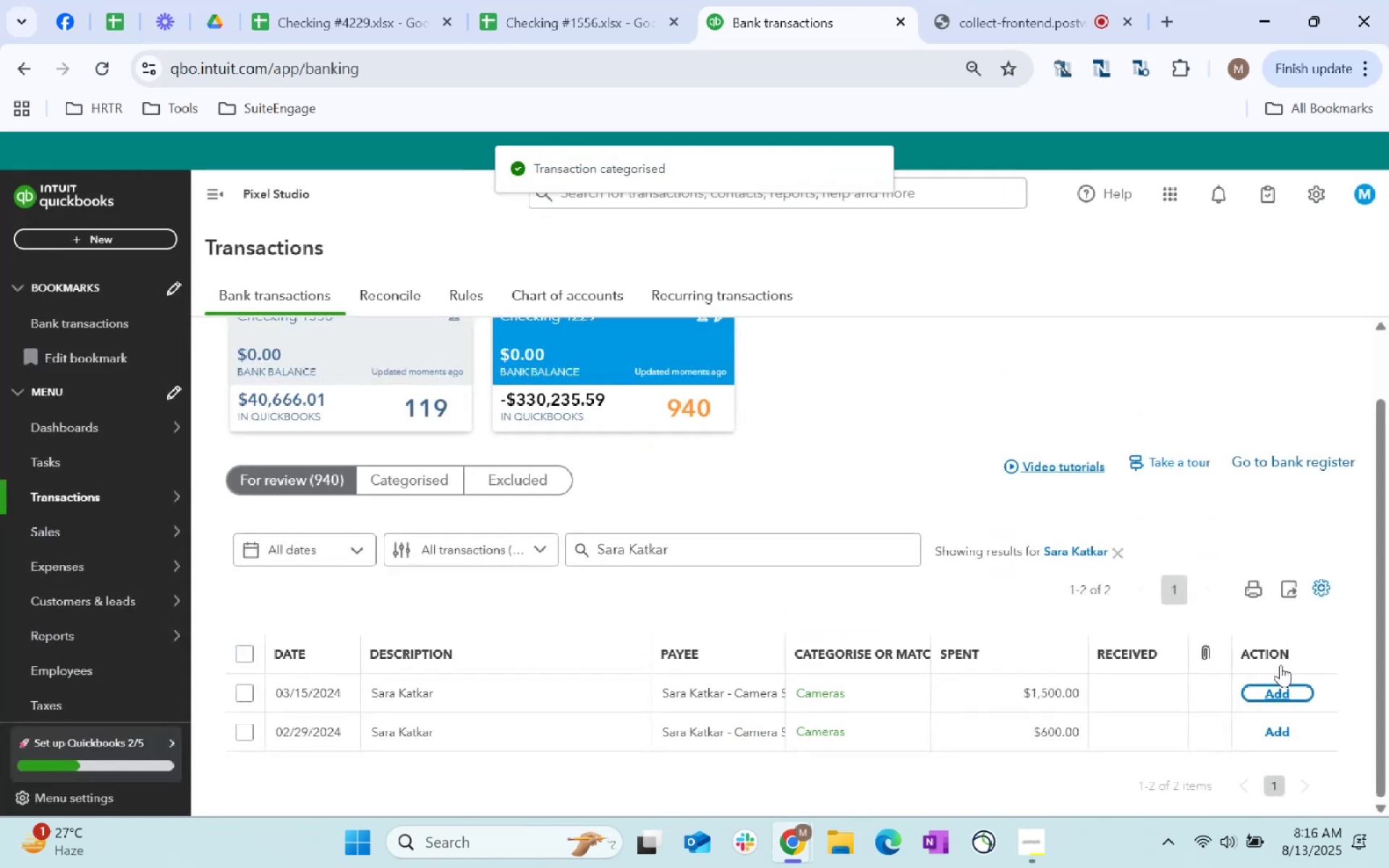 
left_click([1282, 693])
 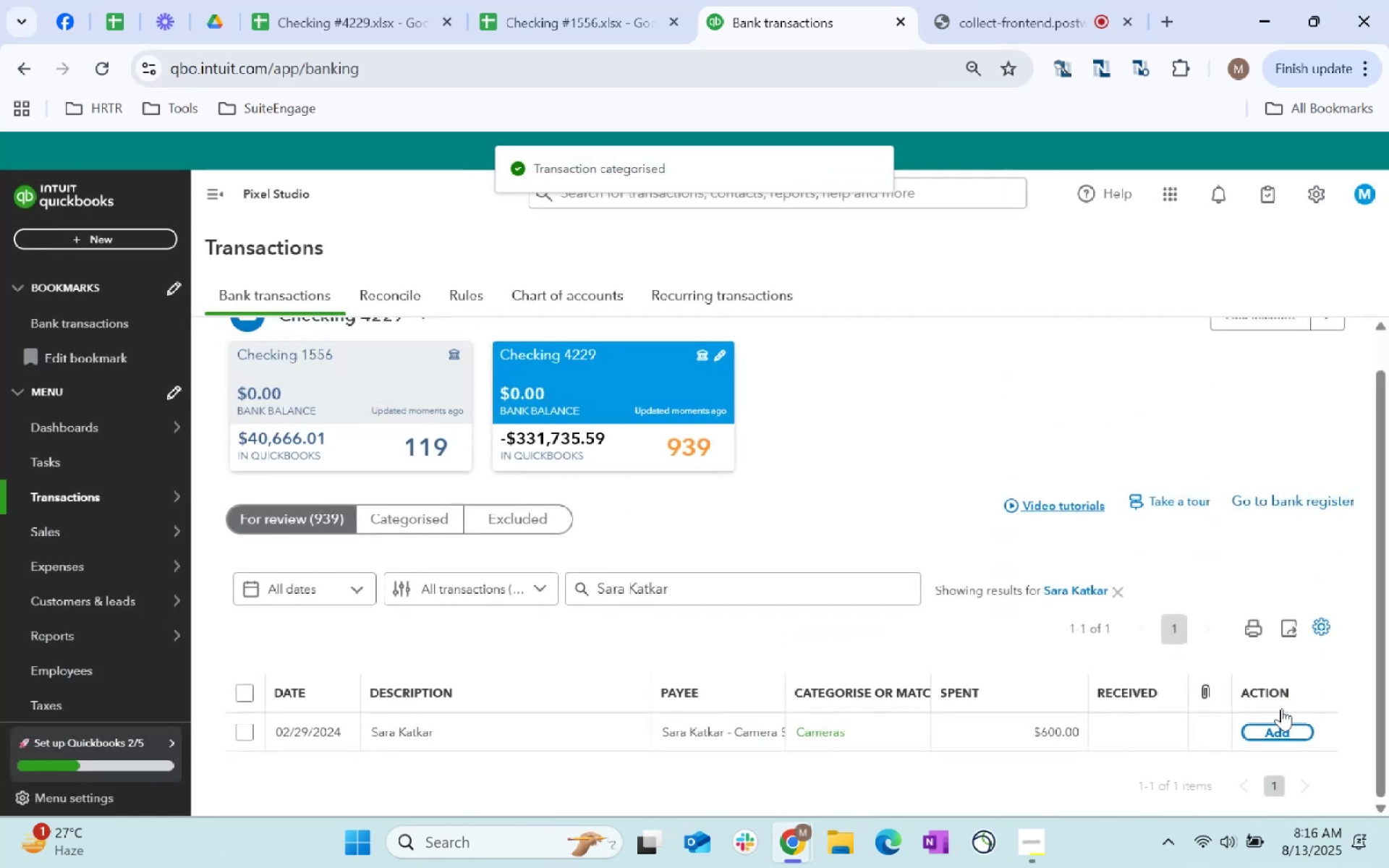 
left_click([1279, 726])
 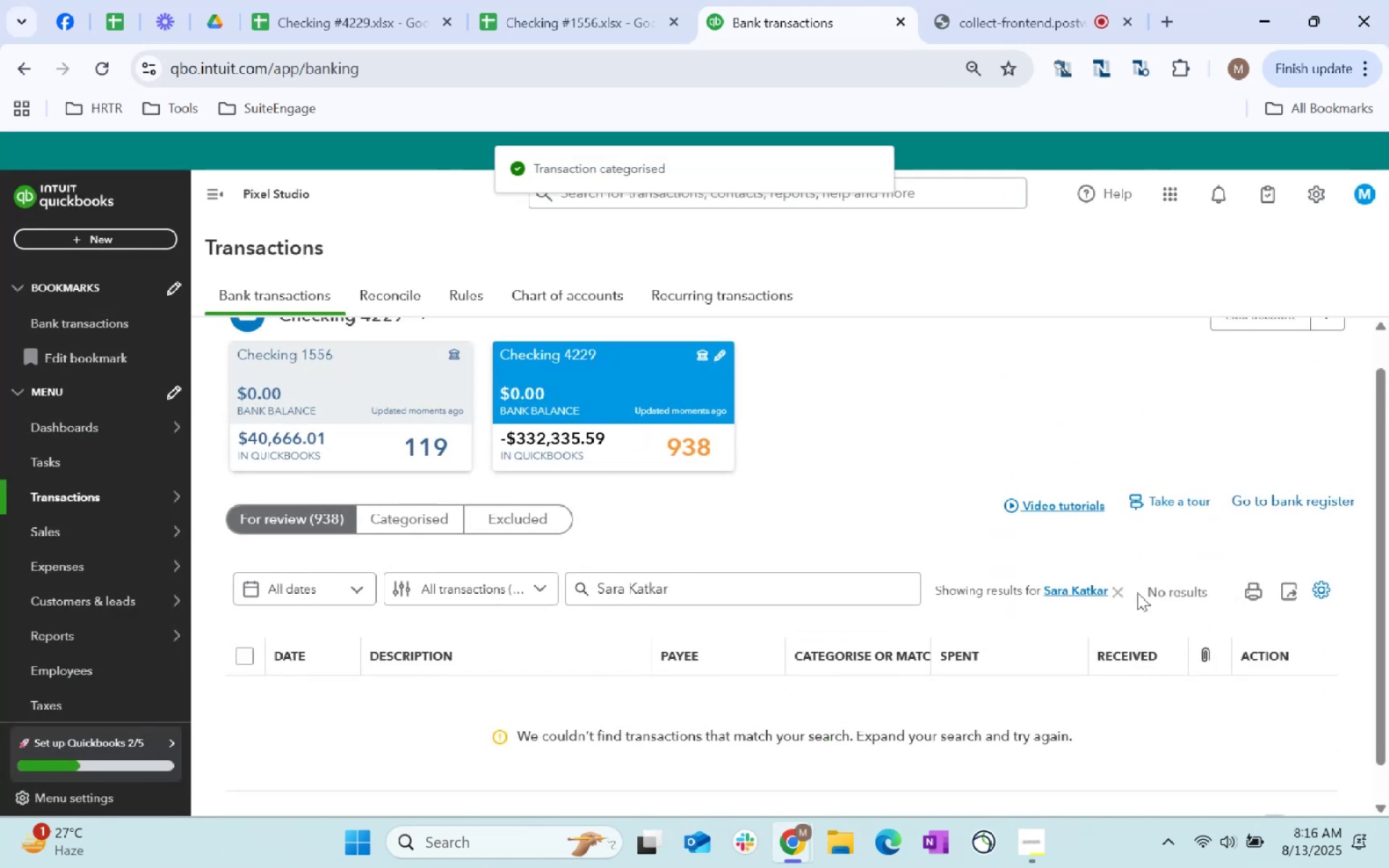 
left_click([1118, 594])
 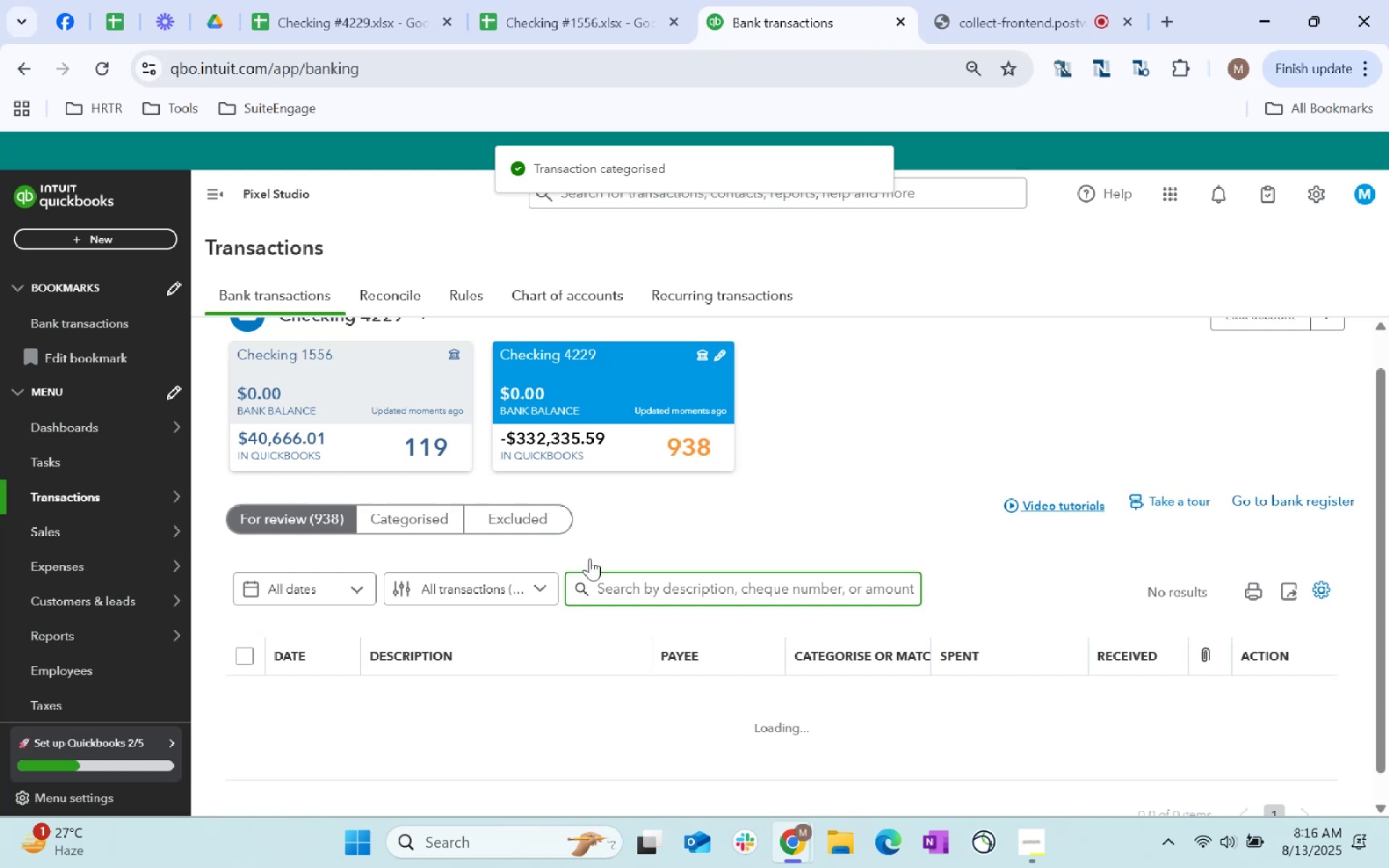 
scroll: coordinate [937, 398], scroll_direction: down, amount: 4.0
 